 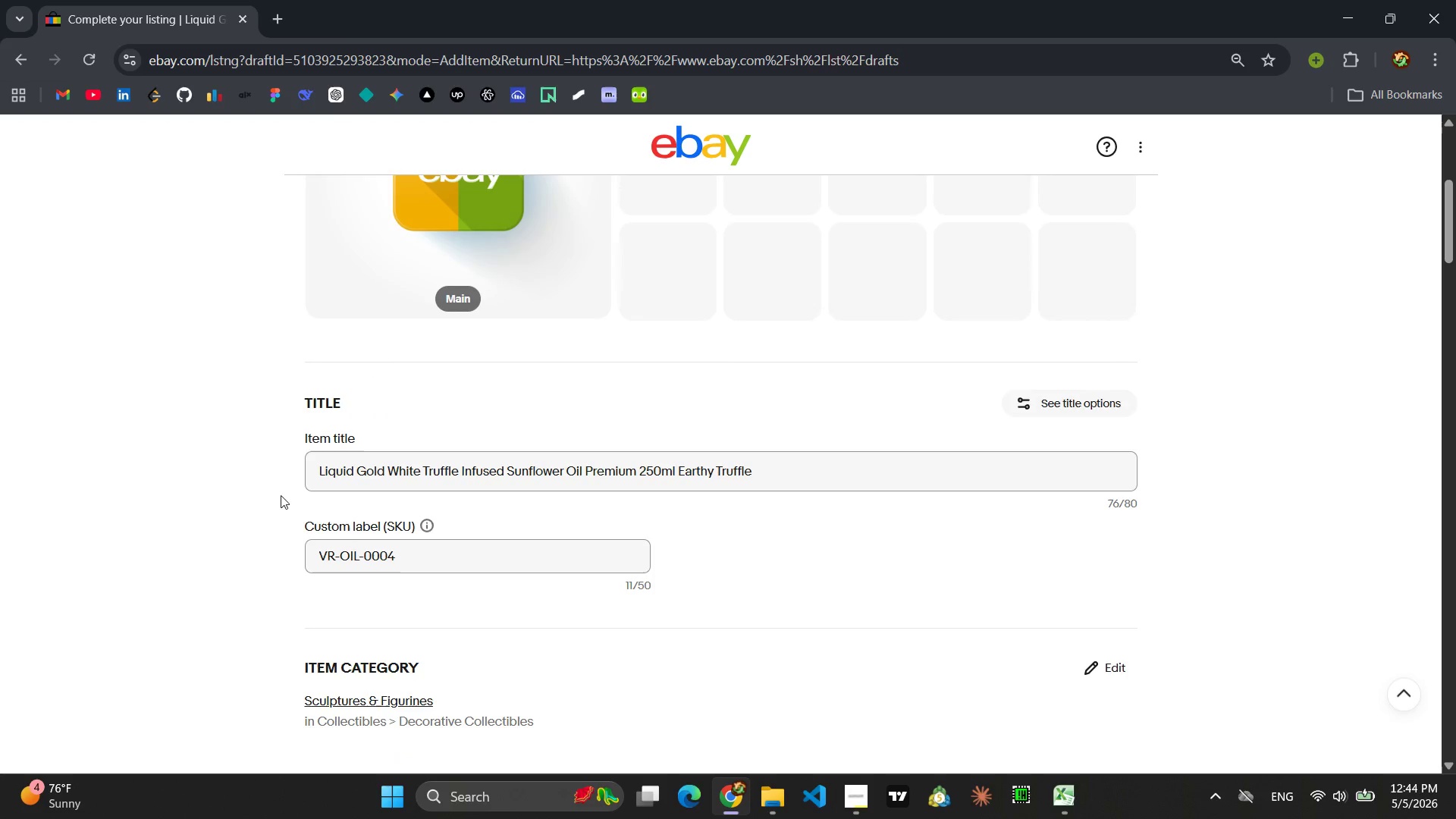 
scroll: coordinate [570, 535], scroll_direction: down, amount: 3.0
 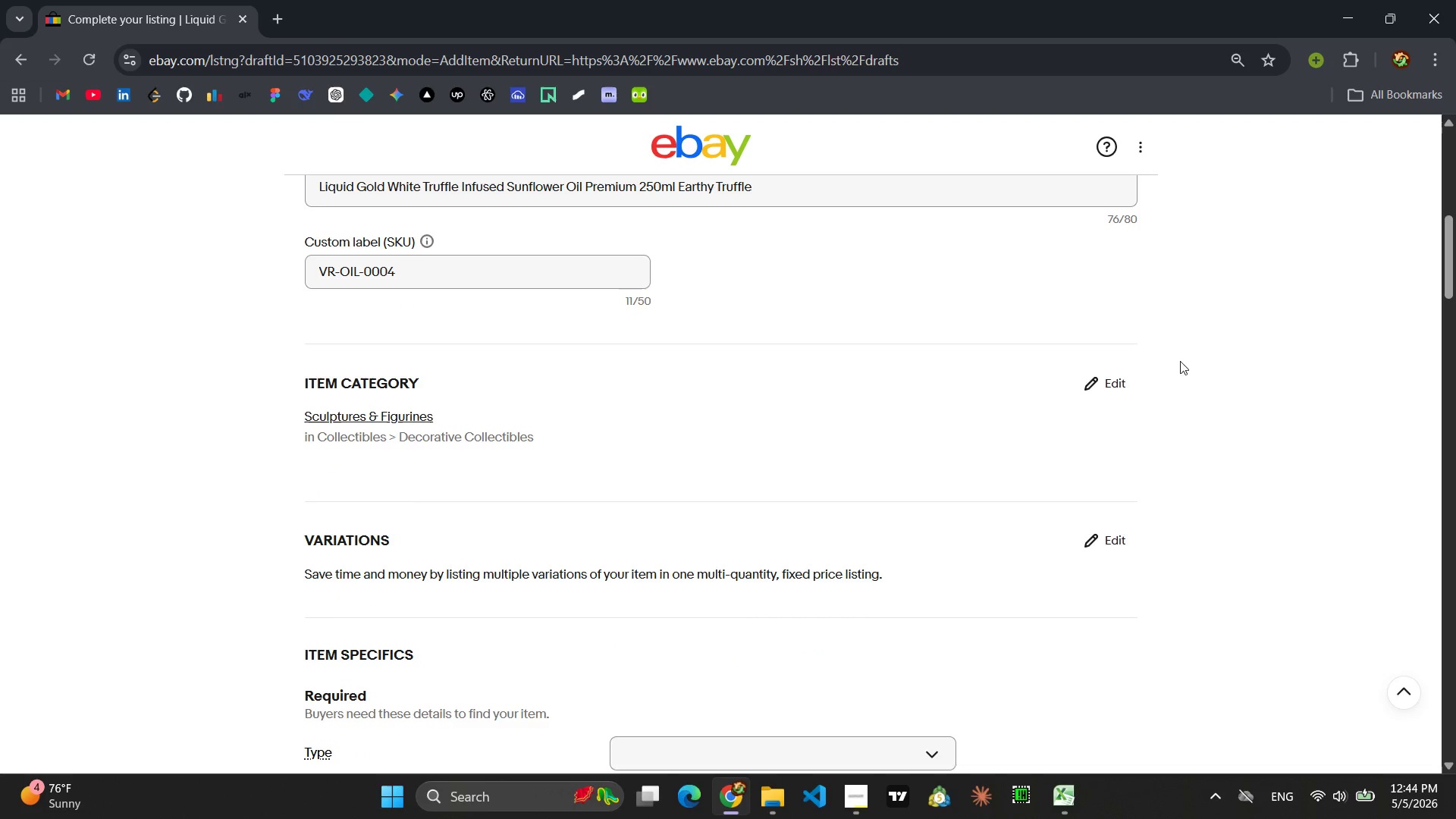 
left_click([1103, 385])
 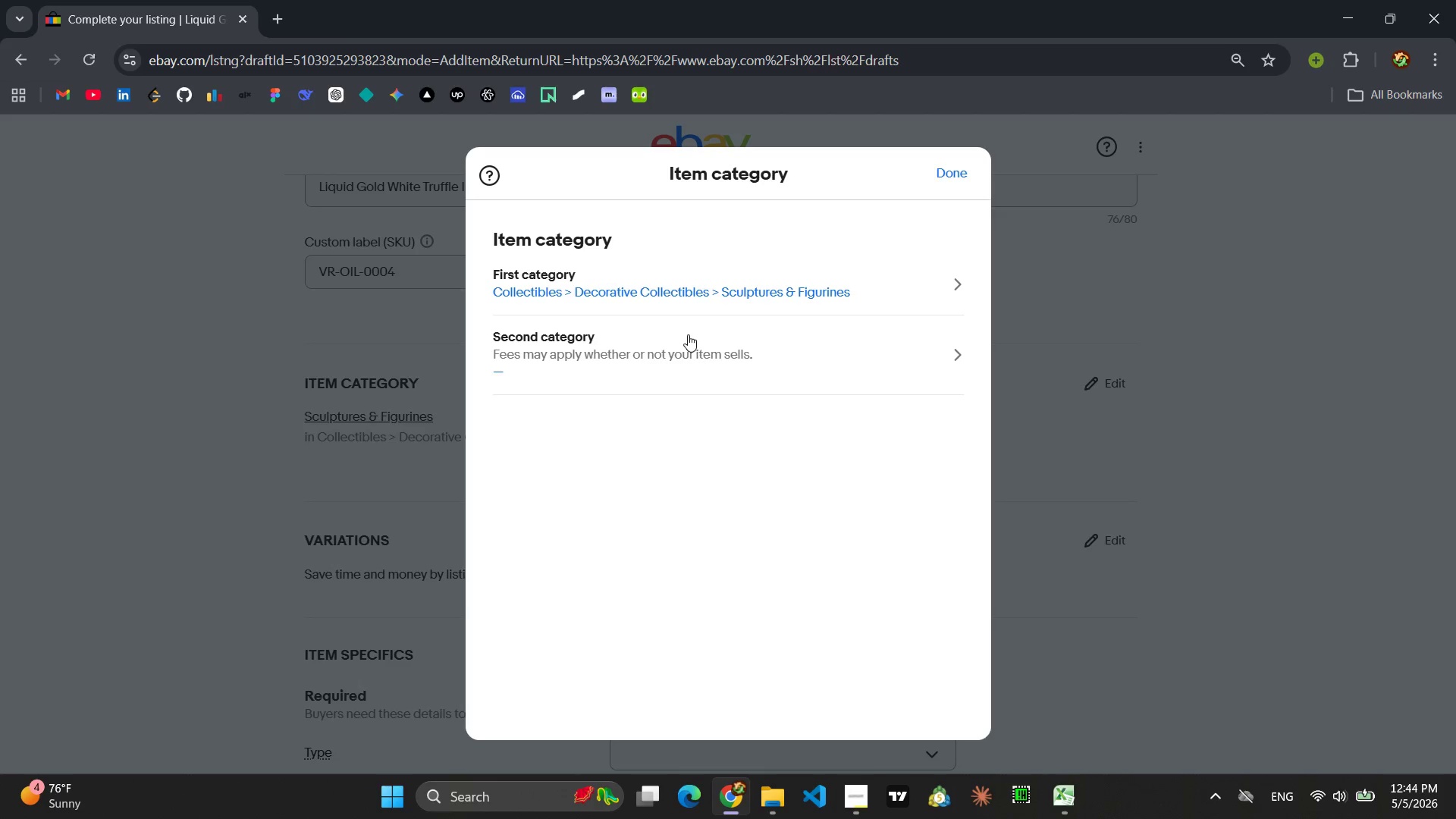 
left_click([697, 295])
 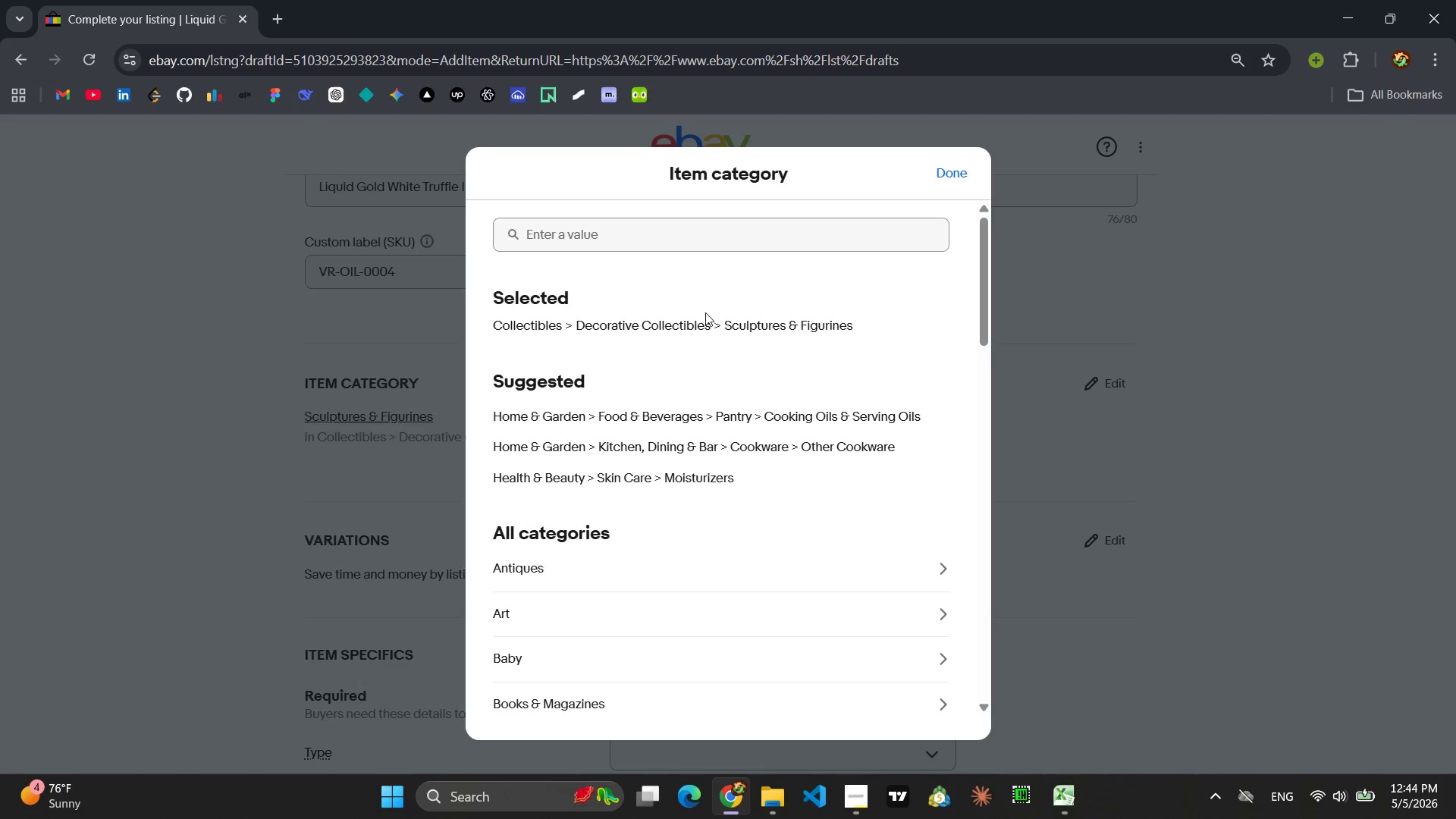 
left_click([700, 422])
 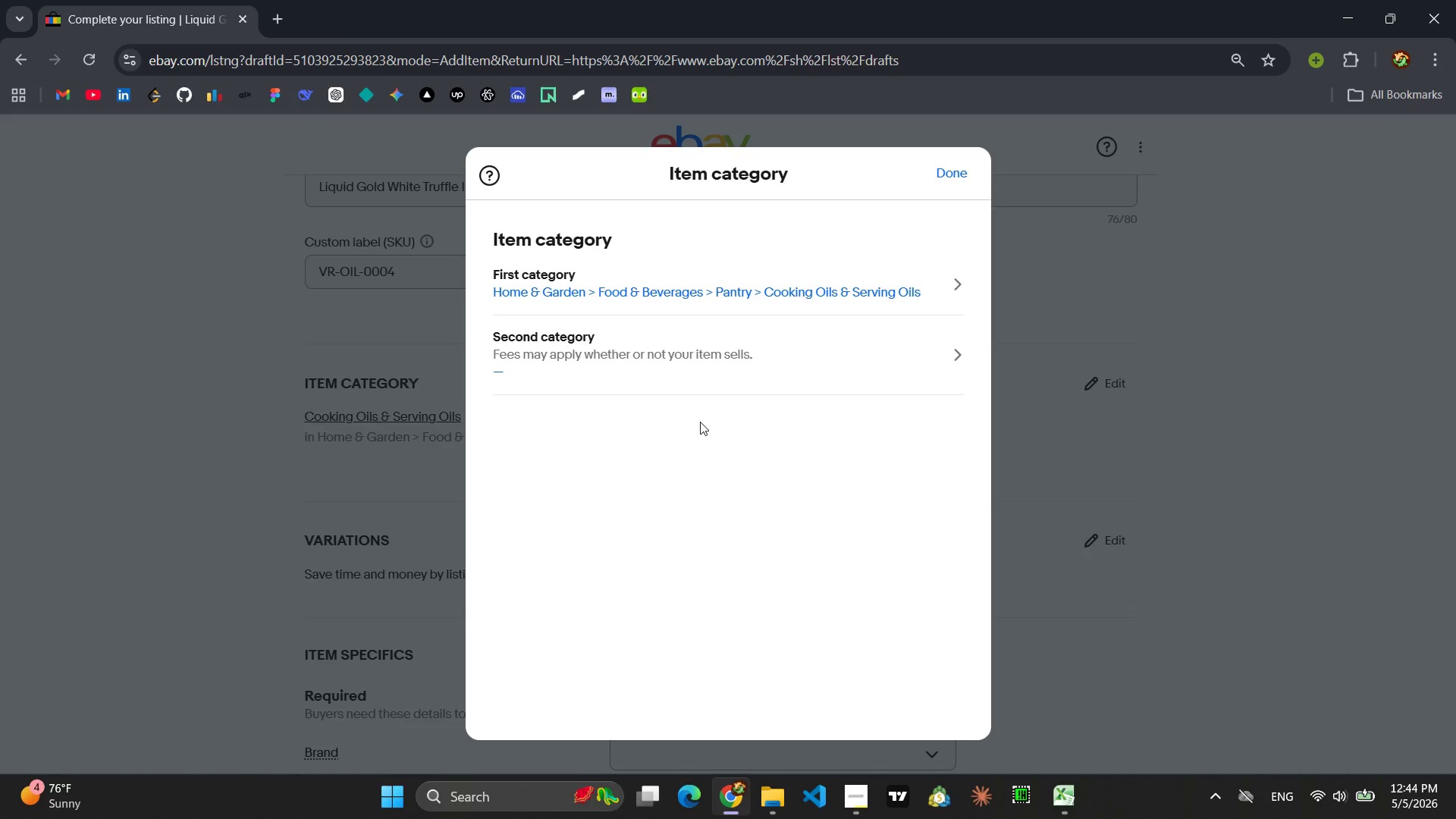 
wait(6.33)
 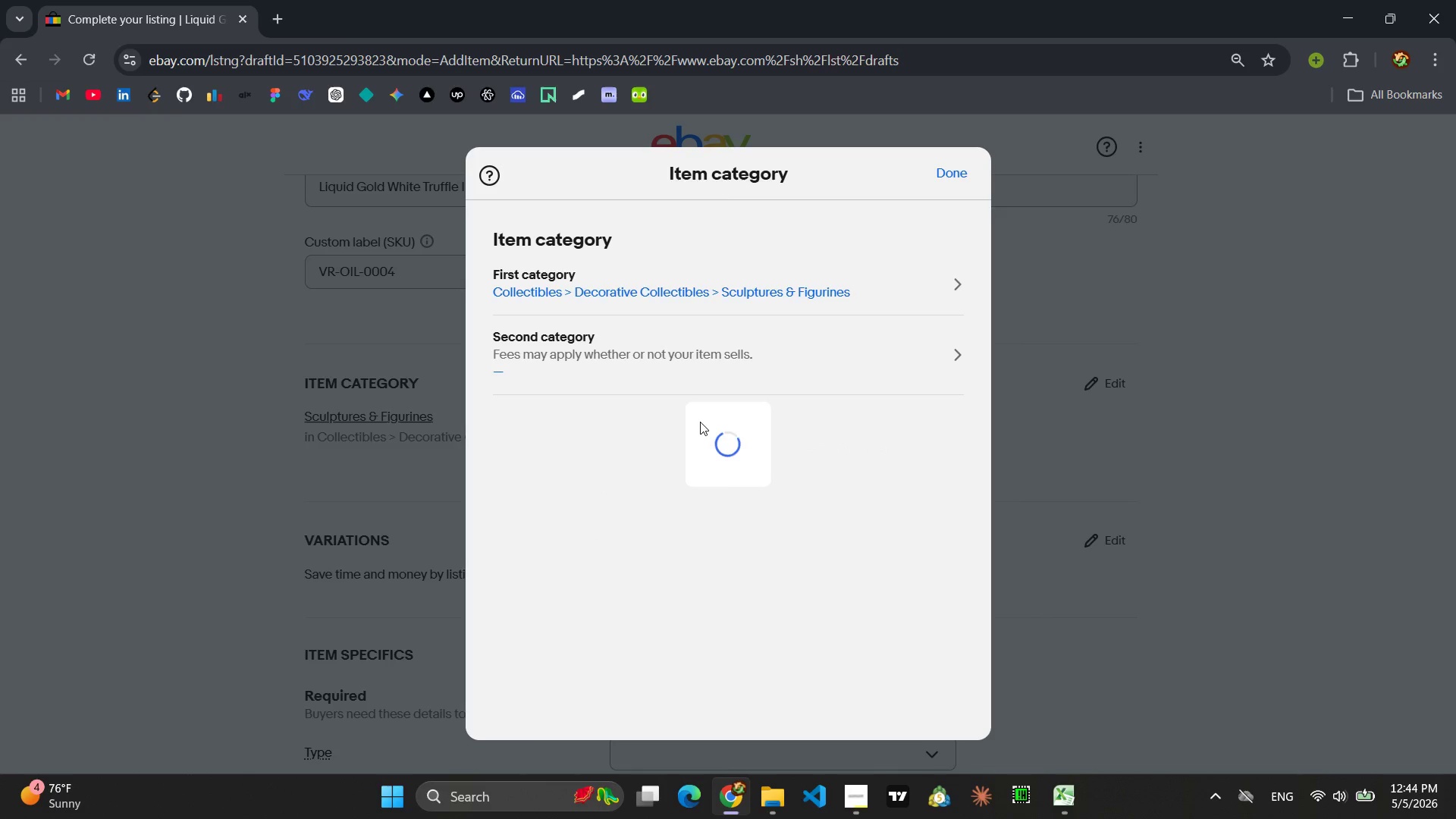 
left_click([969, 158])
 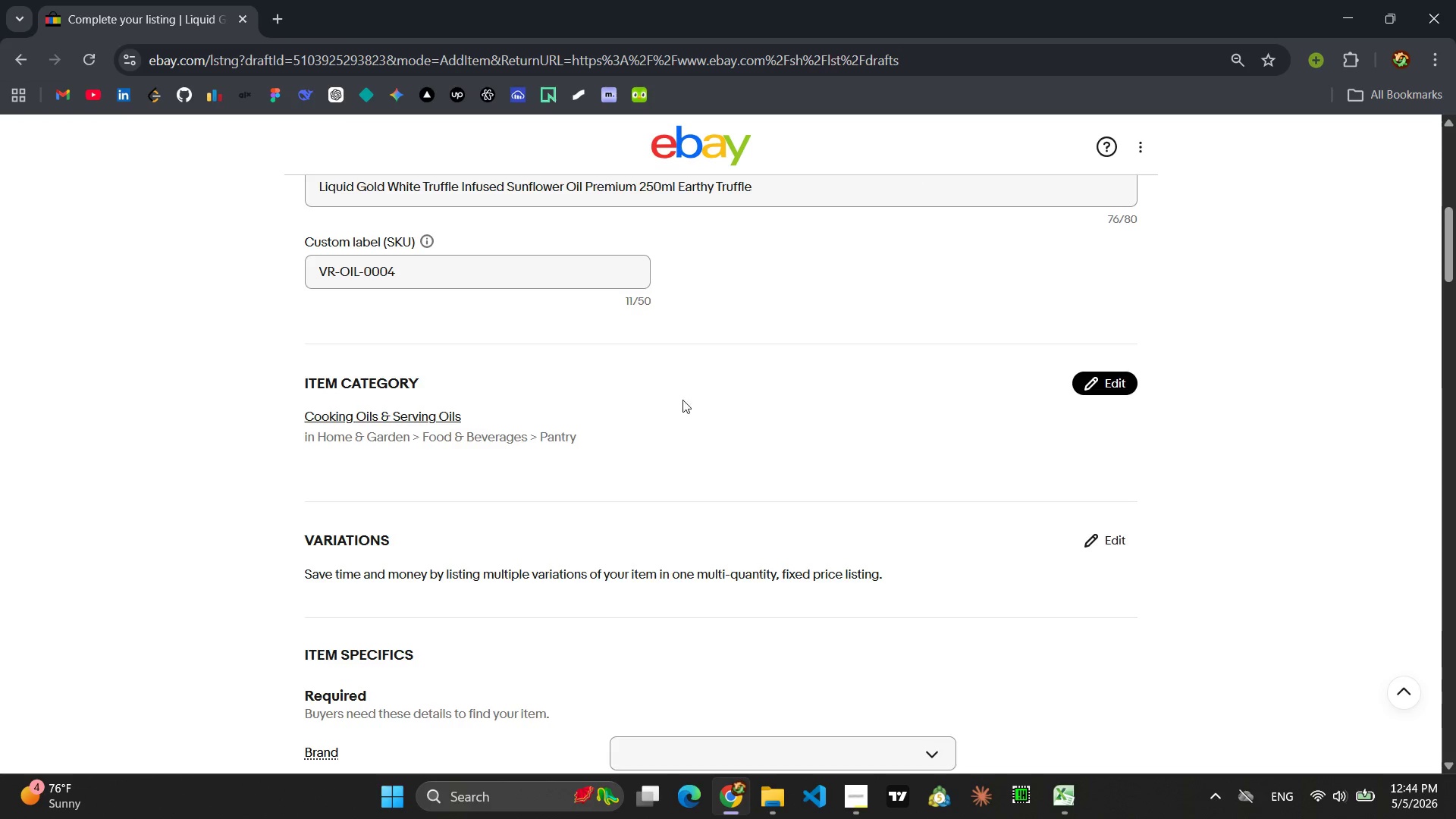 
scroll: coordinate [655, 451], scroll_direction: down, amount: 1.0
 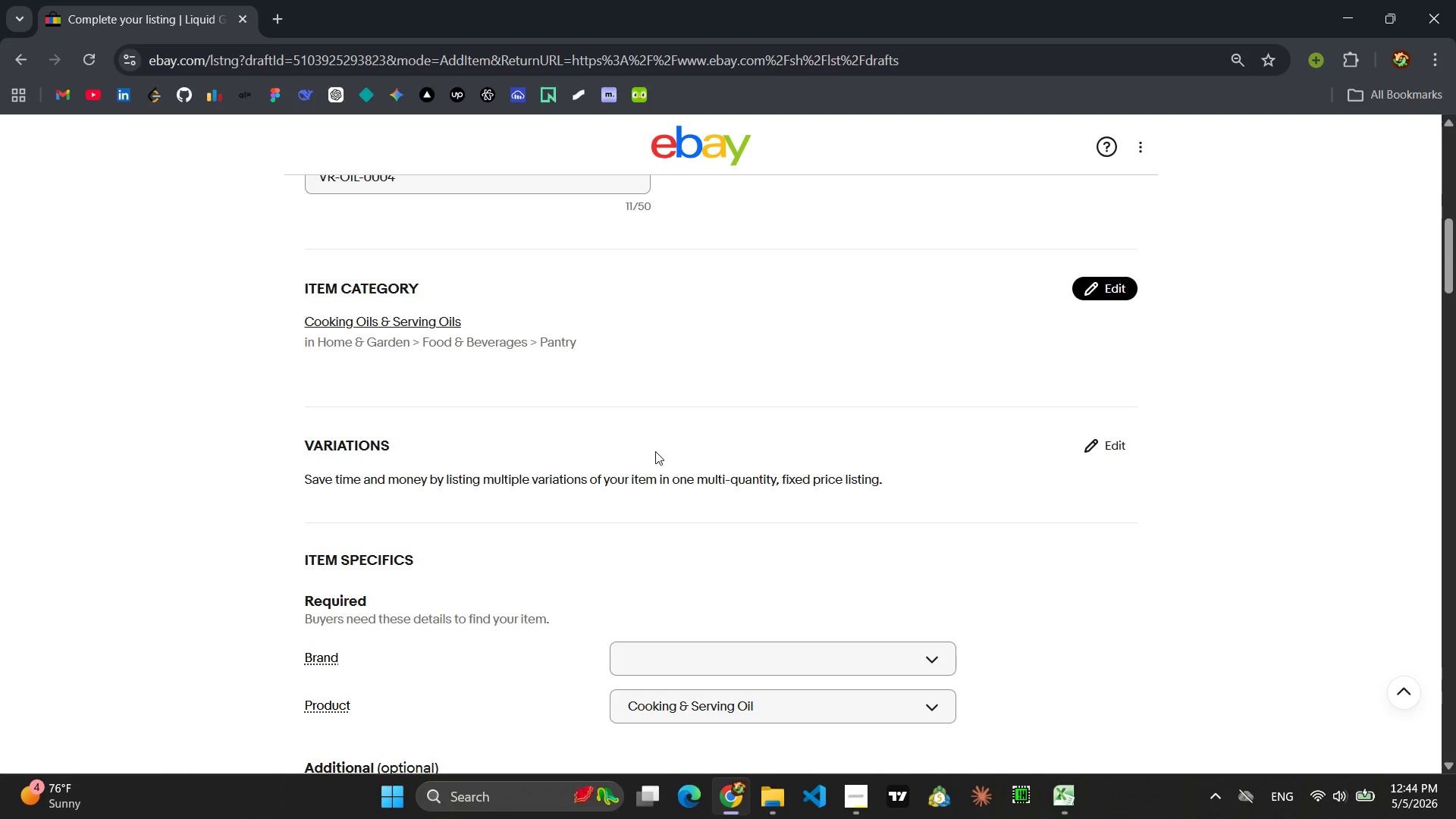 
wait(7.15)
 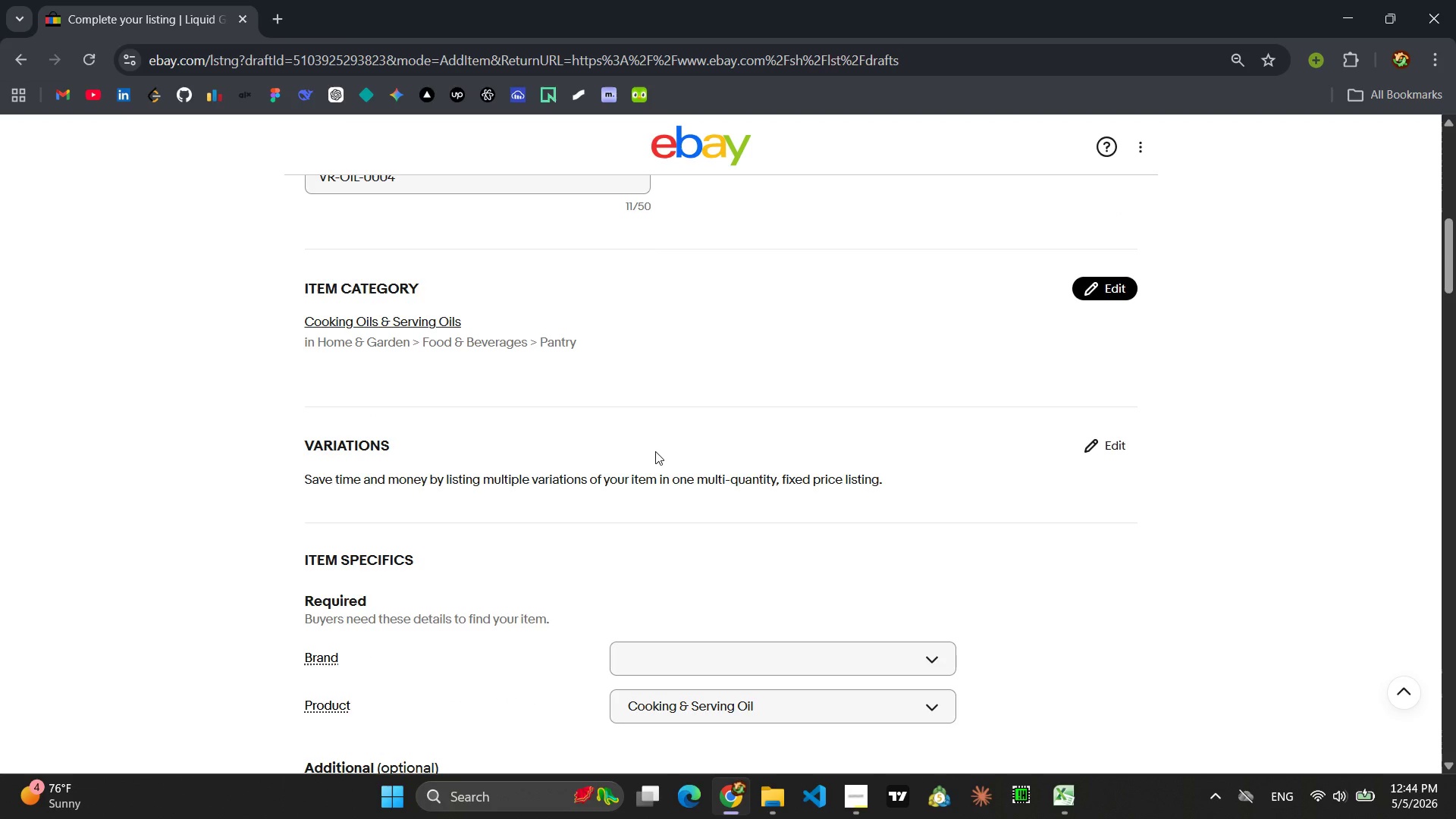 
scroll: coordinate [655, 451], scroll_direction: down, amount: 5.0
 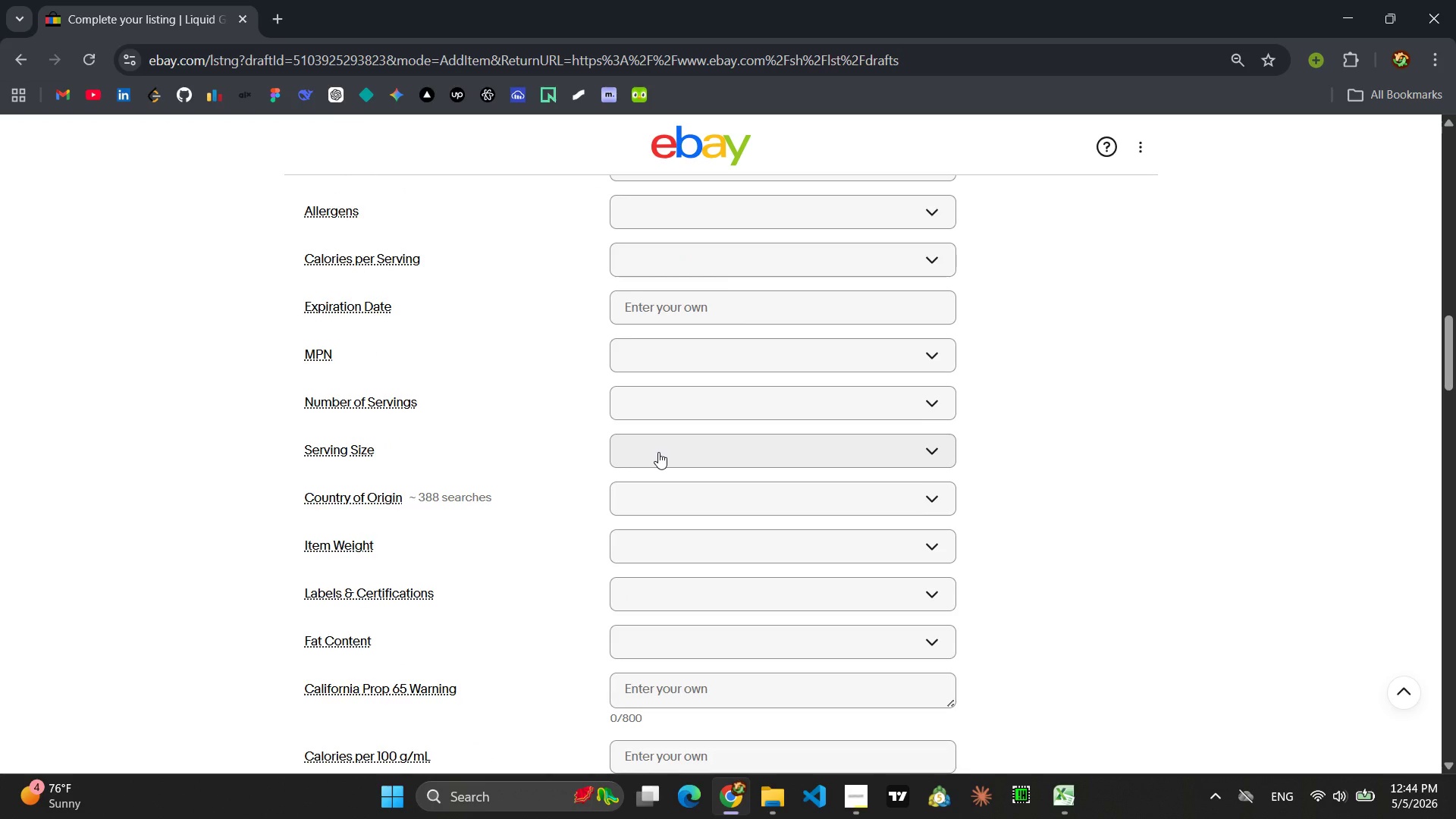 
wait(6.41)
 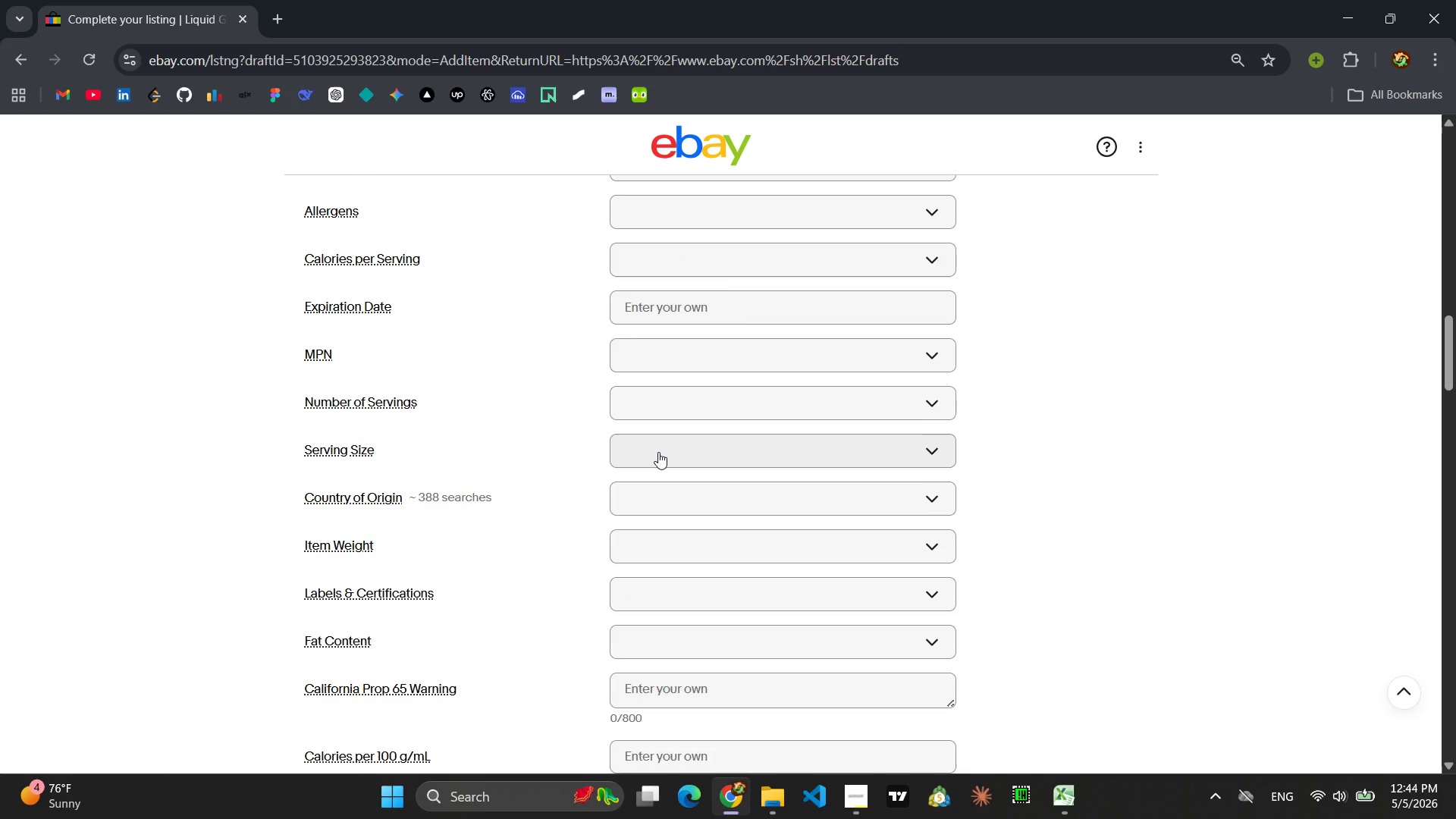 
scroll: coordinate [727, 355], scroll_direction: up, amount: 6.0
 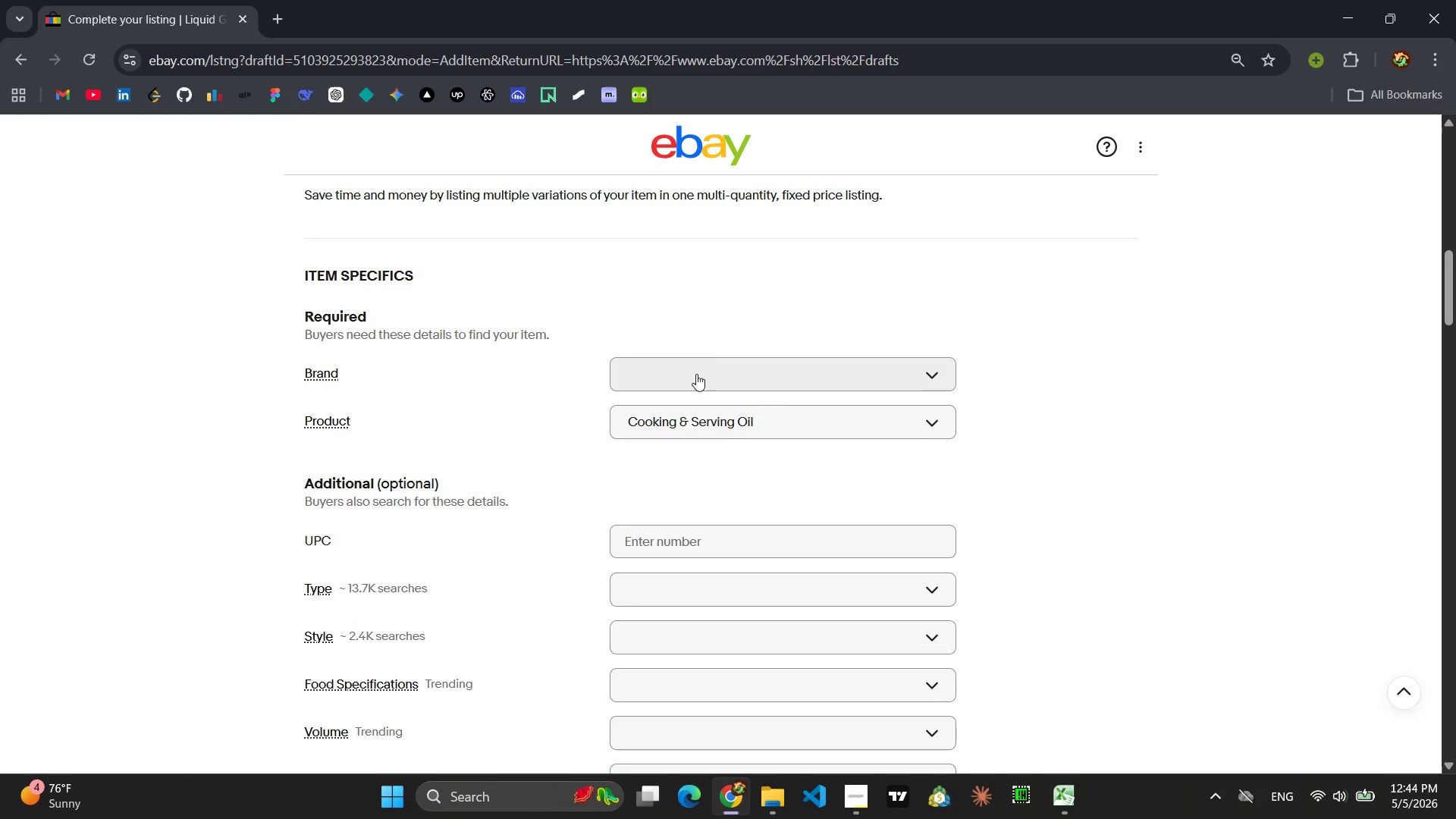 
left_click([696, 374])
 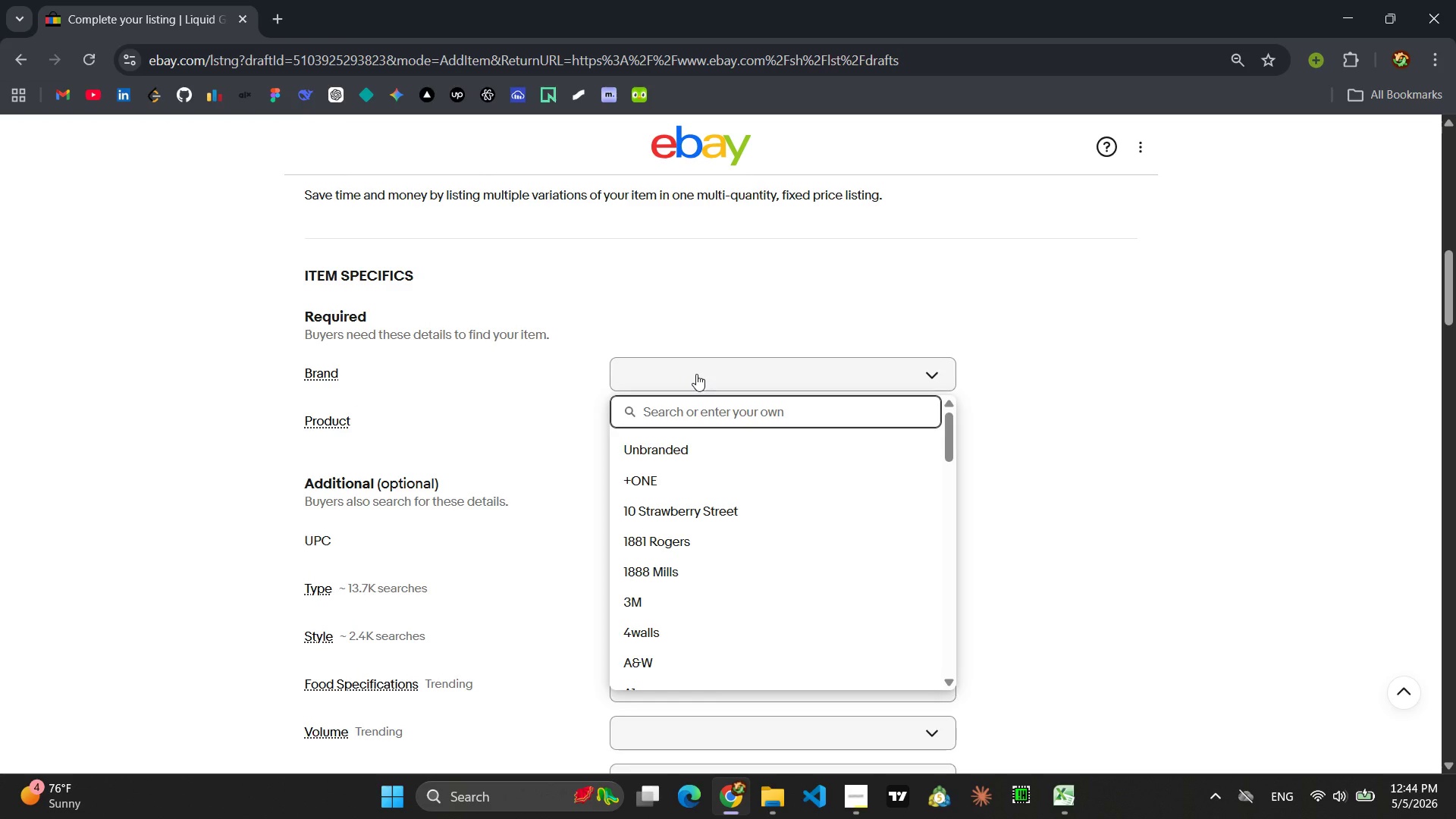 
type(Liquid Gold)
 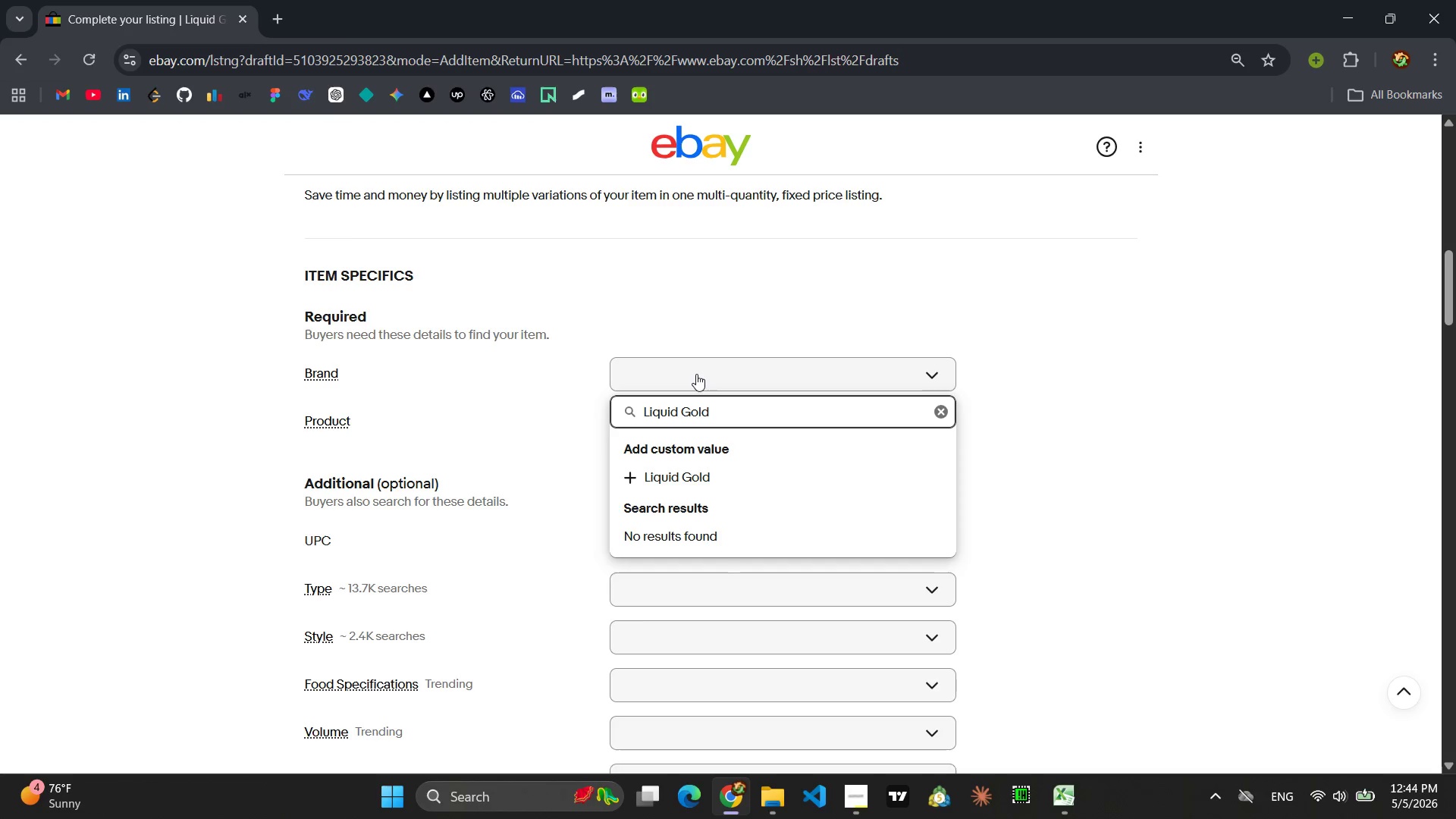 
key(Enter)
 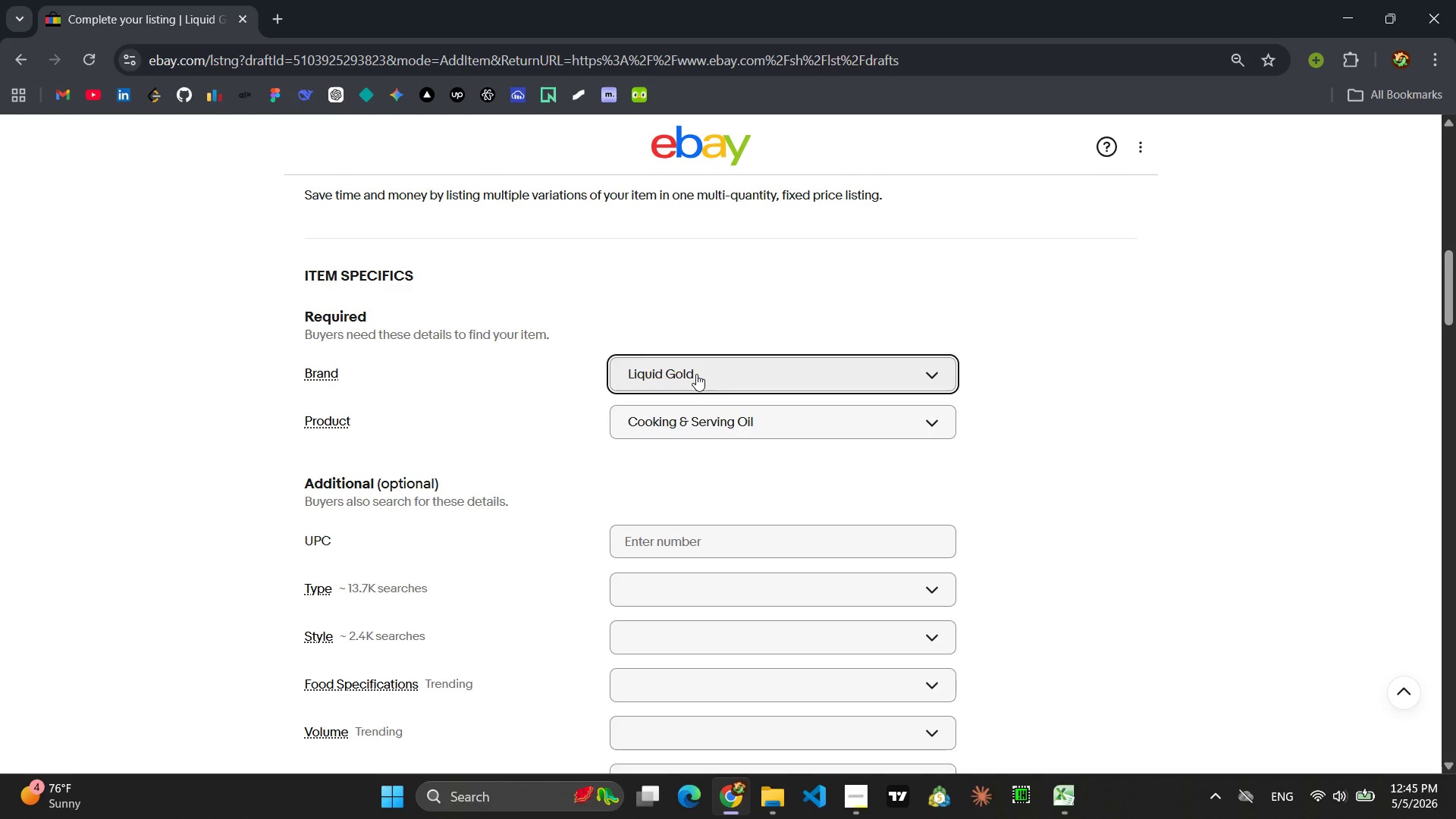 
wait(5.67)
 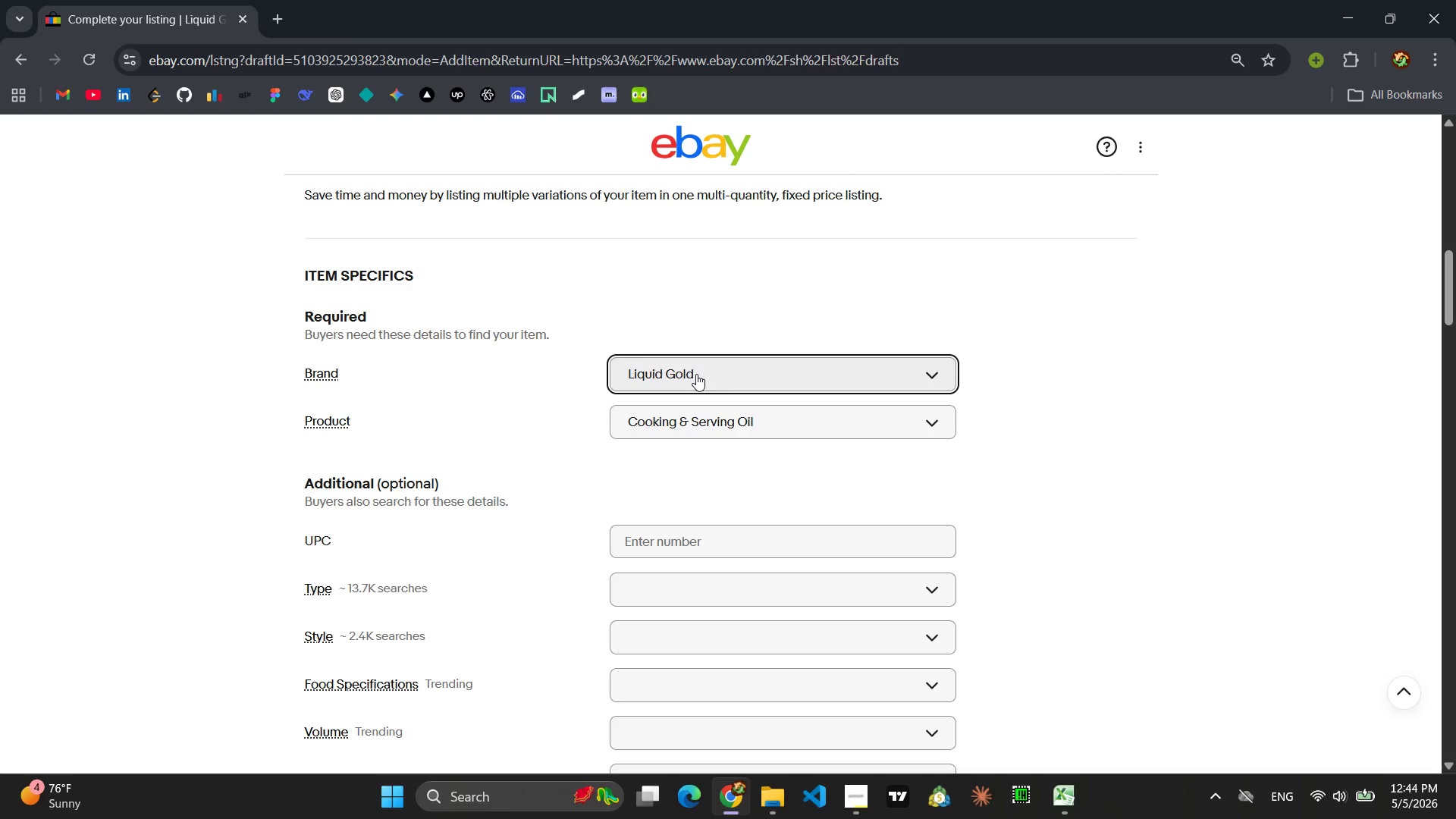 
scroll: coordinate [696, 374], scroll_direction: down, amount: 11.0
 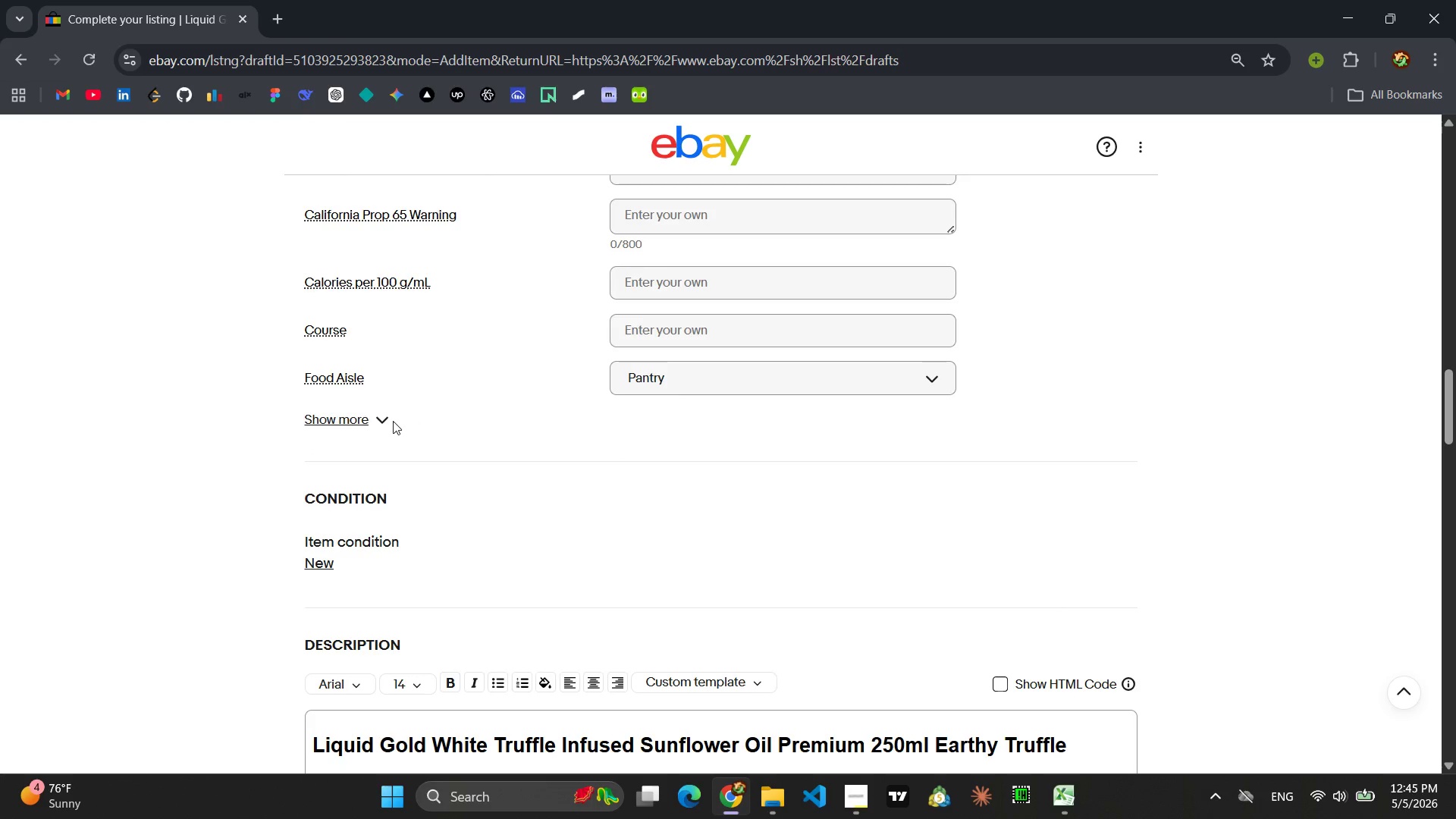 
left_click([378, 420])
 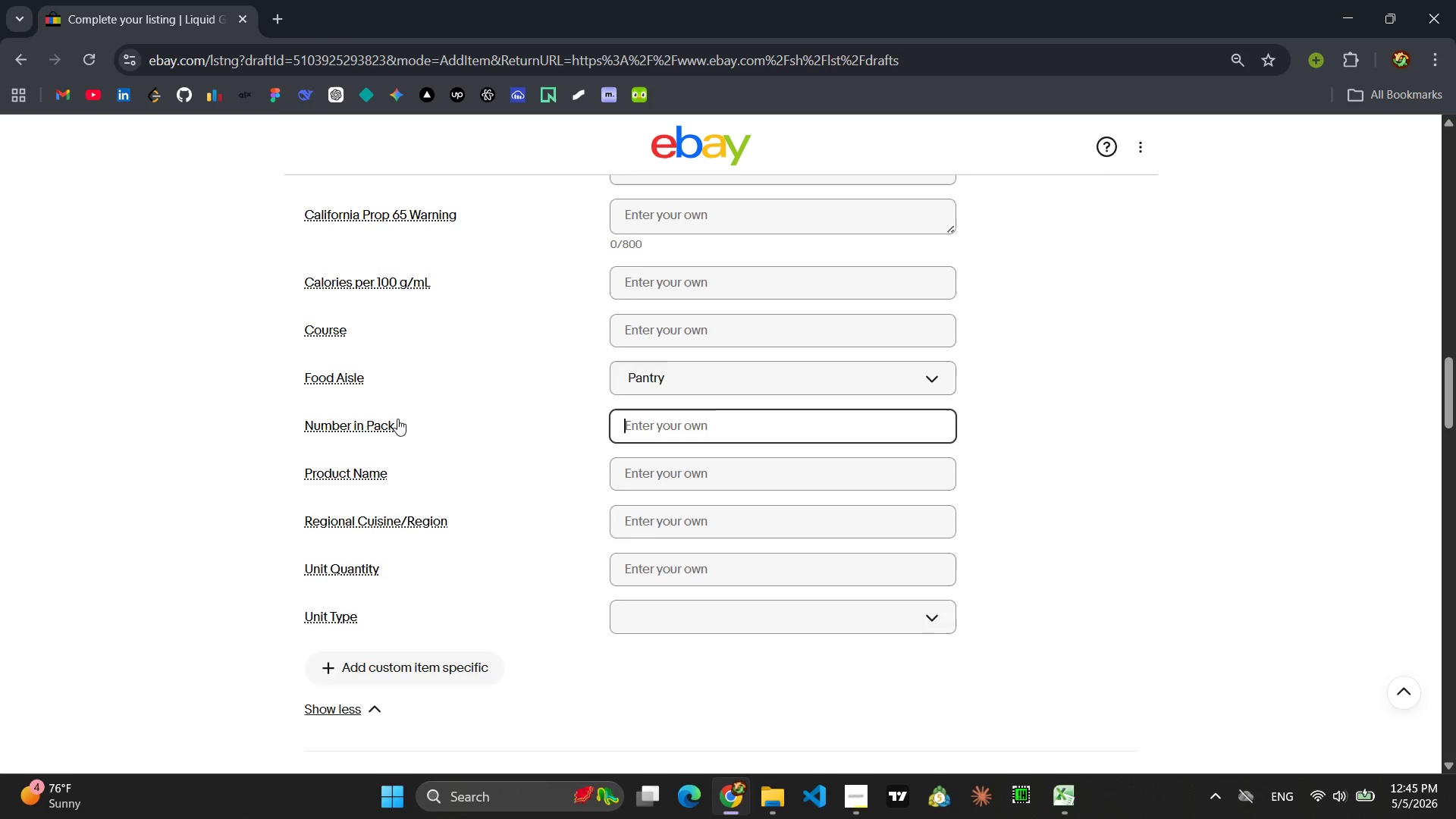 
scroll: coordinate [403, 419], scroll_direction: down, amount: 2.0
 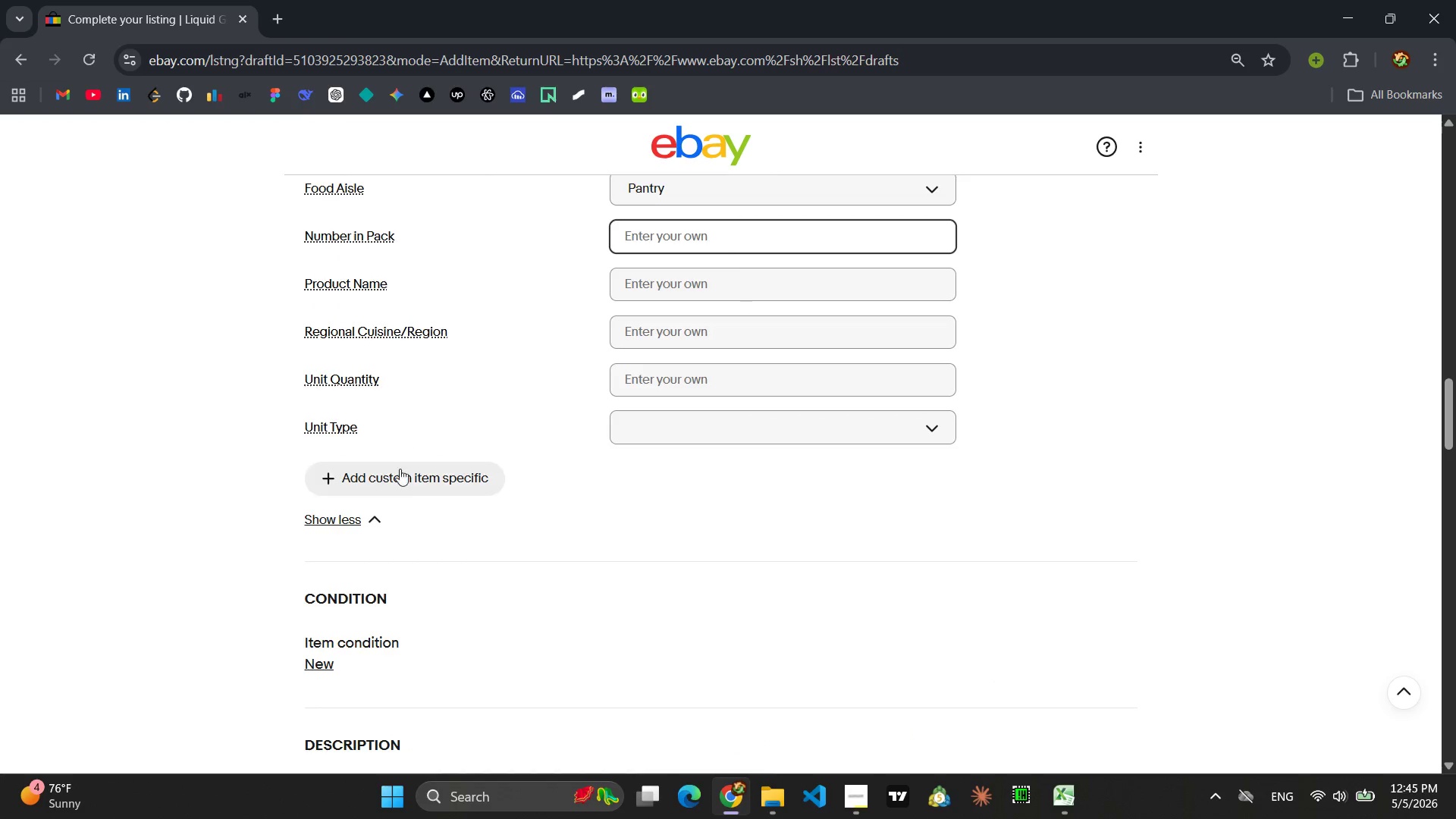 
left_click([397, 482])
 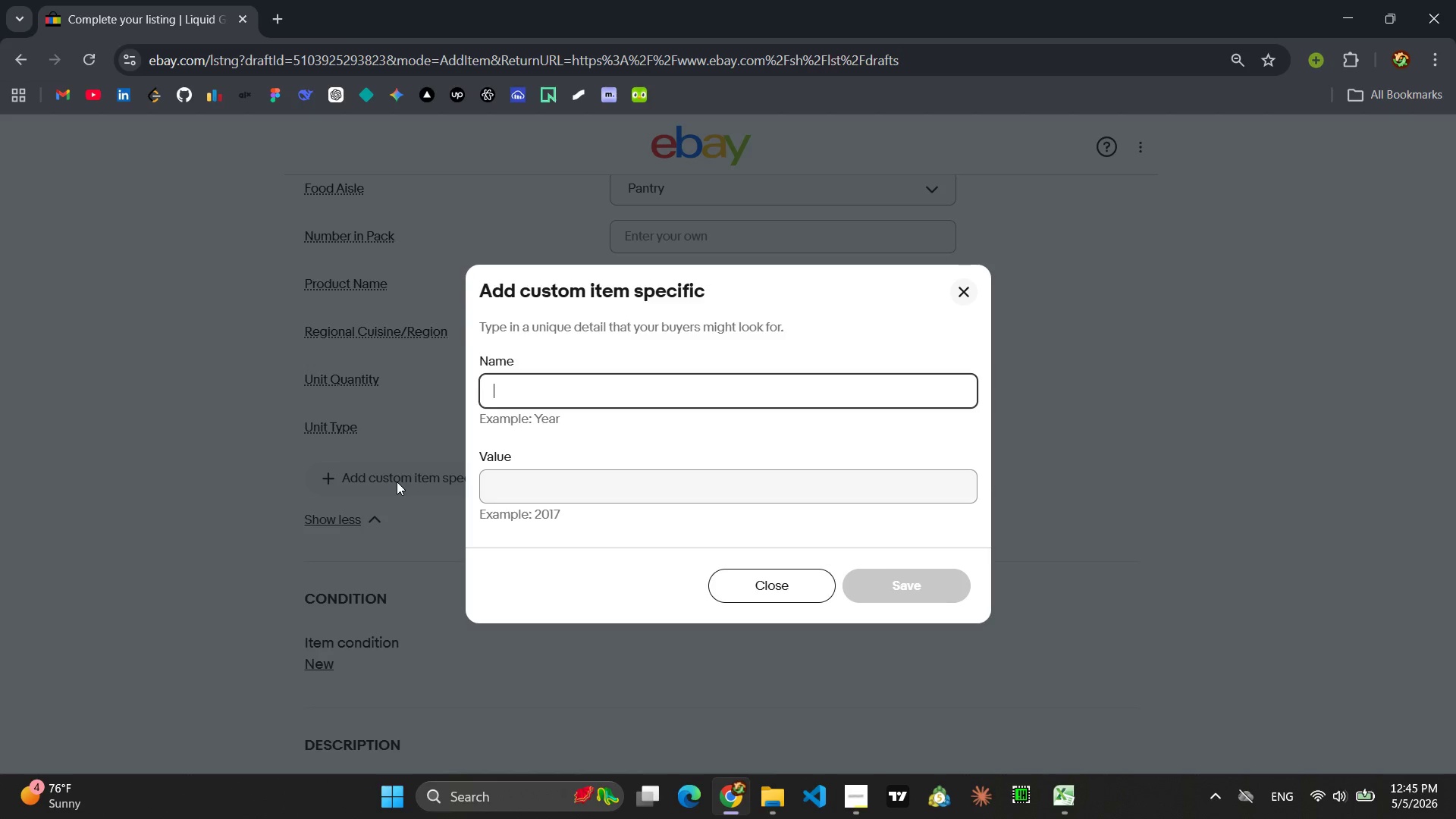 
type(Falvo)
key(Backspace)
key(Backspace)
key(Backspace)
key(Backspace)
type(lavo)
 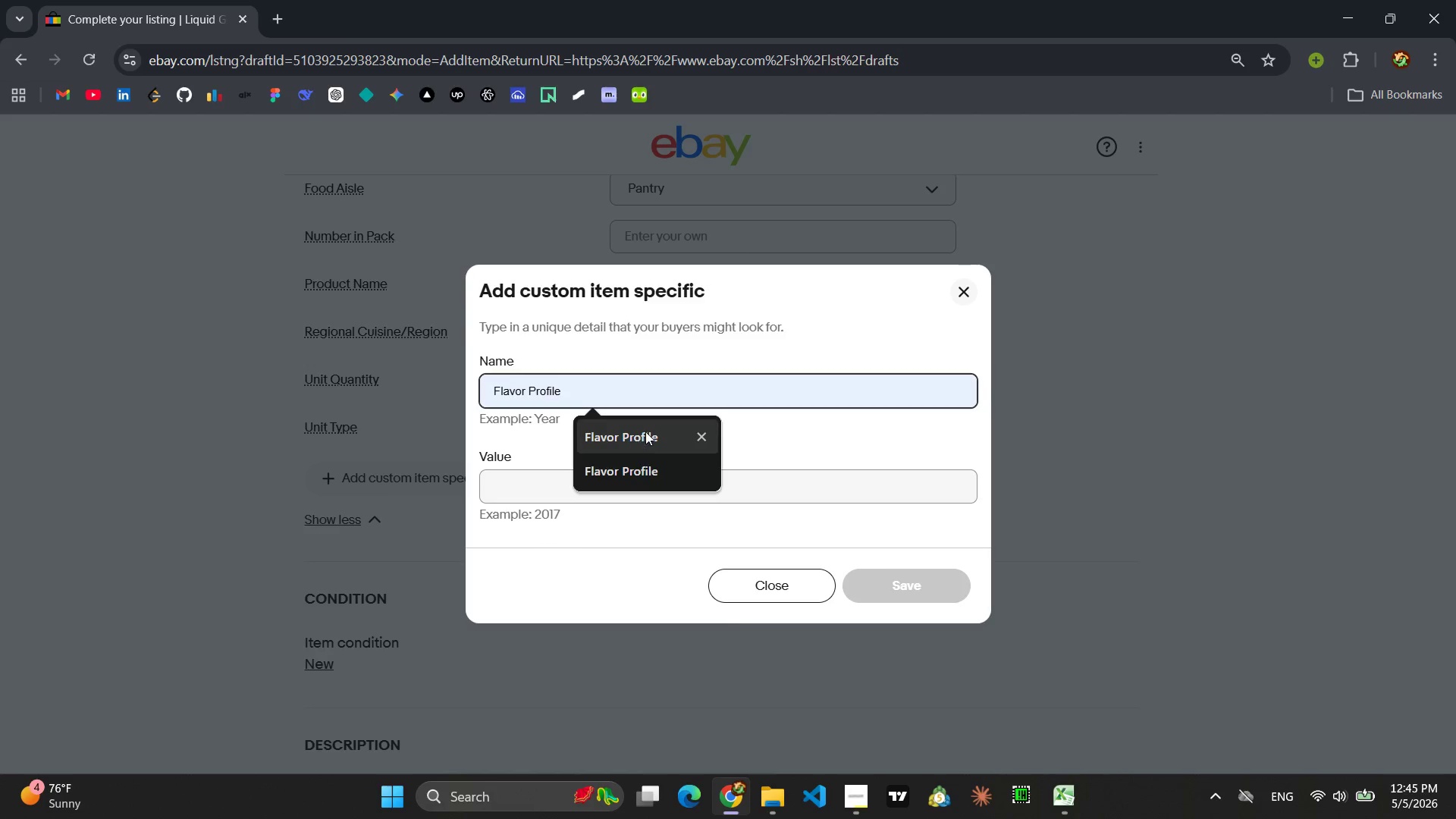 
left_click([645, 431])
 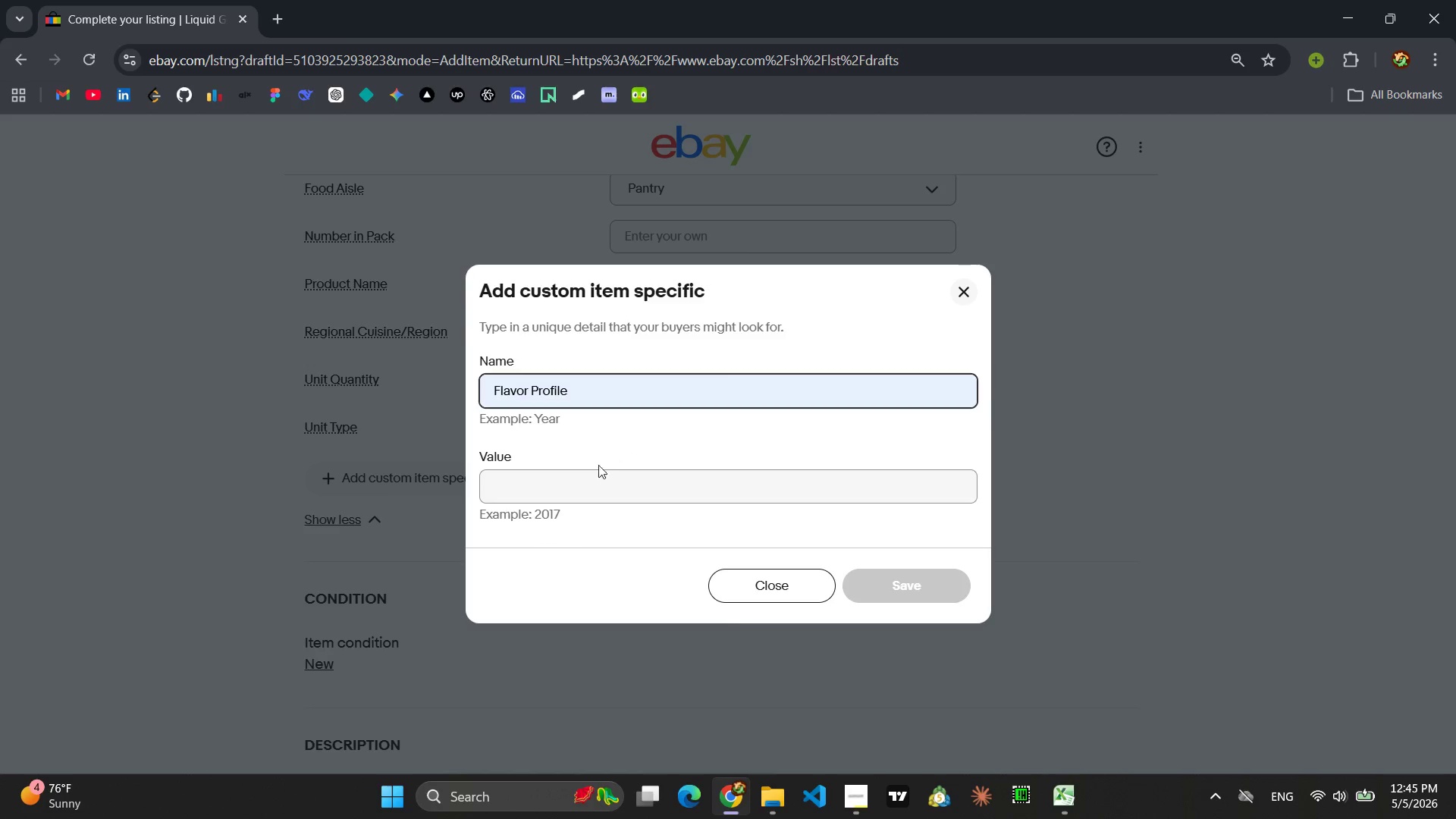 
left_click([584, 482])
 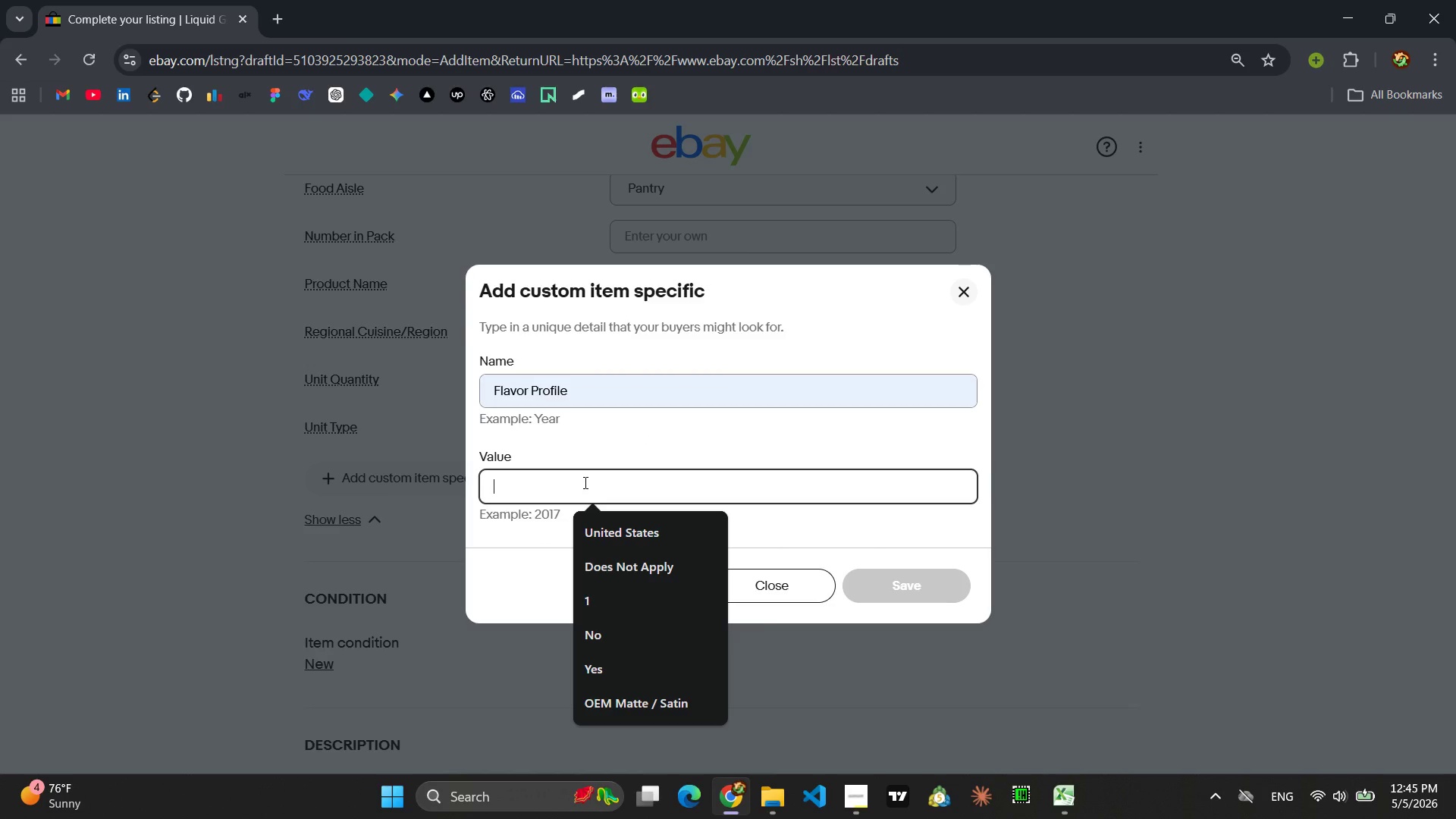 
type(Earthy Truffle)
 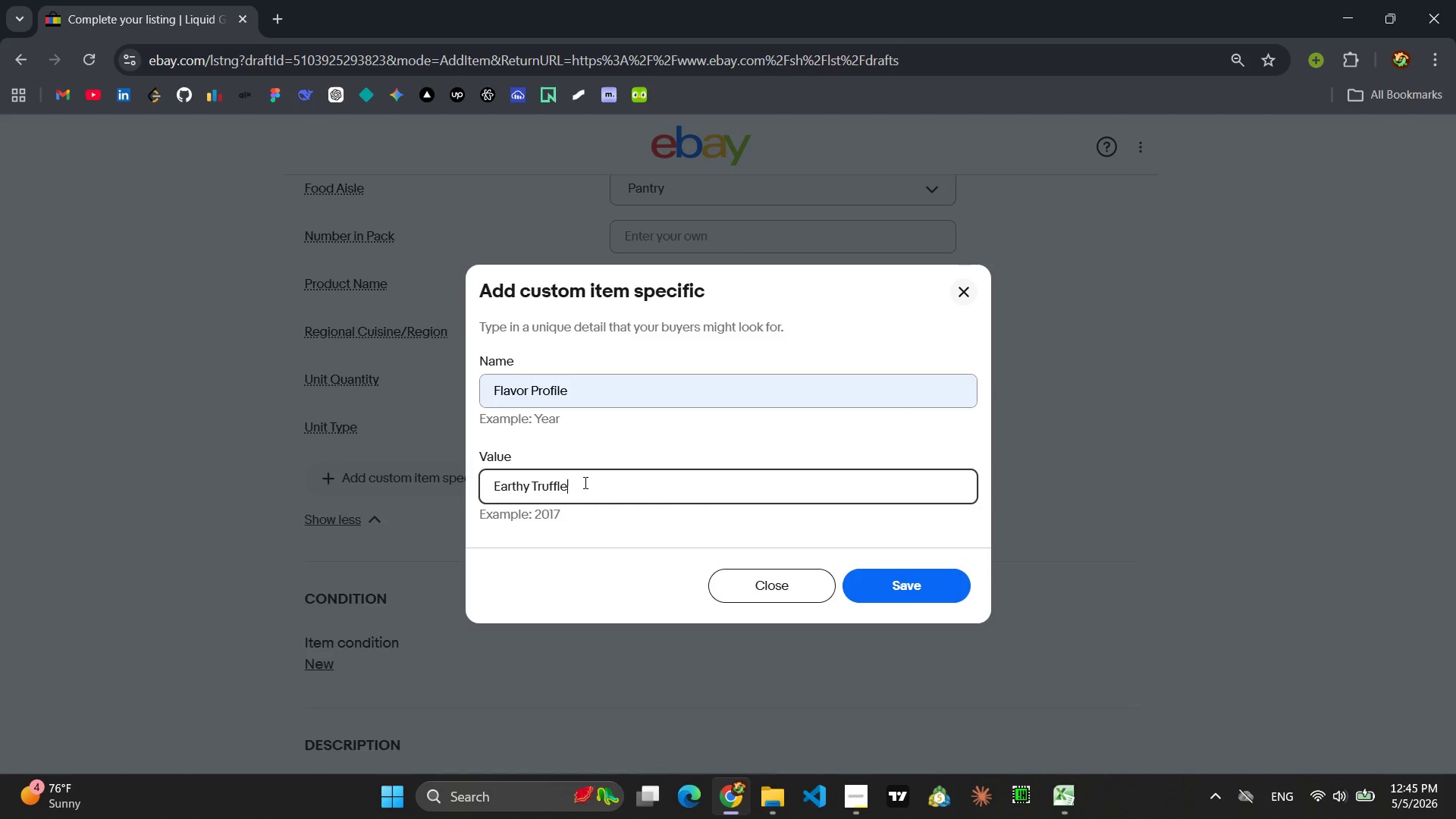 
key(Enter)
 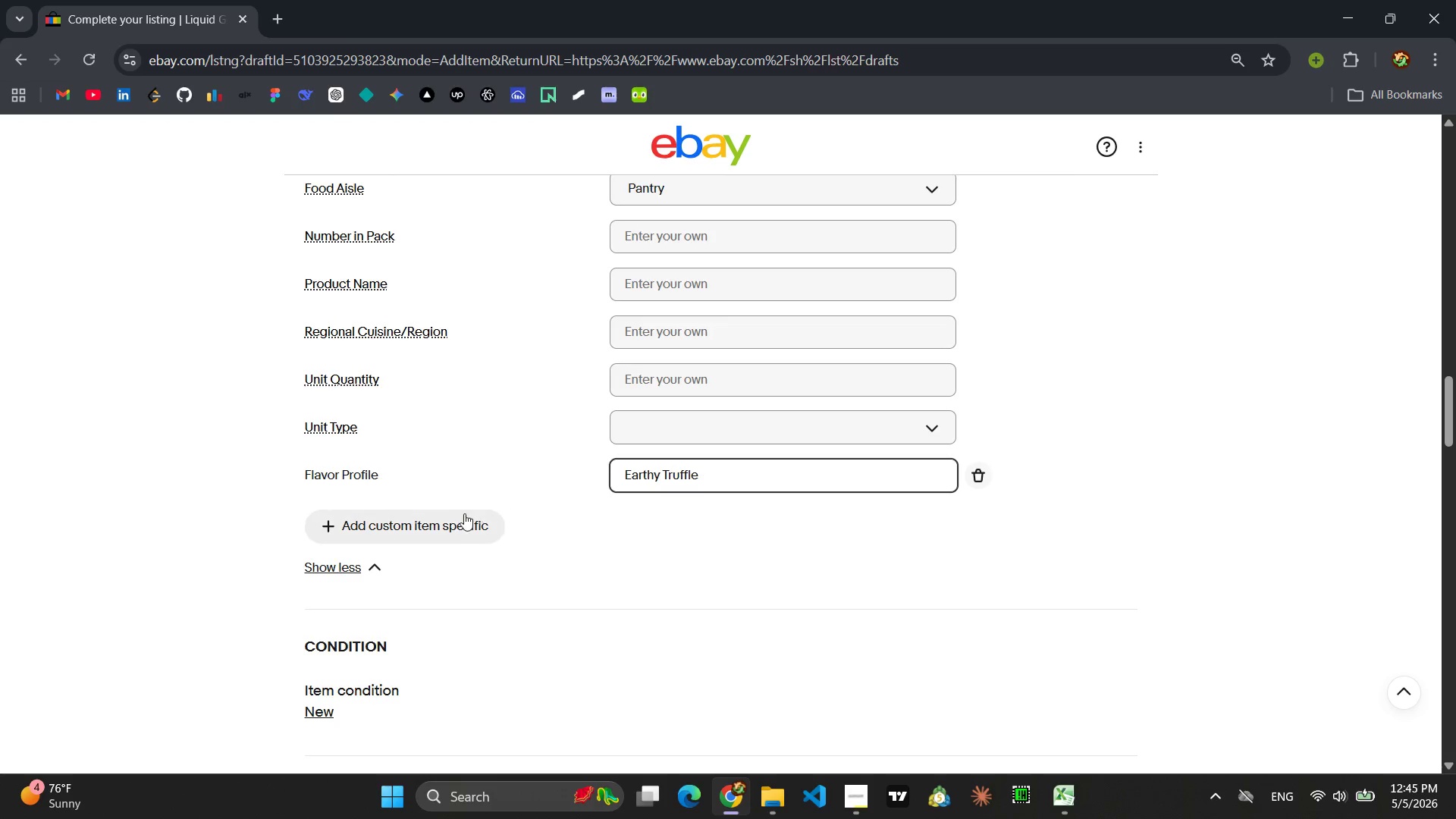 
left_click([458, 516])
 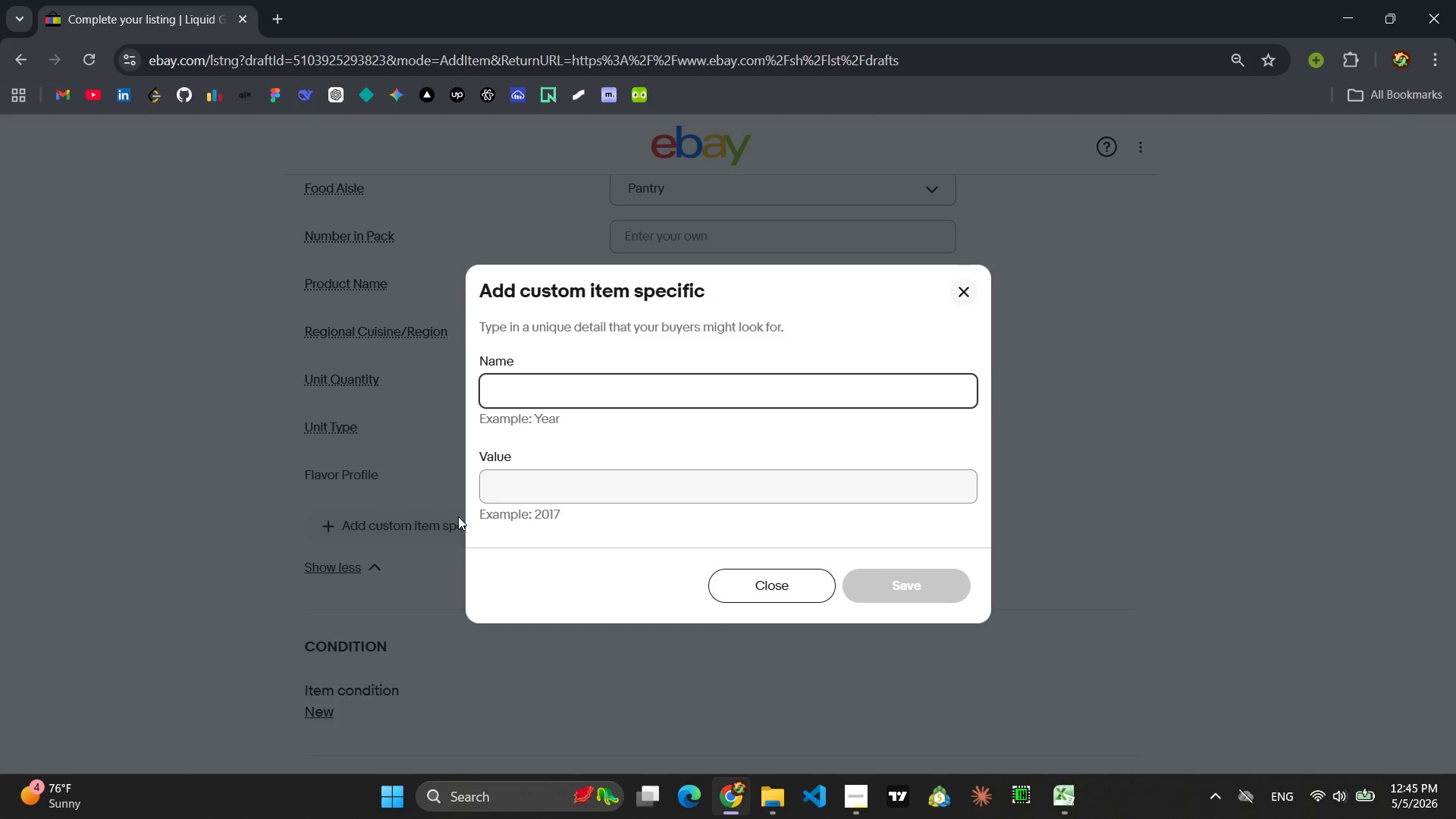 
type(Bott)
 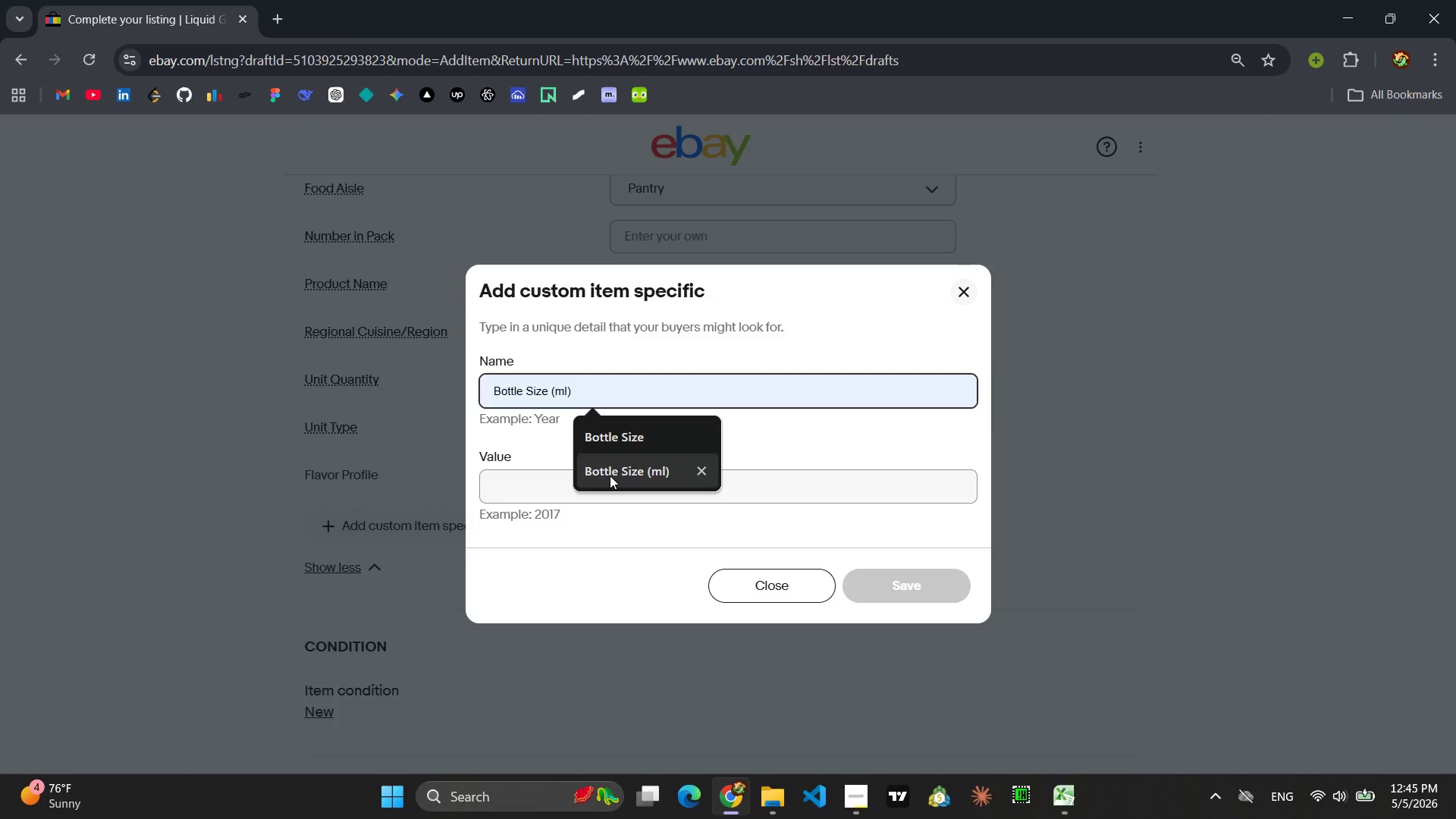 
left_click([625, 461])
 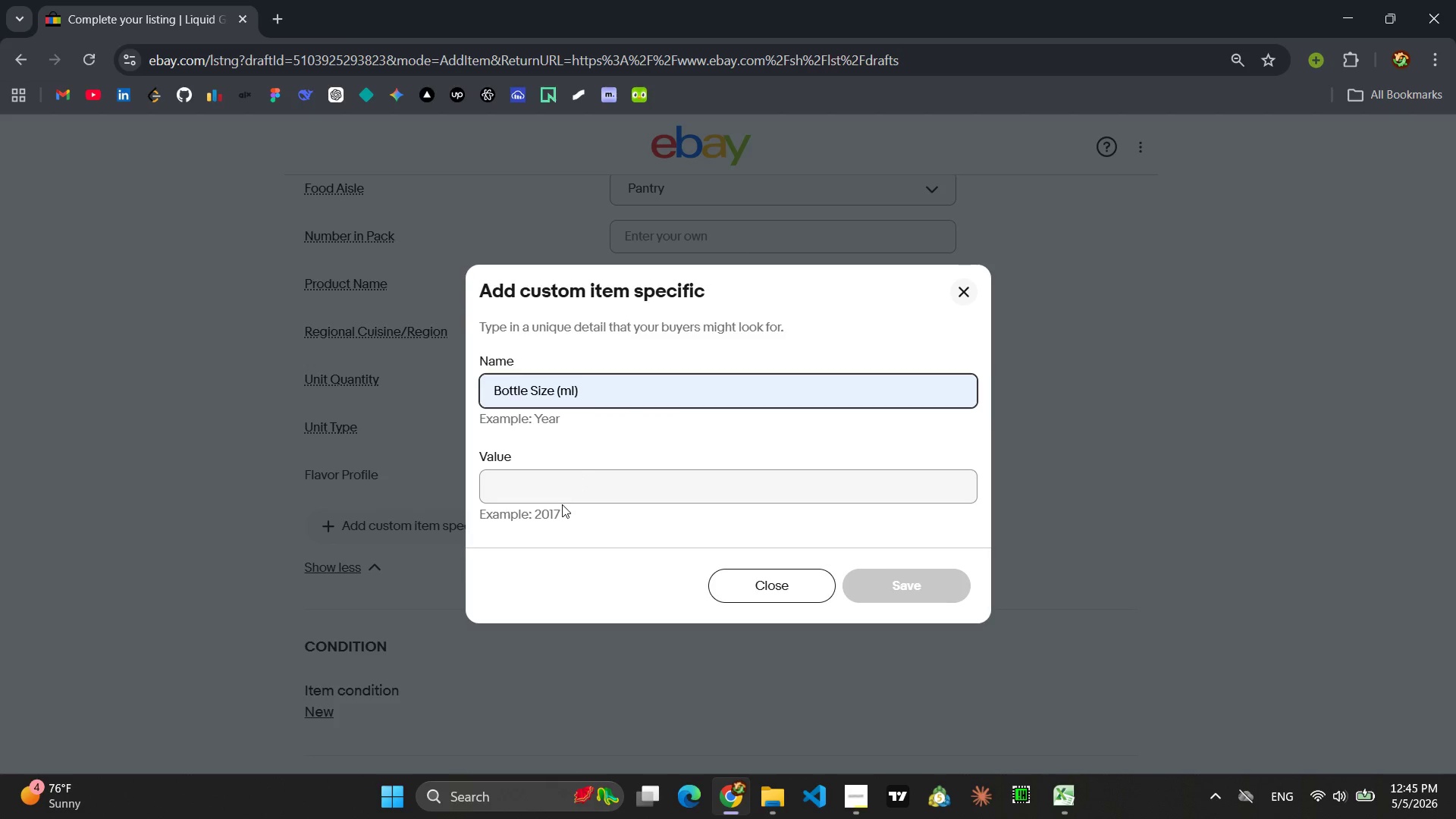 
left_click([562, 504])
 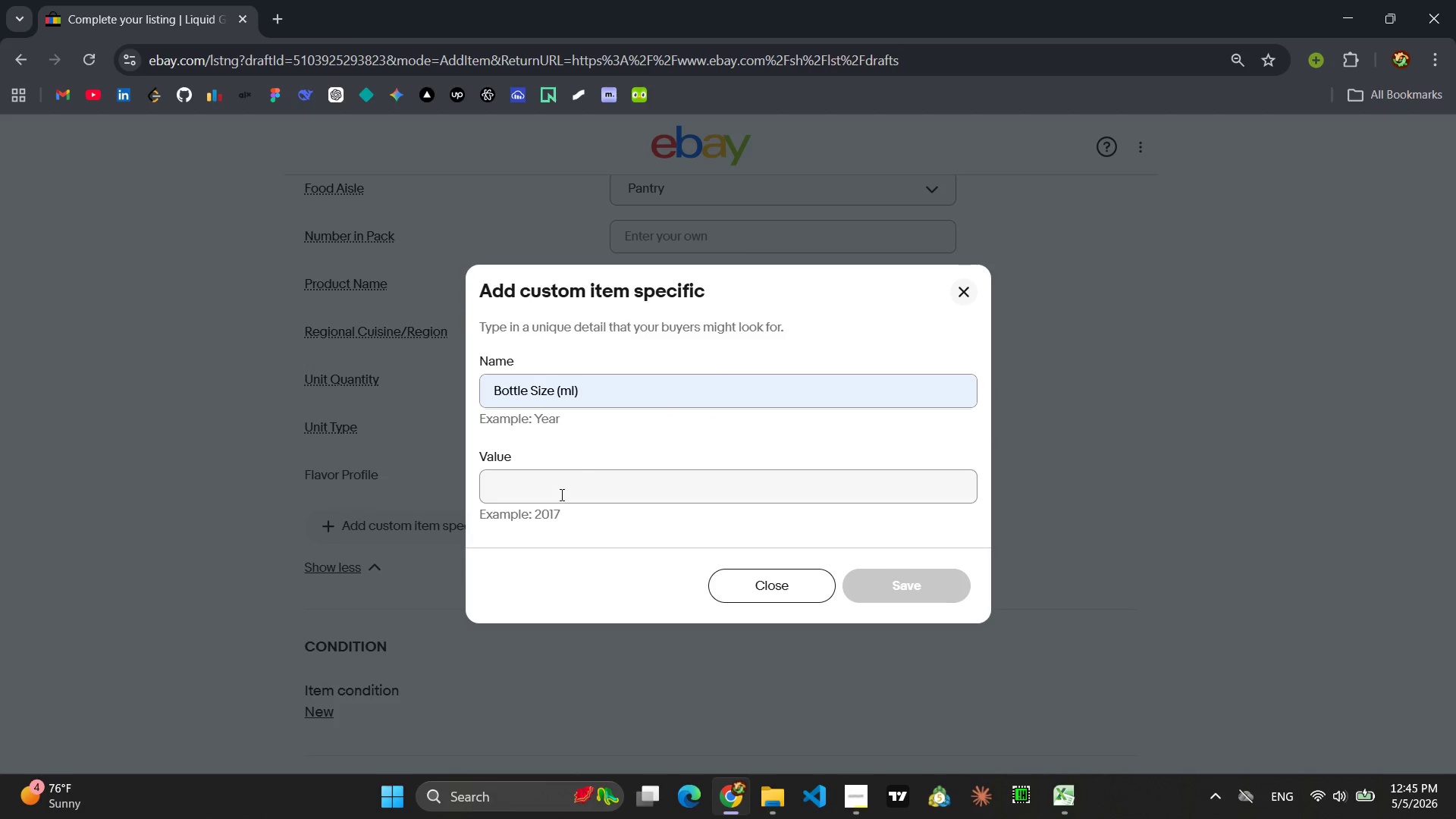 
left_click([560, 494])
 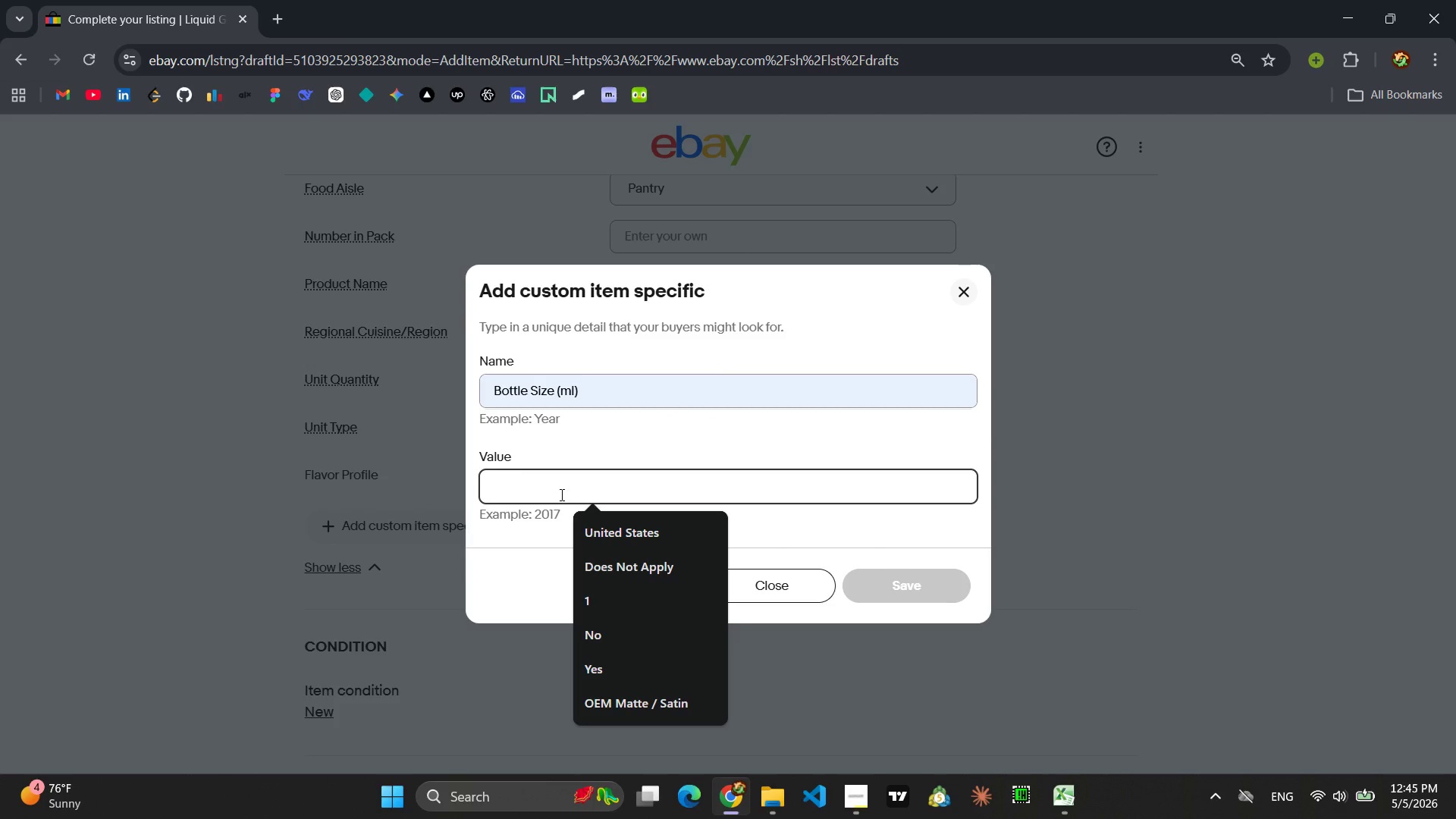 
type(250)
 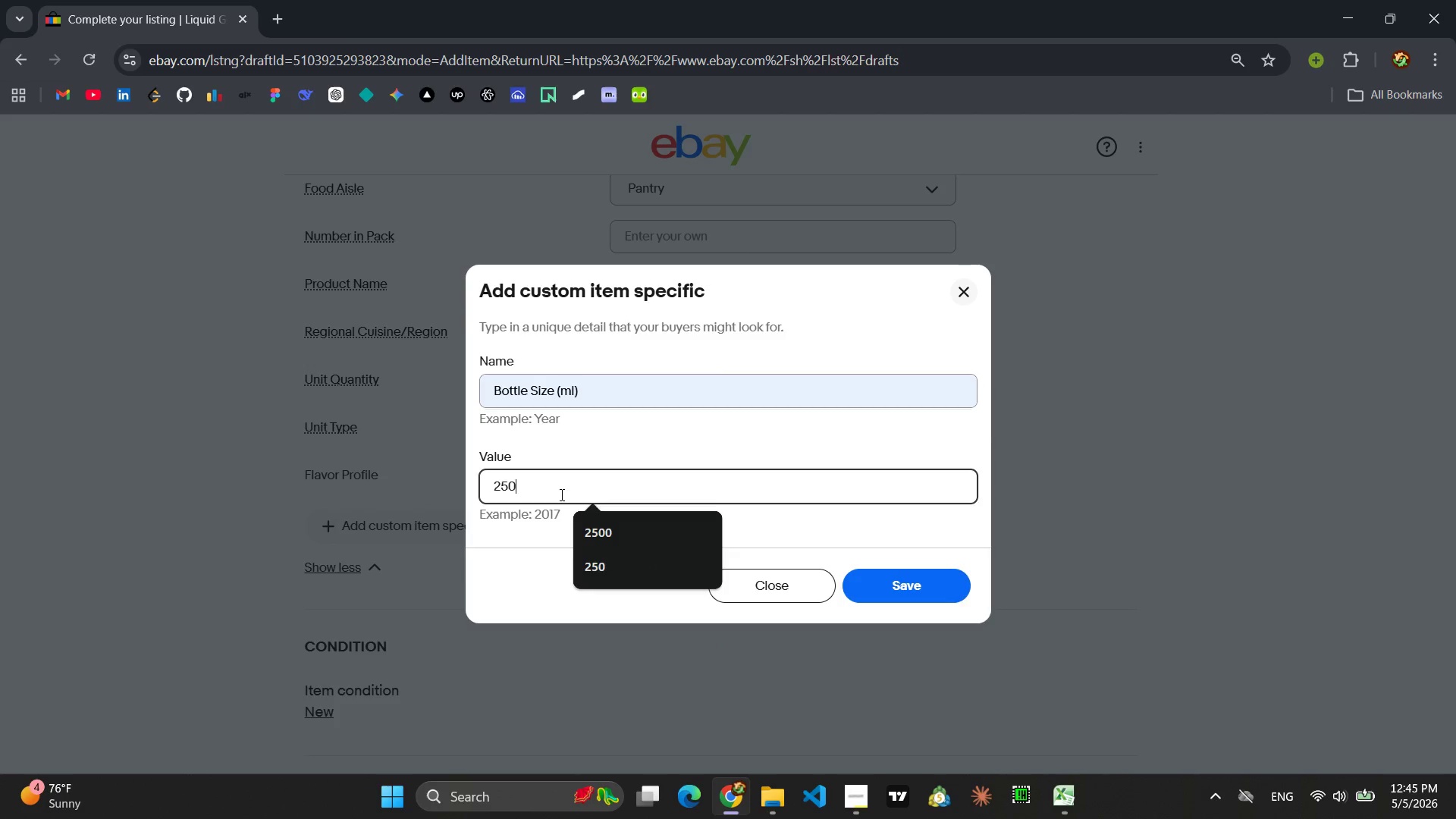 
key(Enter)
 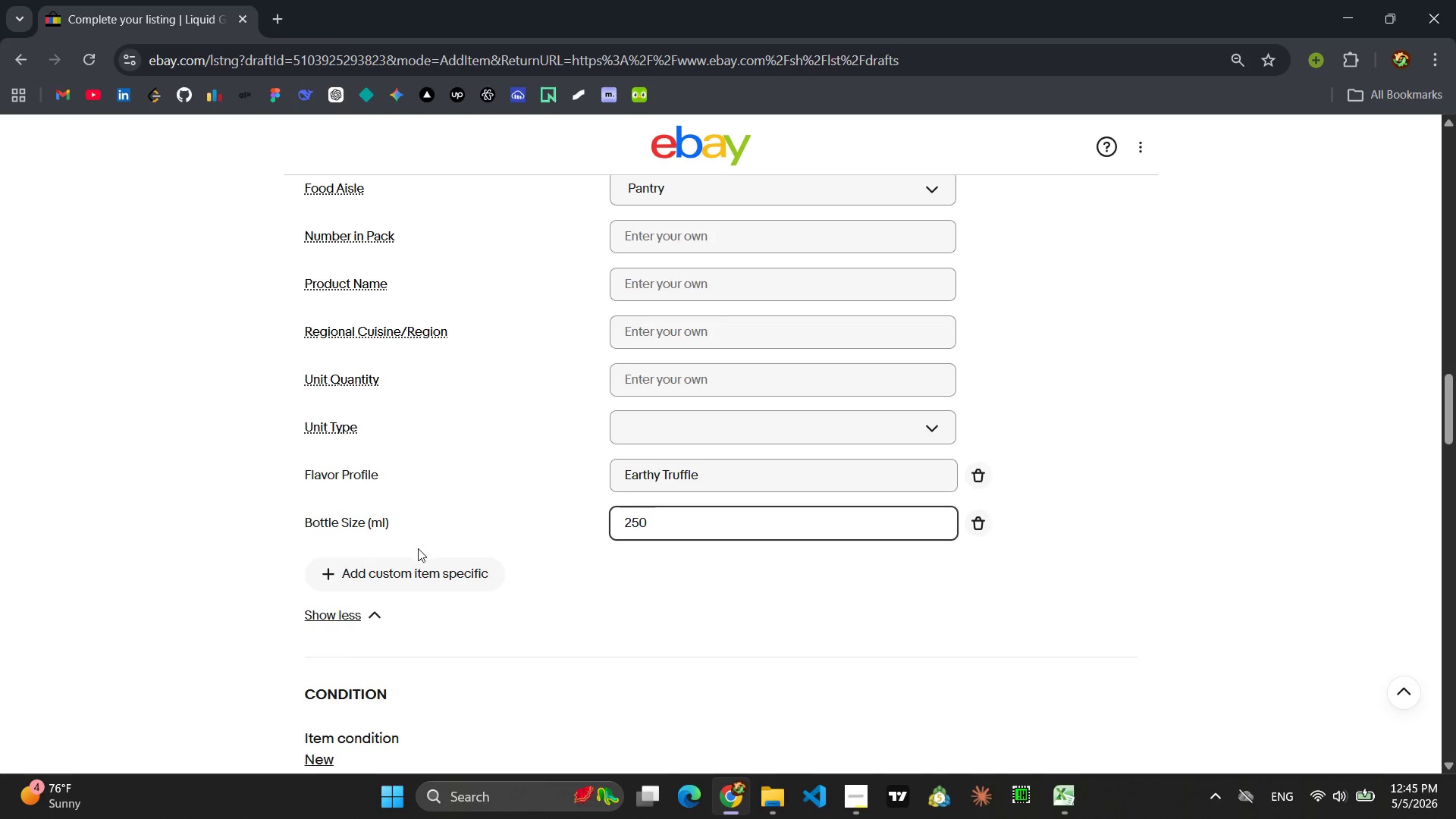 
left_click([409, 566])
 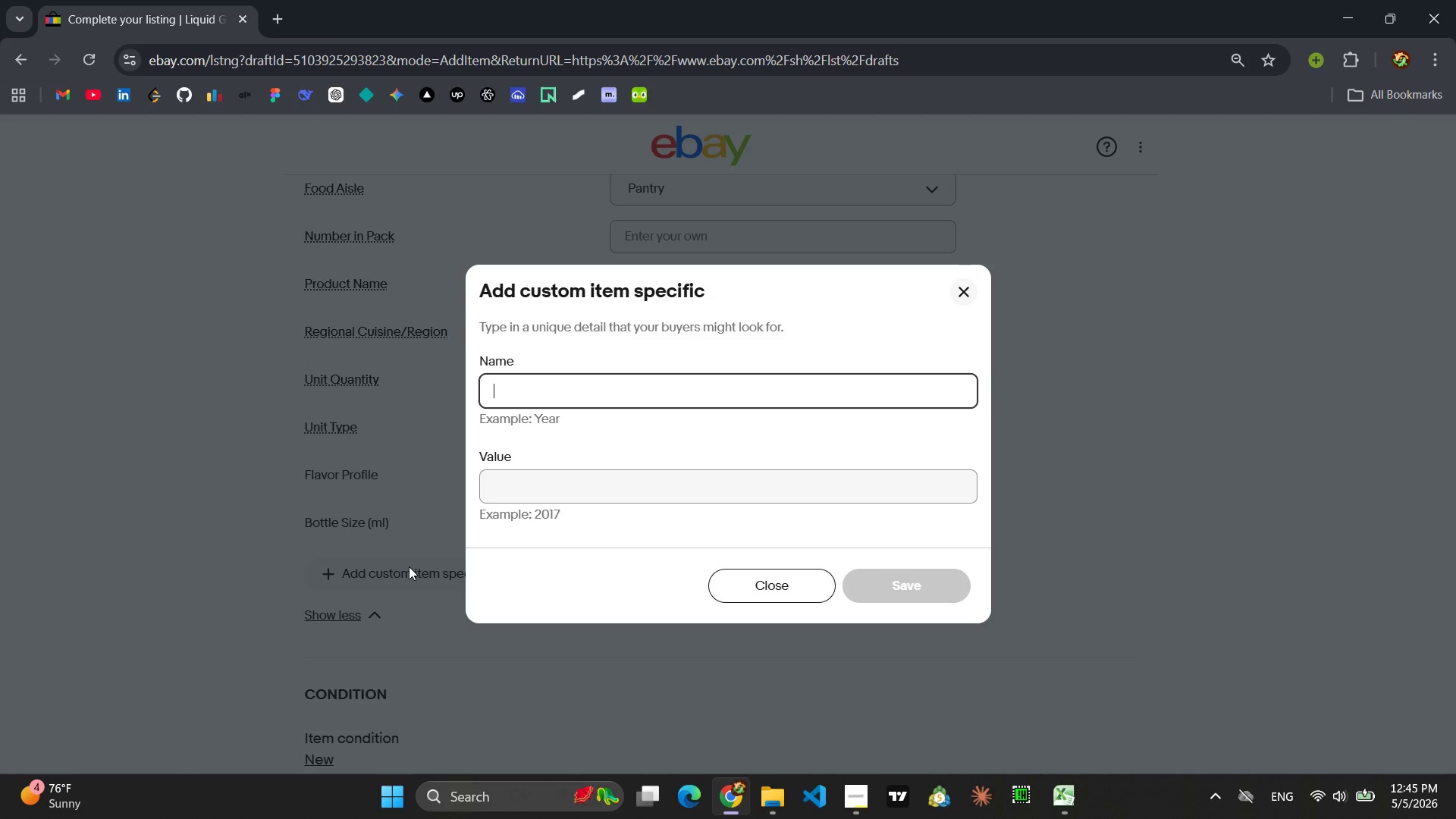 
key(Shift+W)
 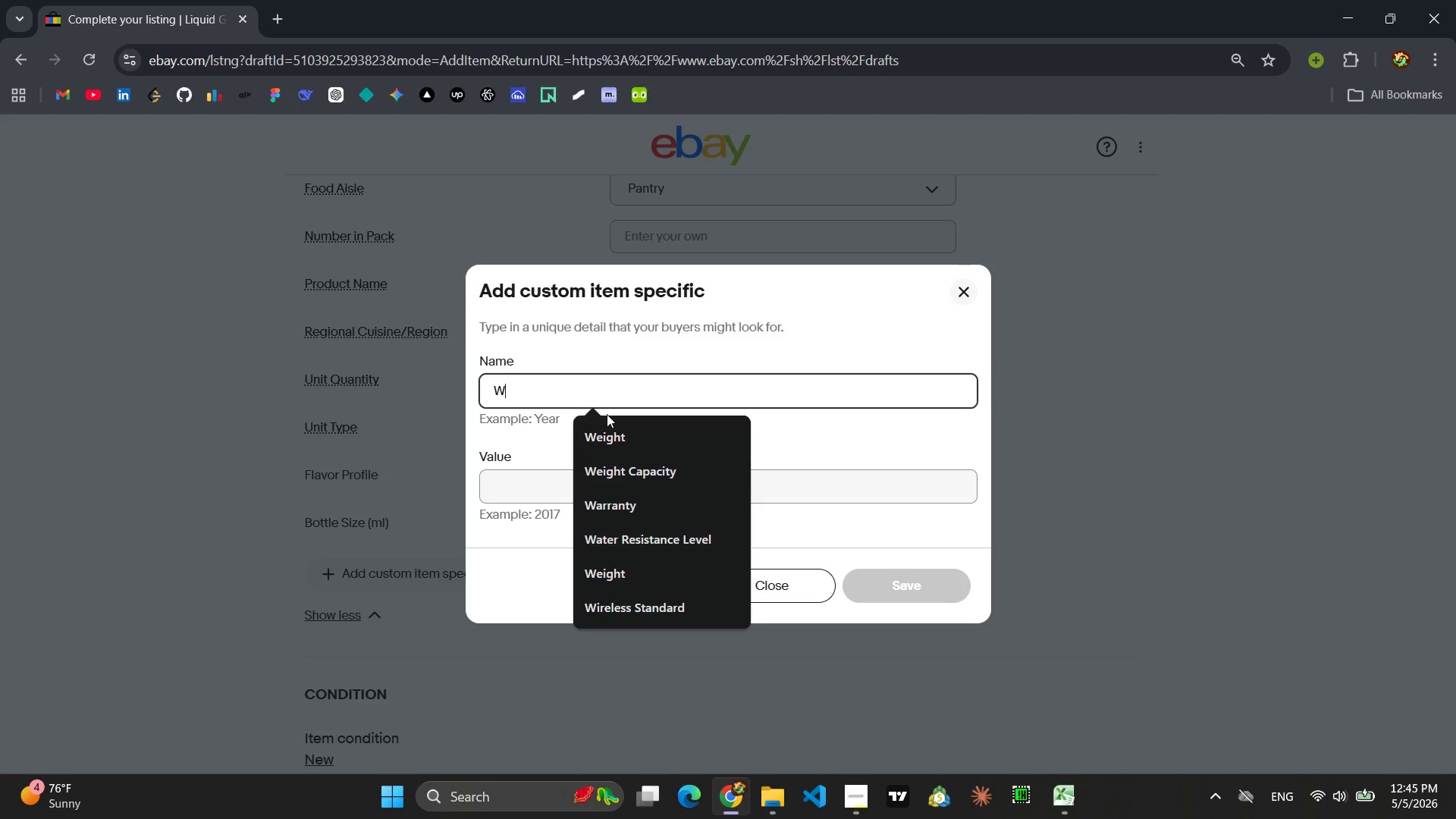 
left_click([625, 425])
 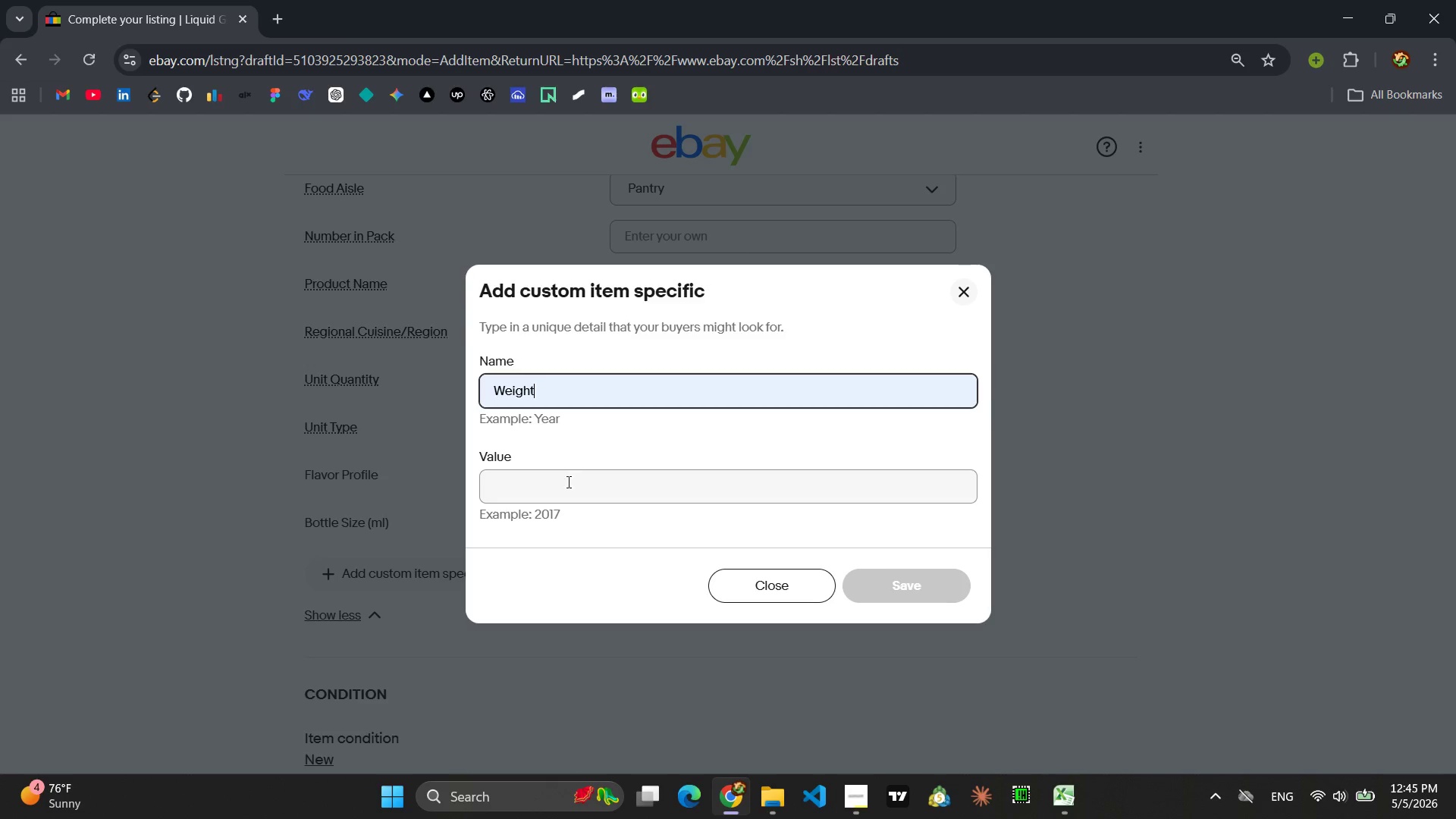 
left_click([565, 484])
 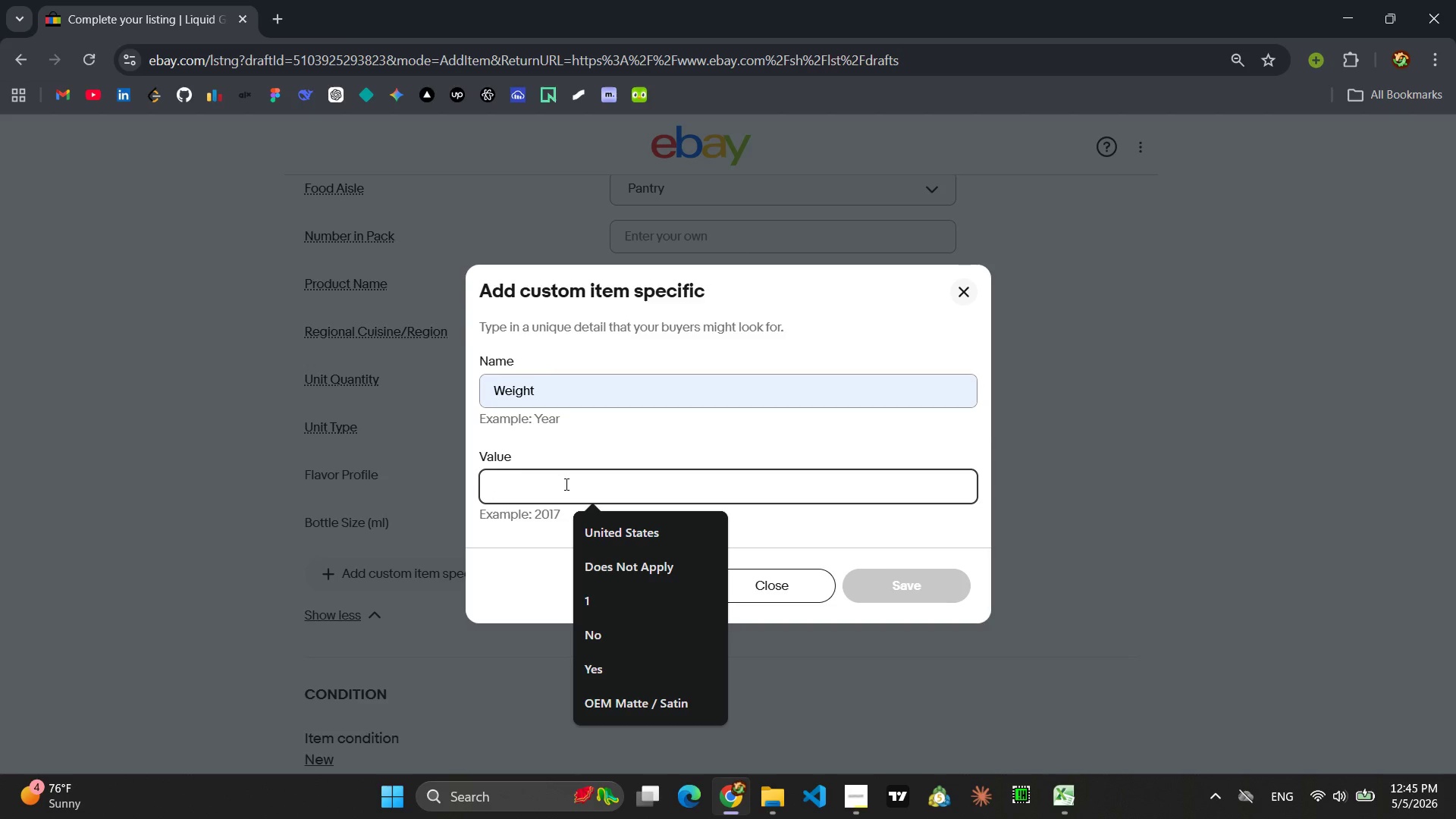 
type(17.5 oz)
 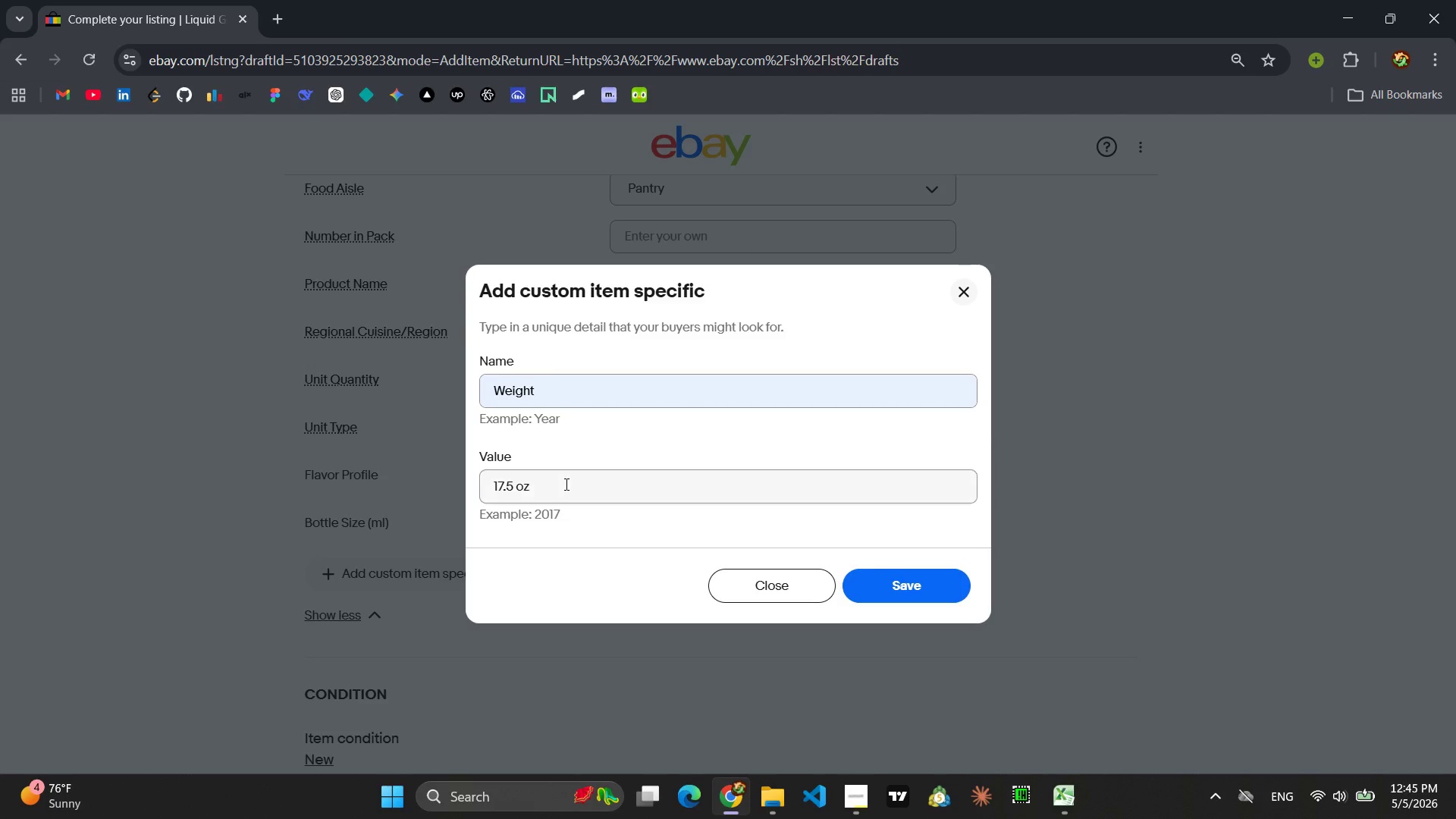 
key(Enter)
 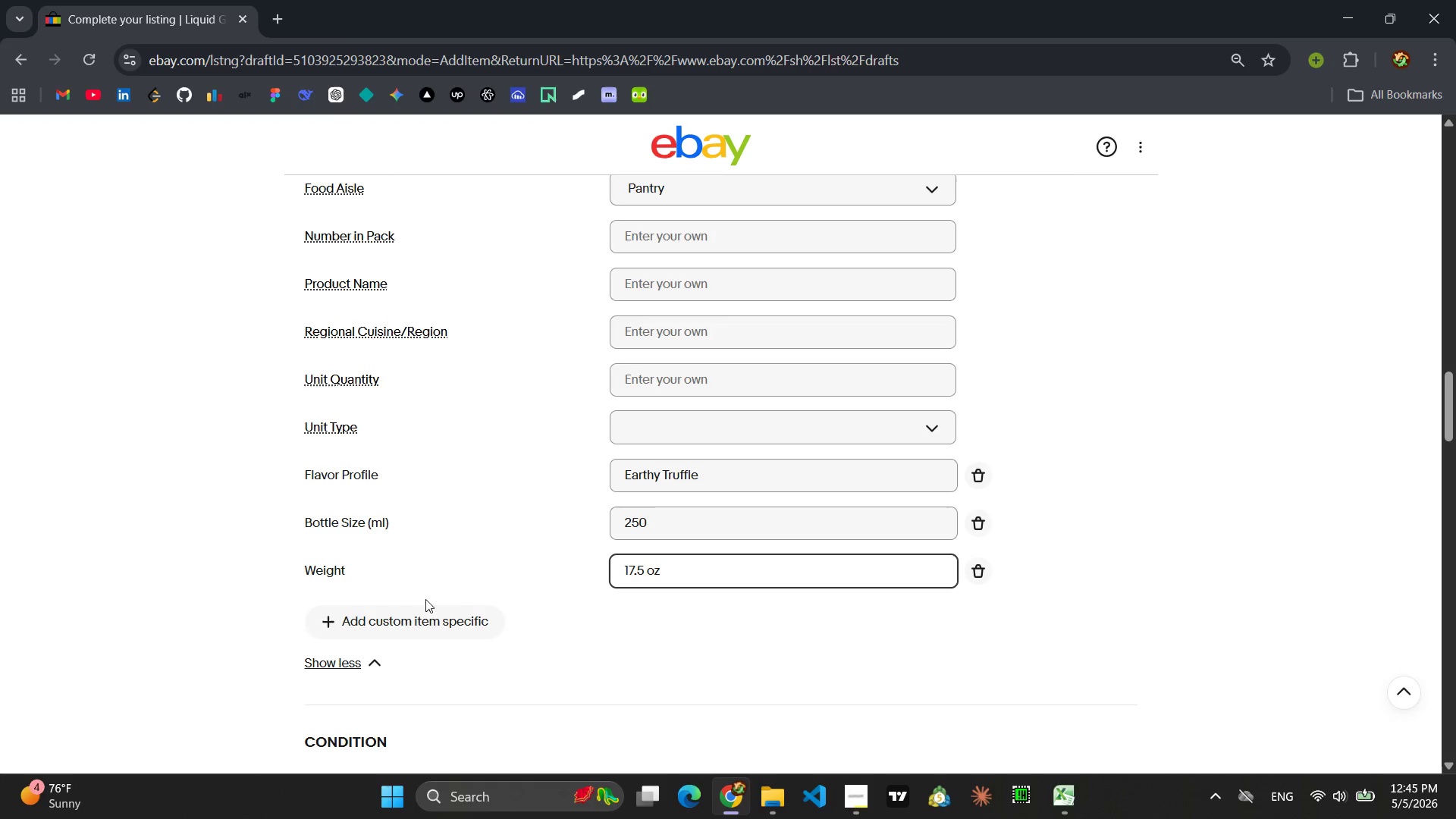 
left_click([402, 623])
 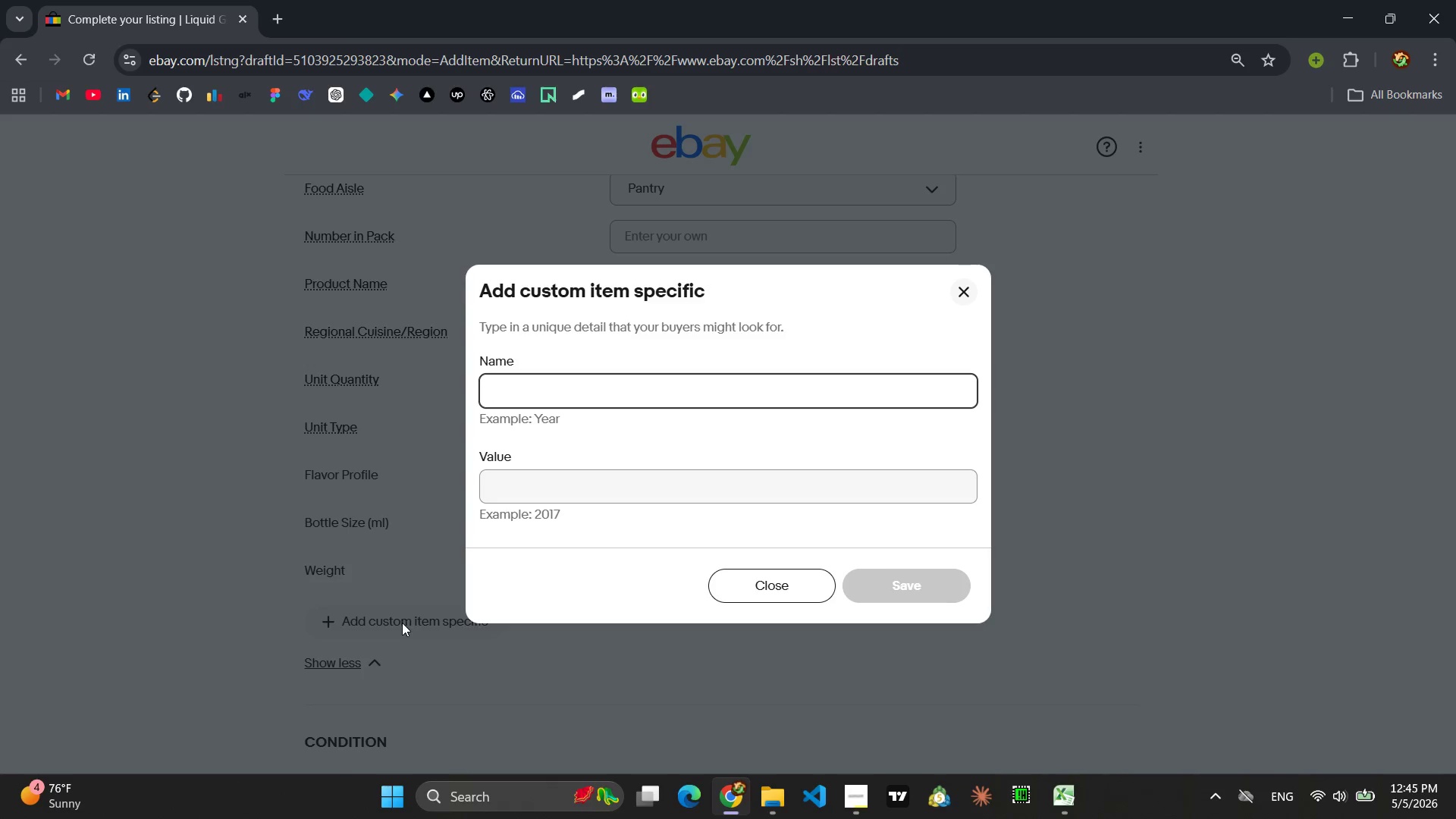 
type(Type)
 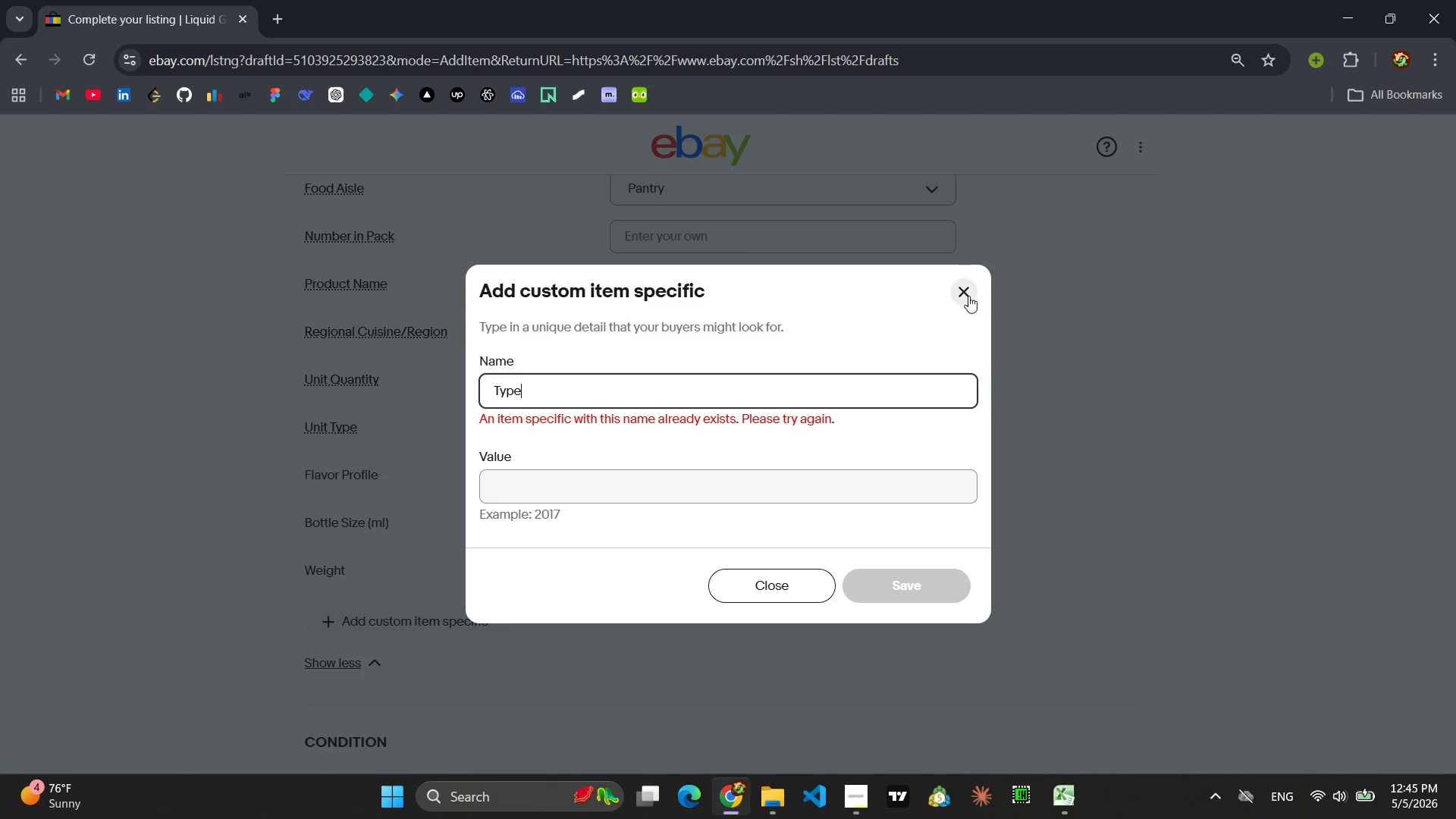 
left_click([971, 294])
 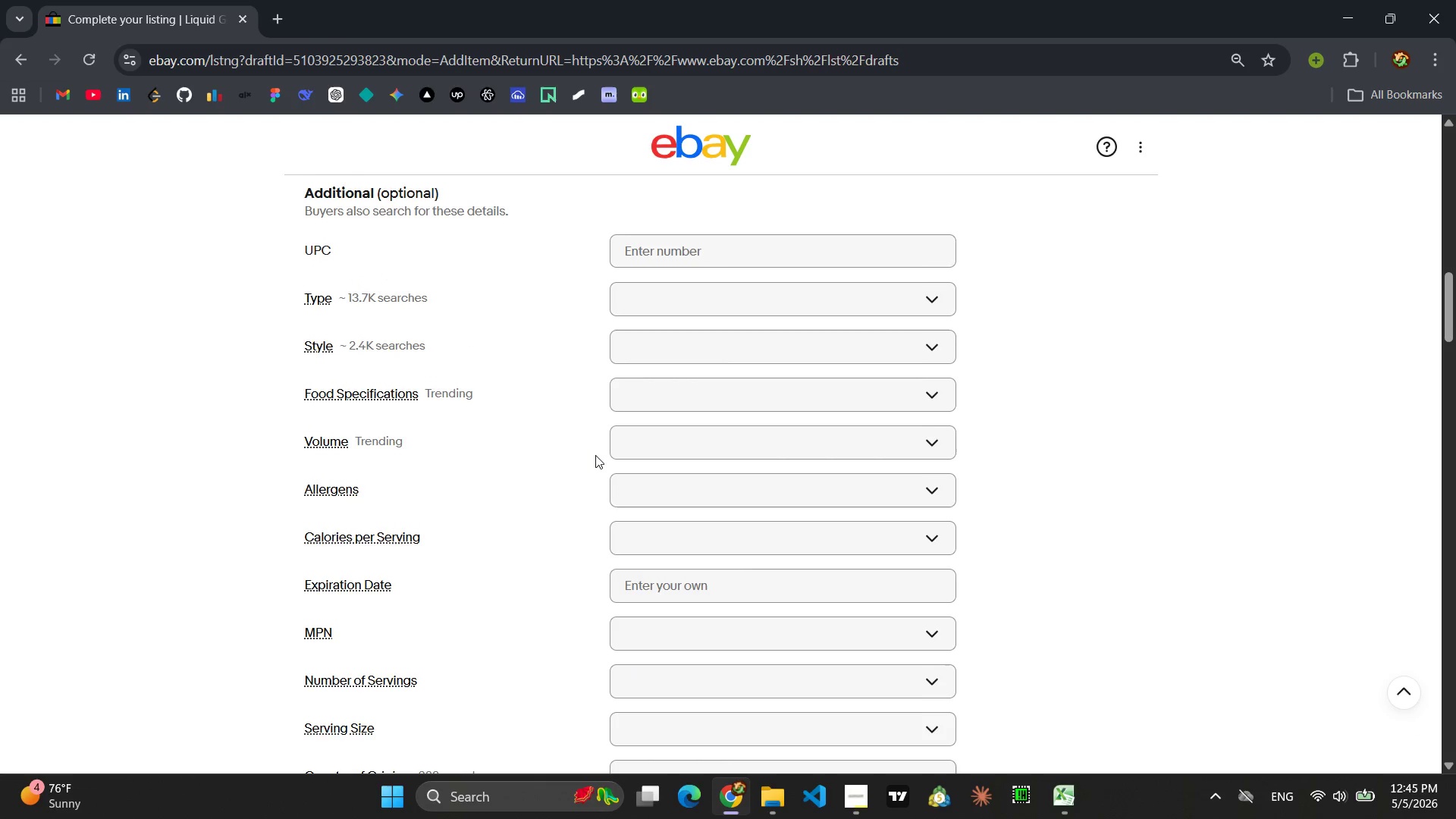 
wait(5.28)
 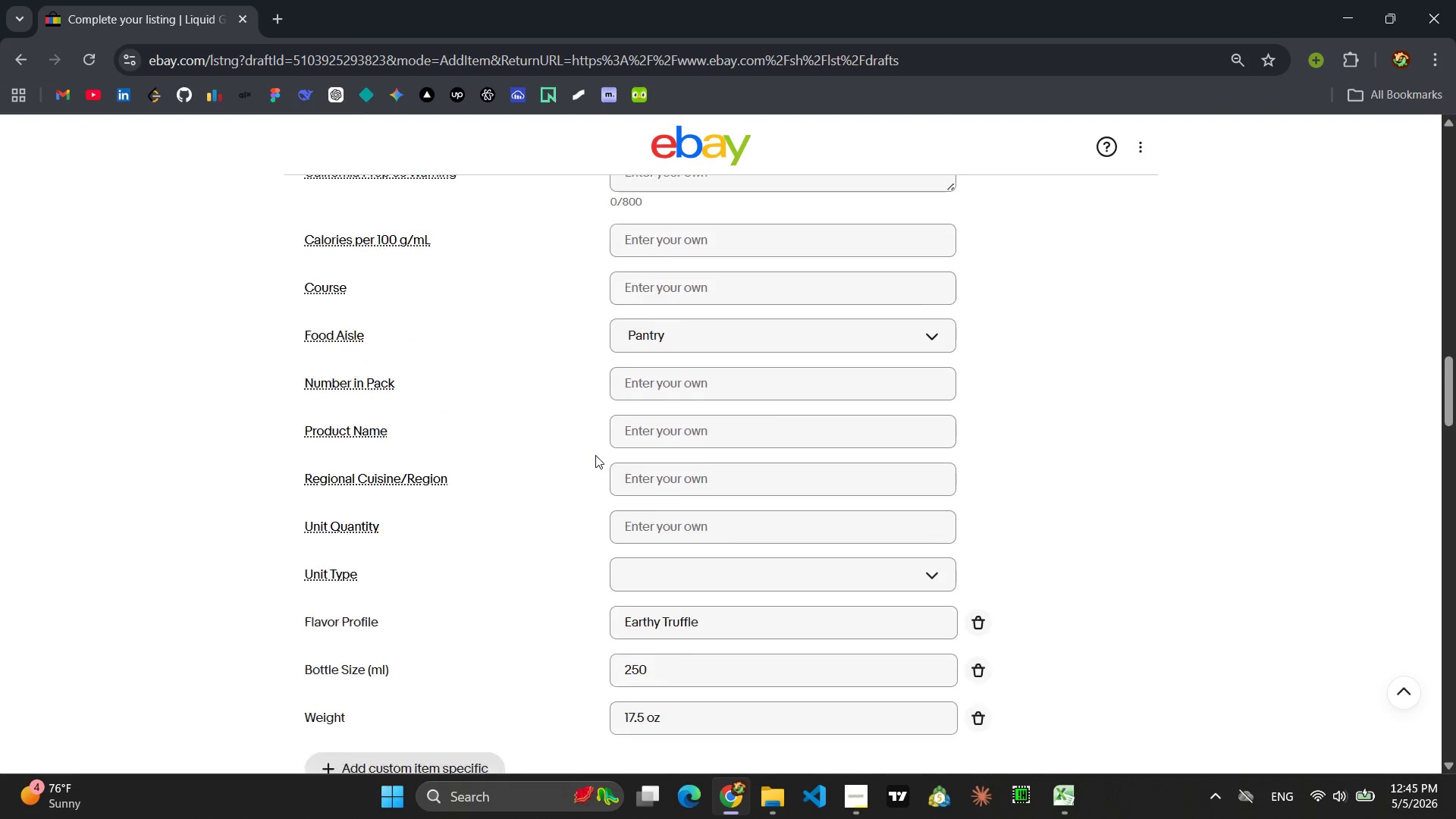 
left_click([683, 309])
 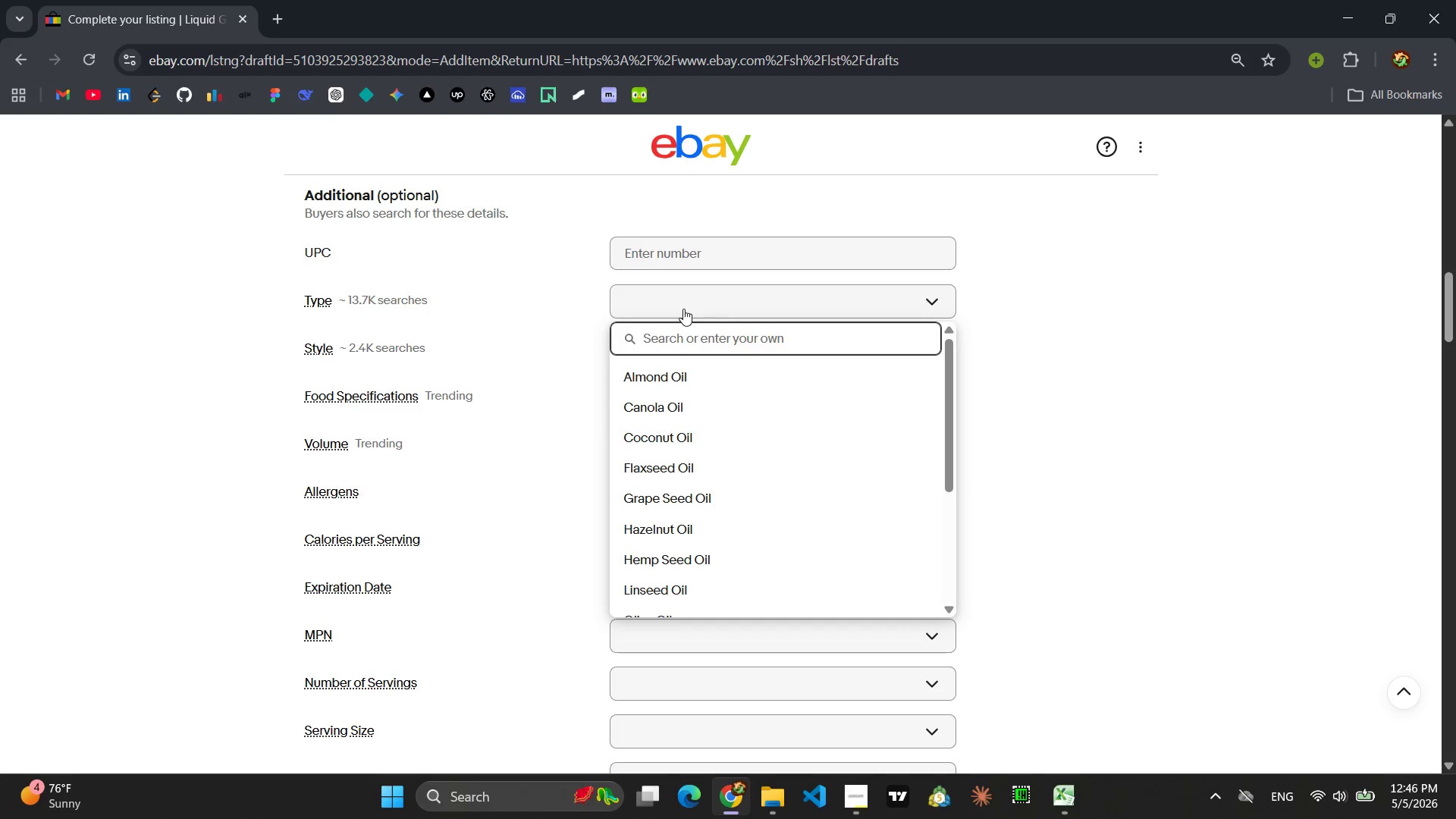 
type(Truffle Oil)
 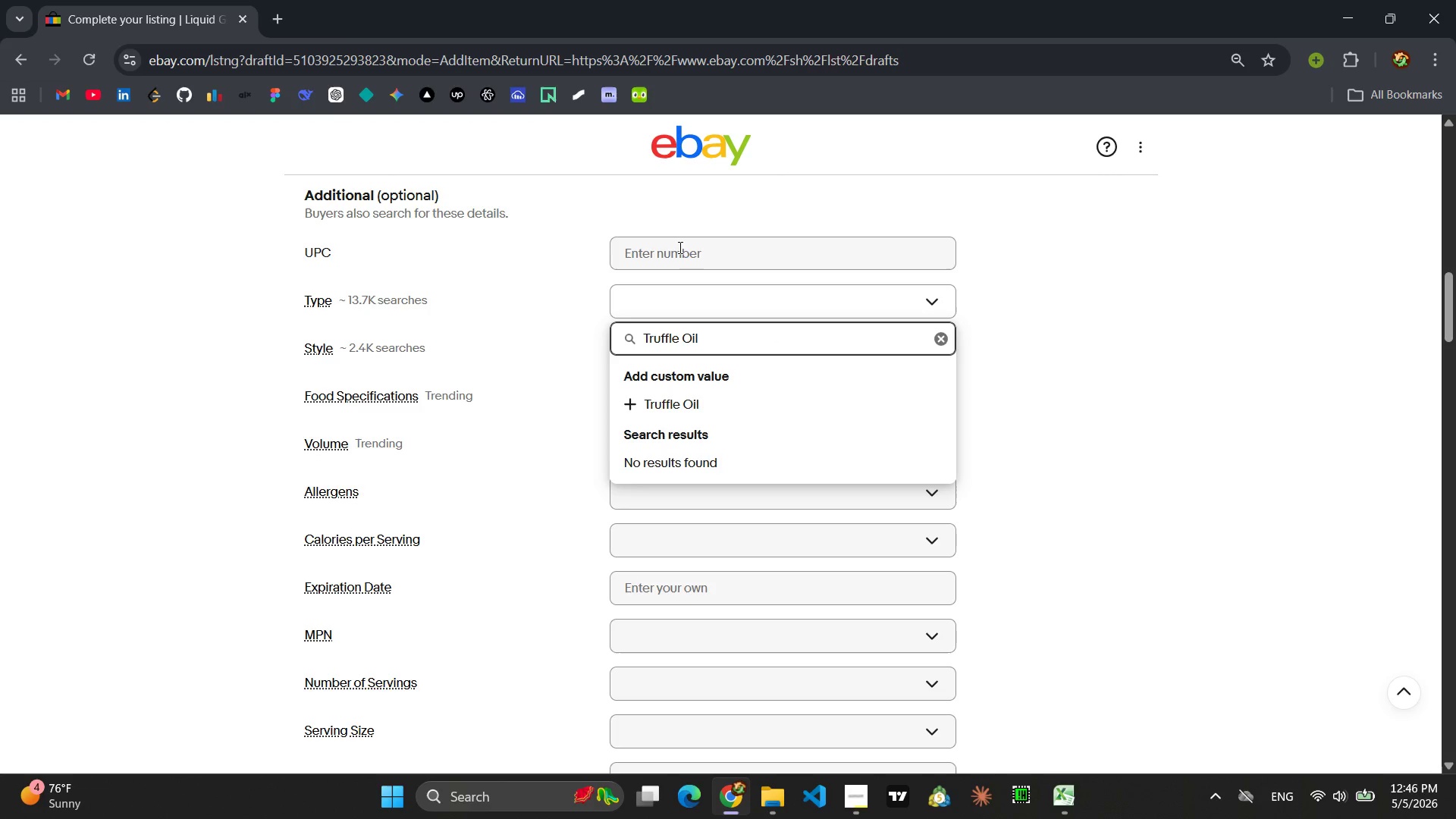 
key(Enter)
 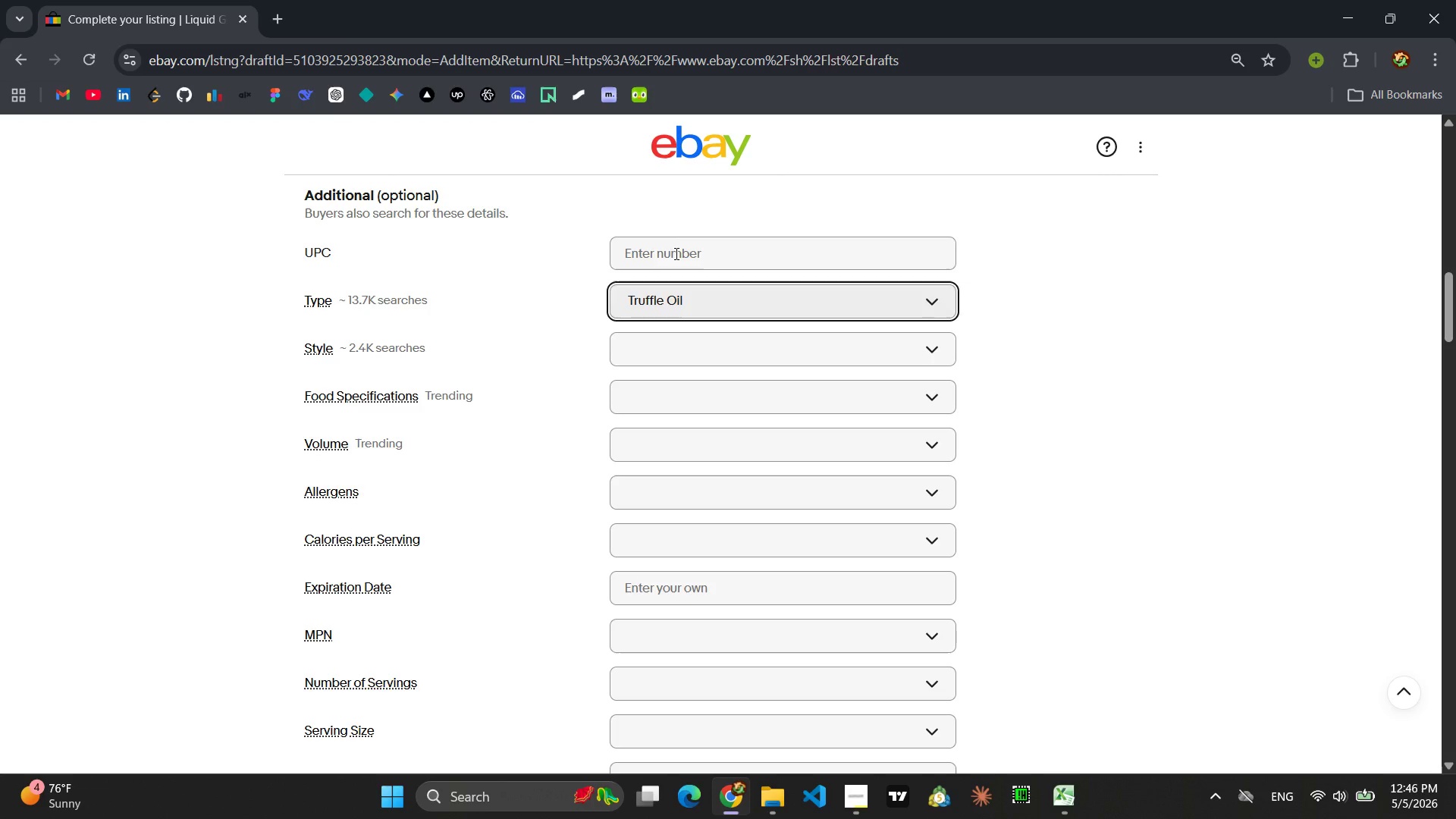 
left_click([675, 253])
 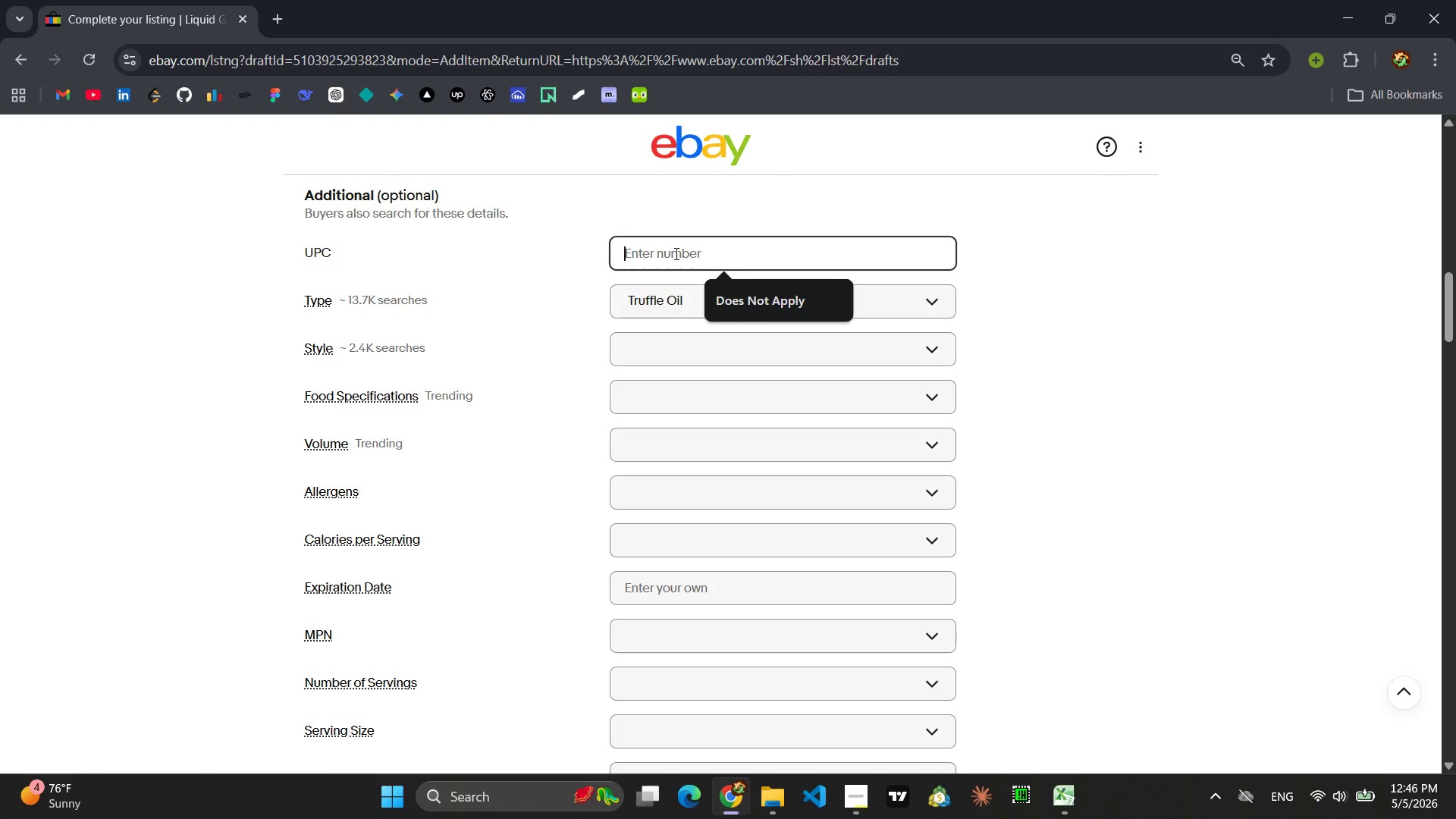 
type(Do)
 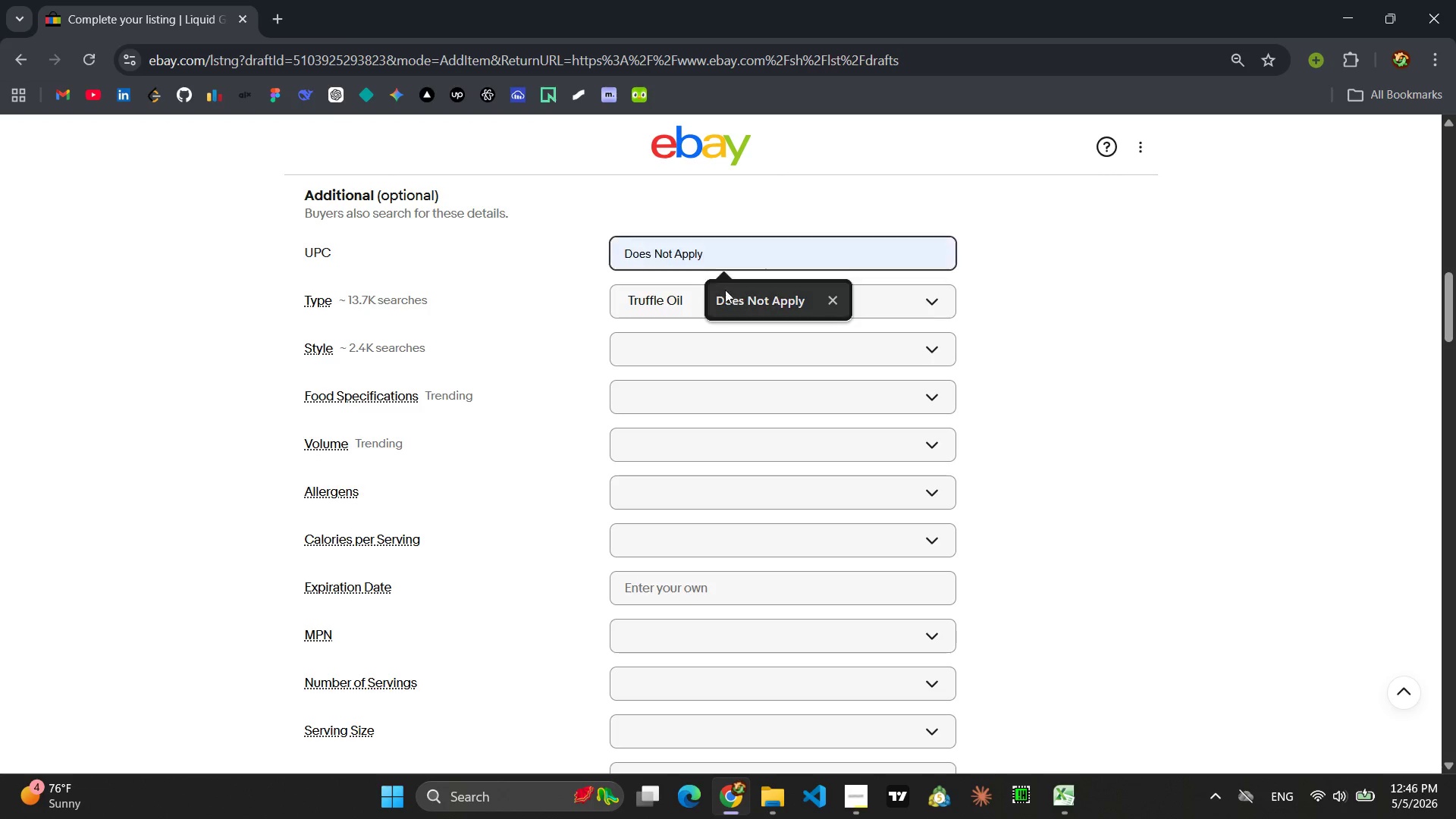 
left_click([732, 293])
 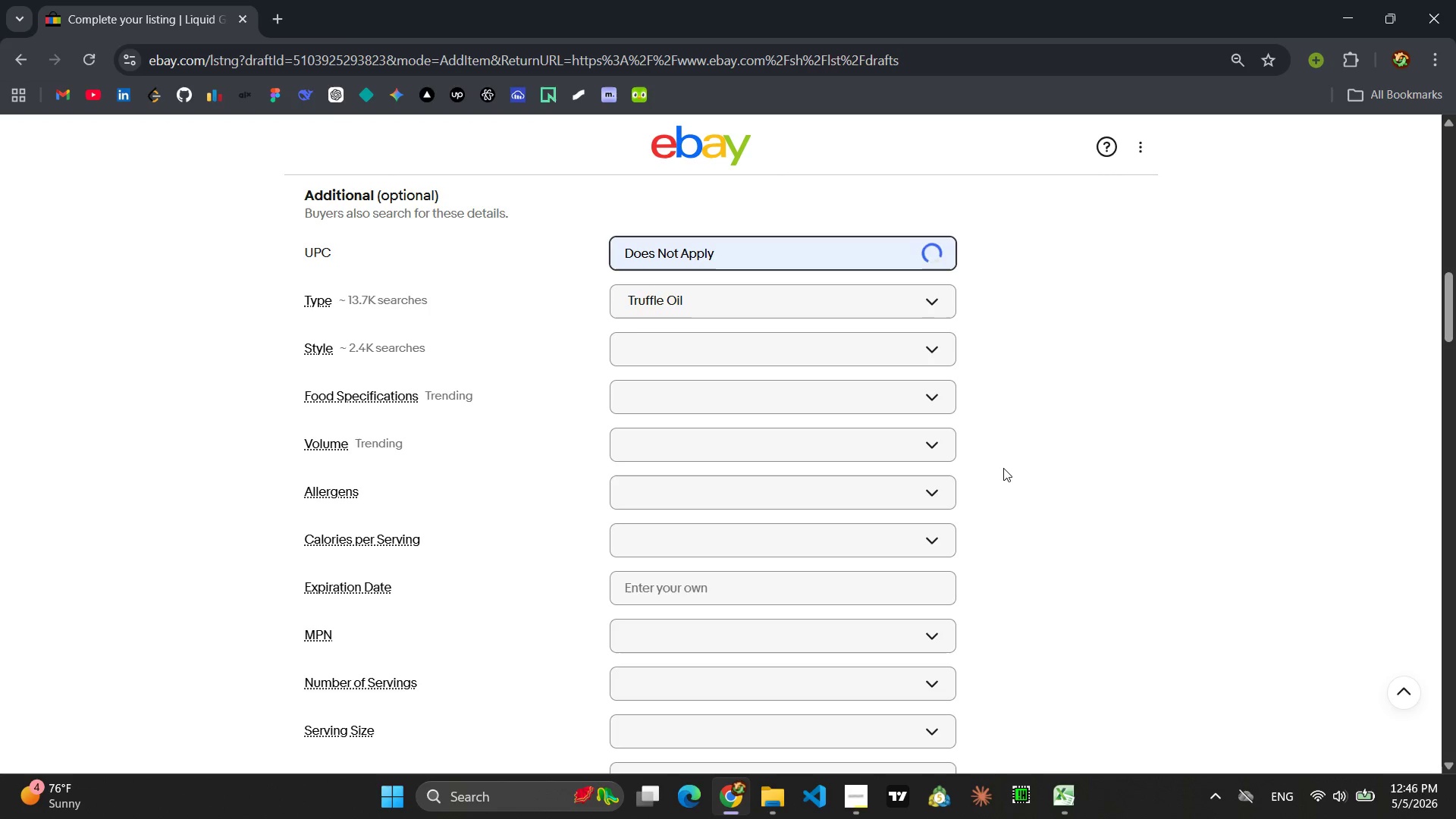 
wait(9.26)
 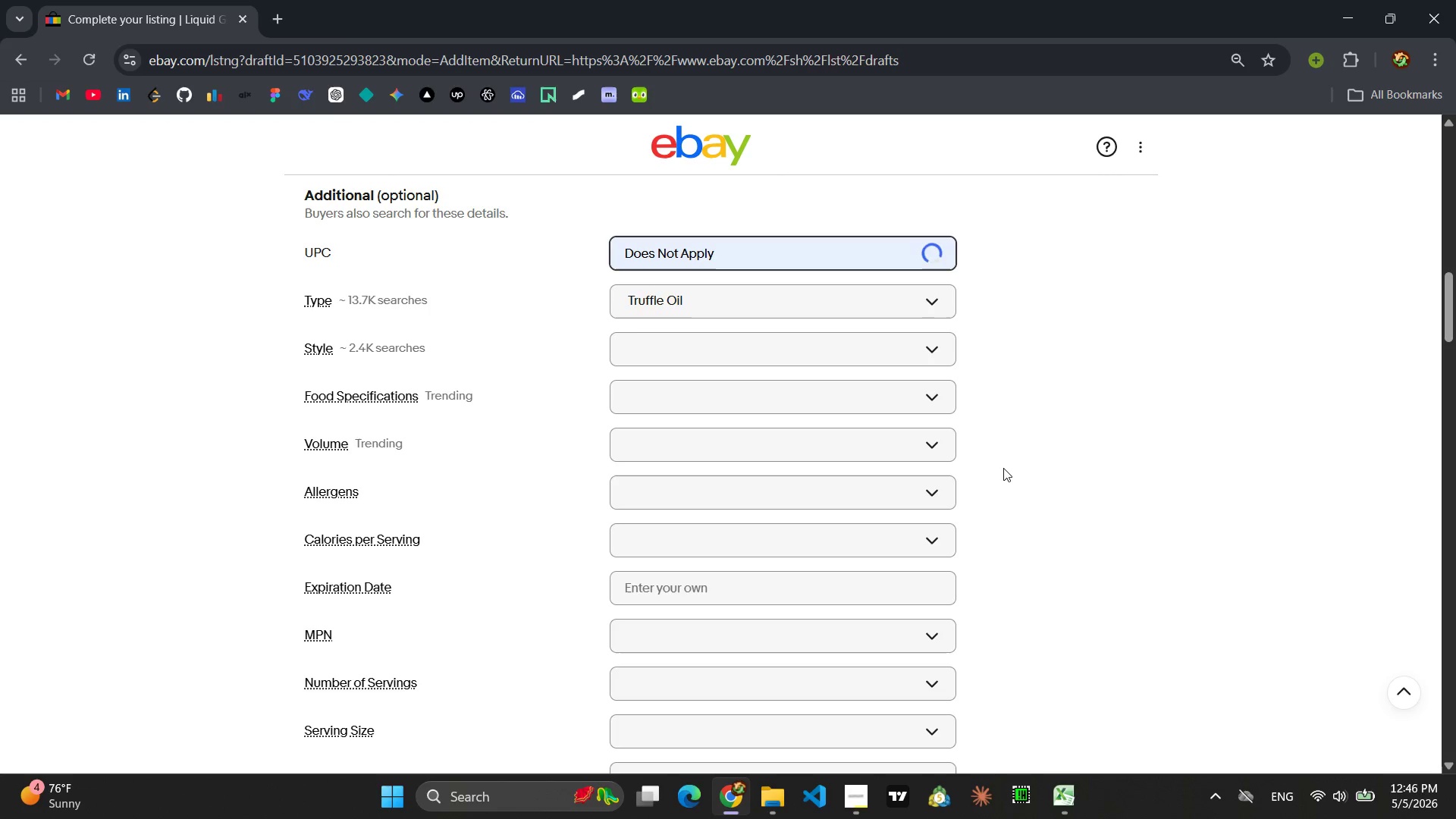 
left_click([446, 550])
 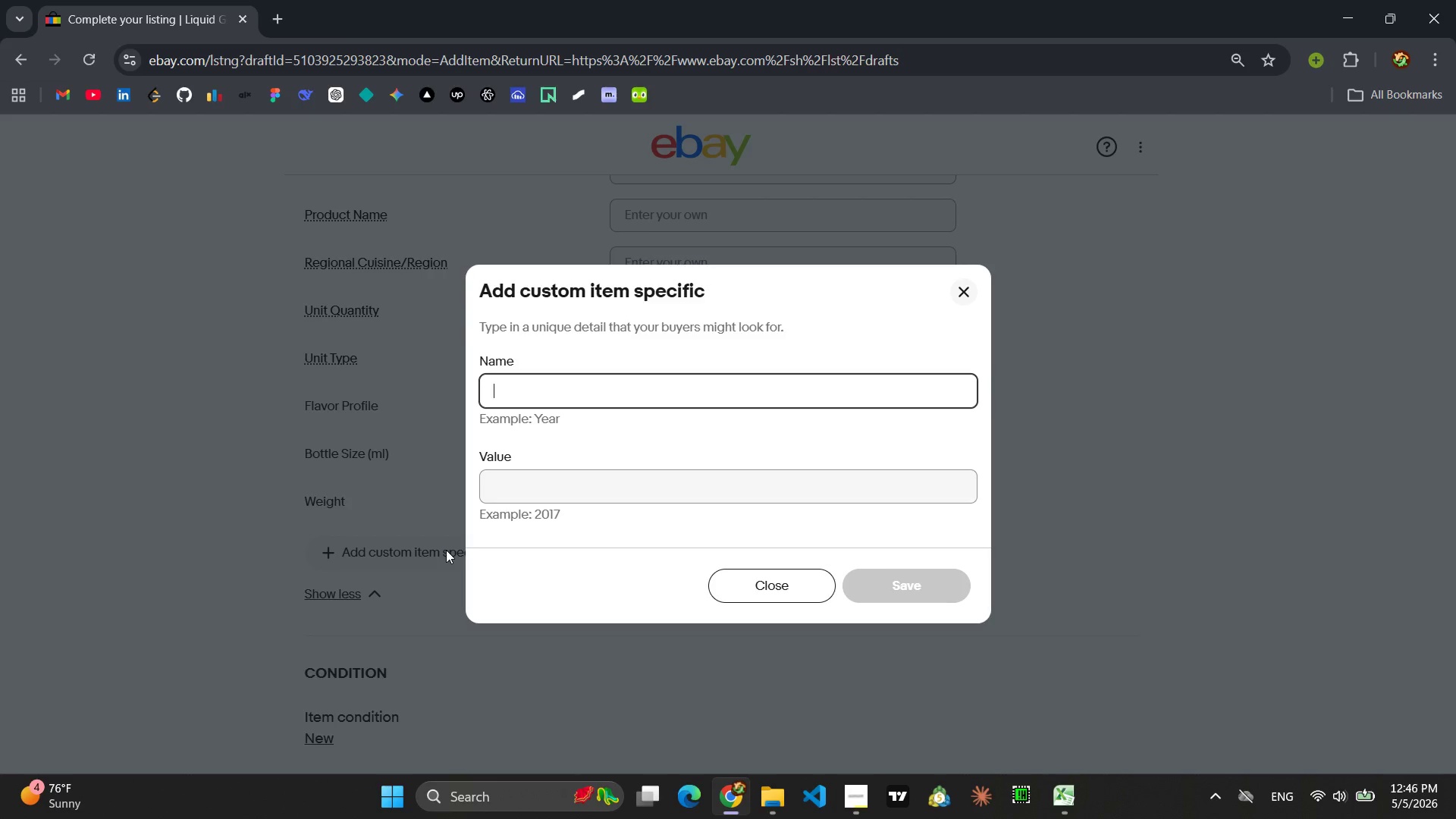 
type(Orgamin)
key(Backspace)
key(Backspace)
key(Backspace)
type(nic )
 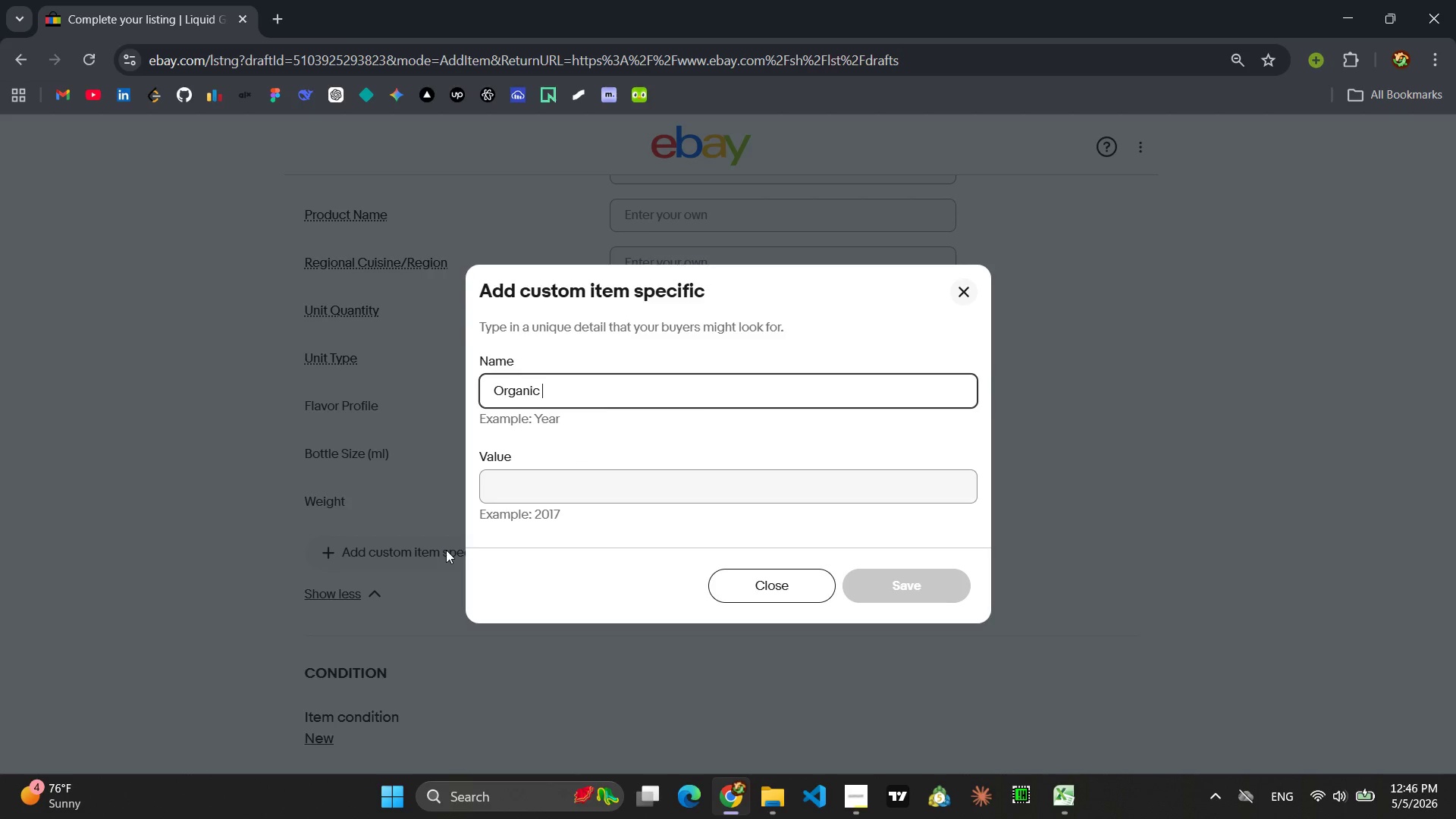 
hold_key(key=ShiftLeft, duration=0.53)
 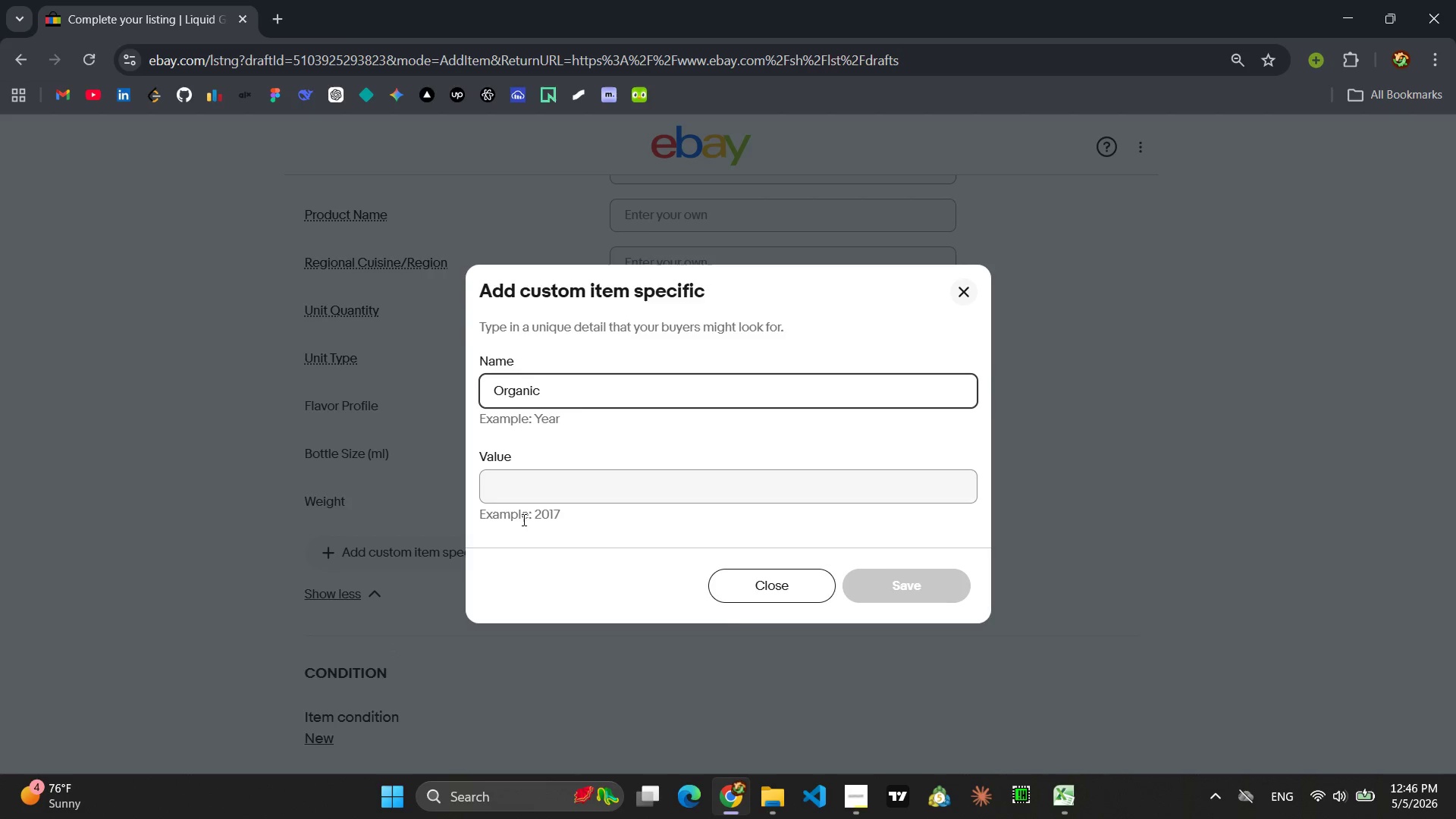 
left_click([526, 493])
 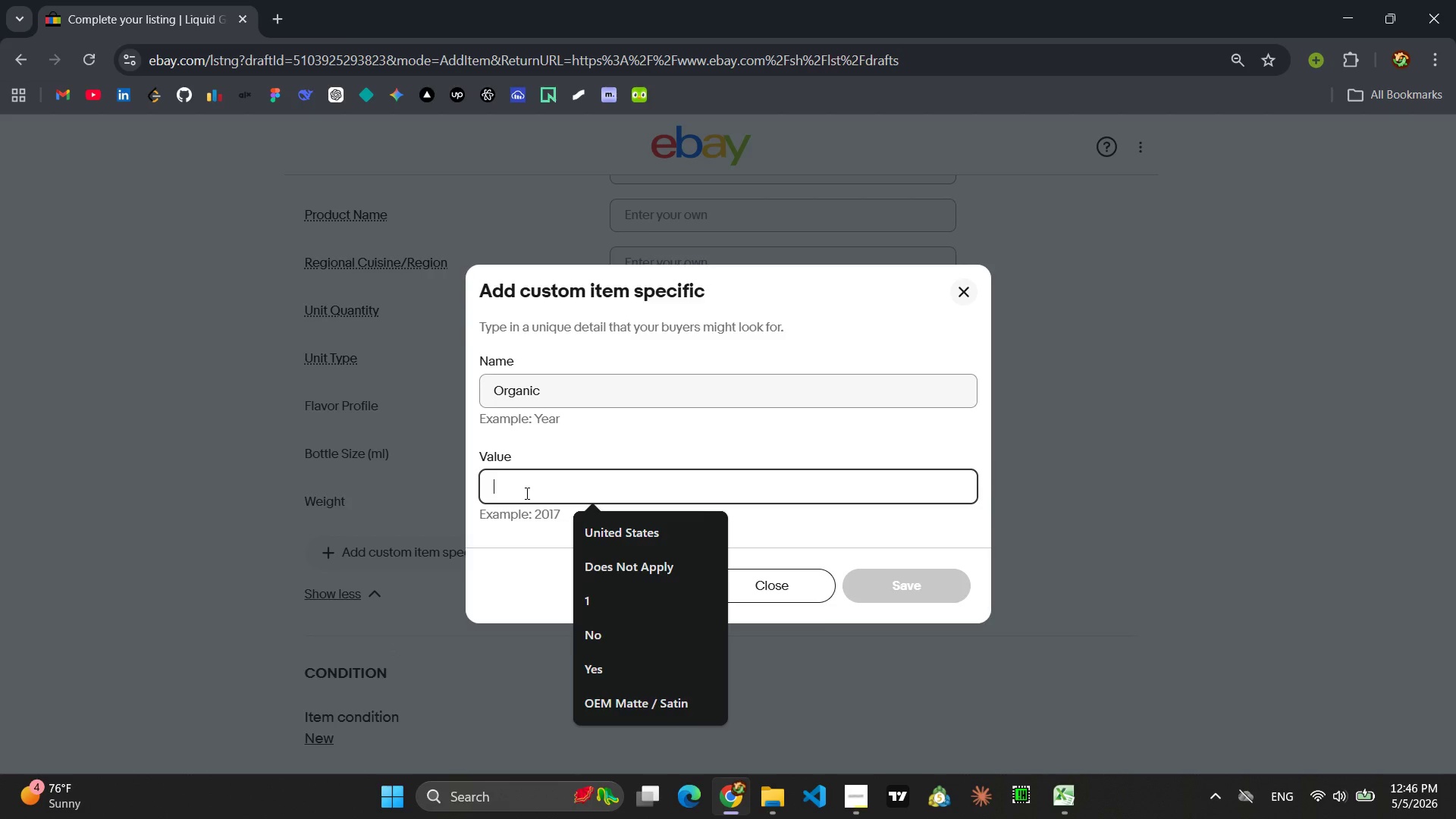 
type(No)
 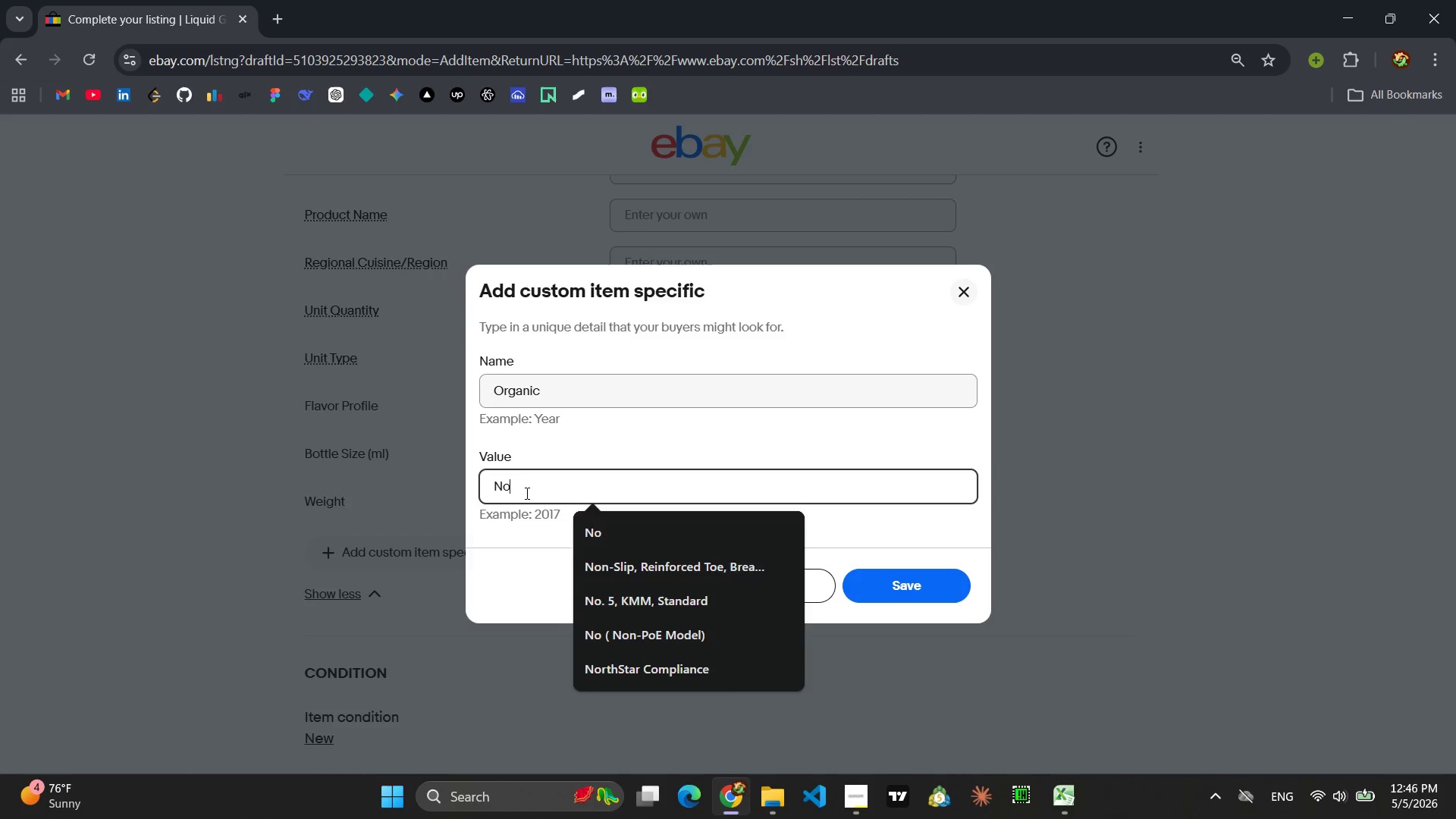 
key(Enter)
 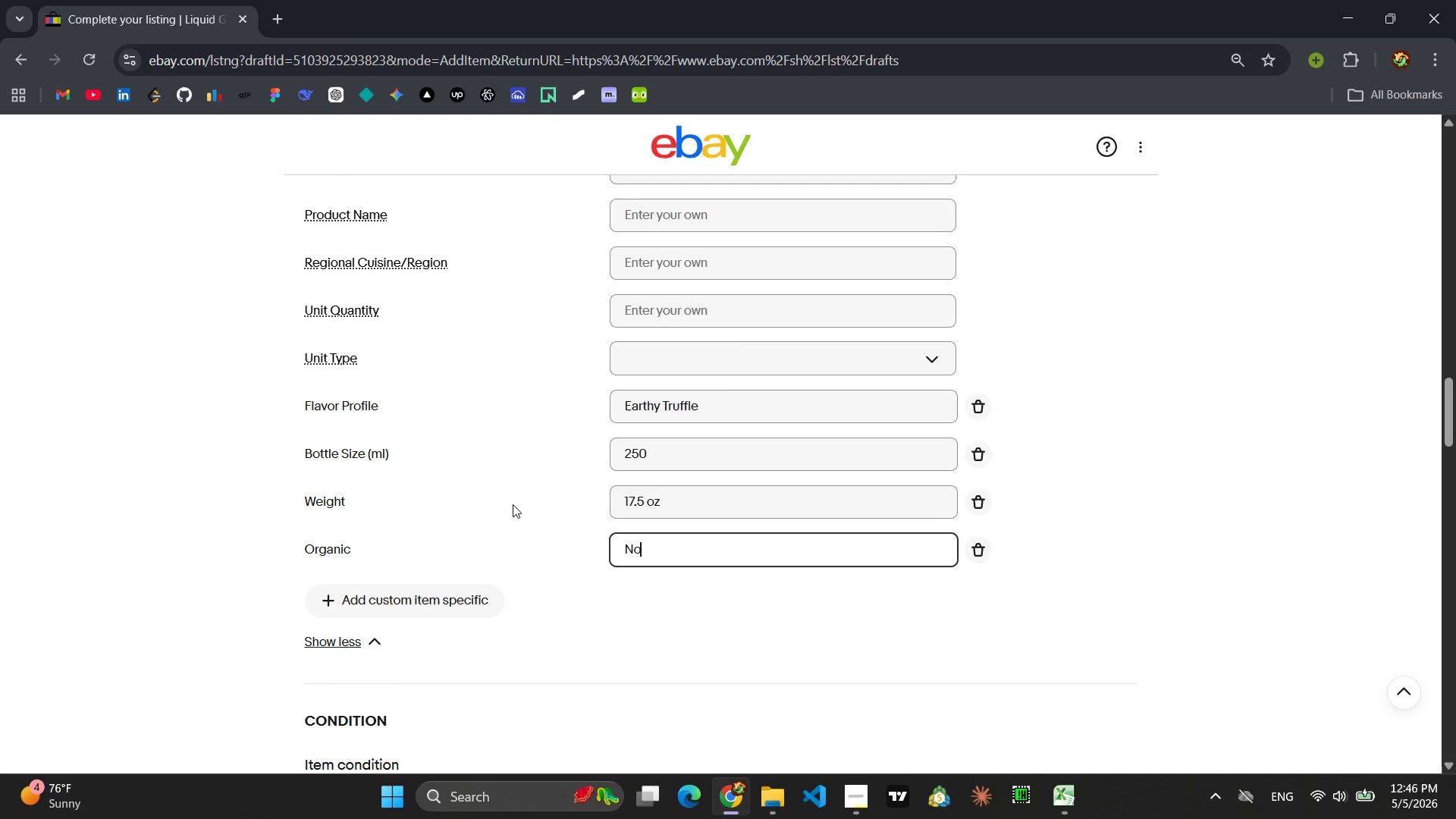 
wait(11.7)
 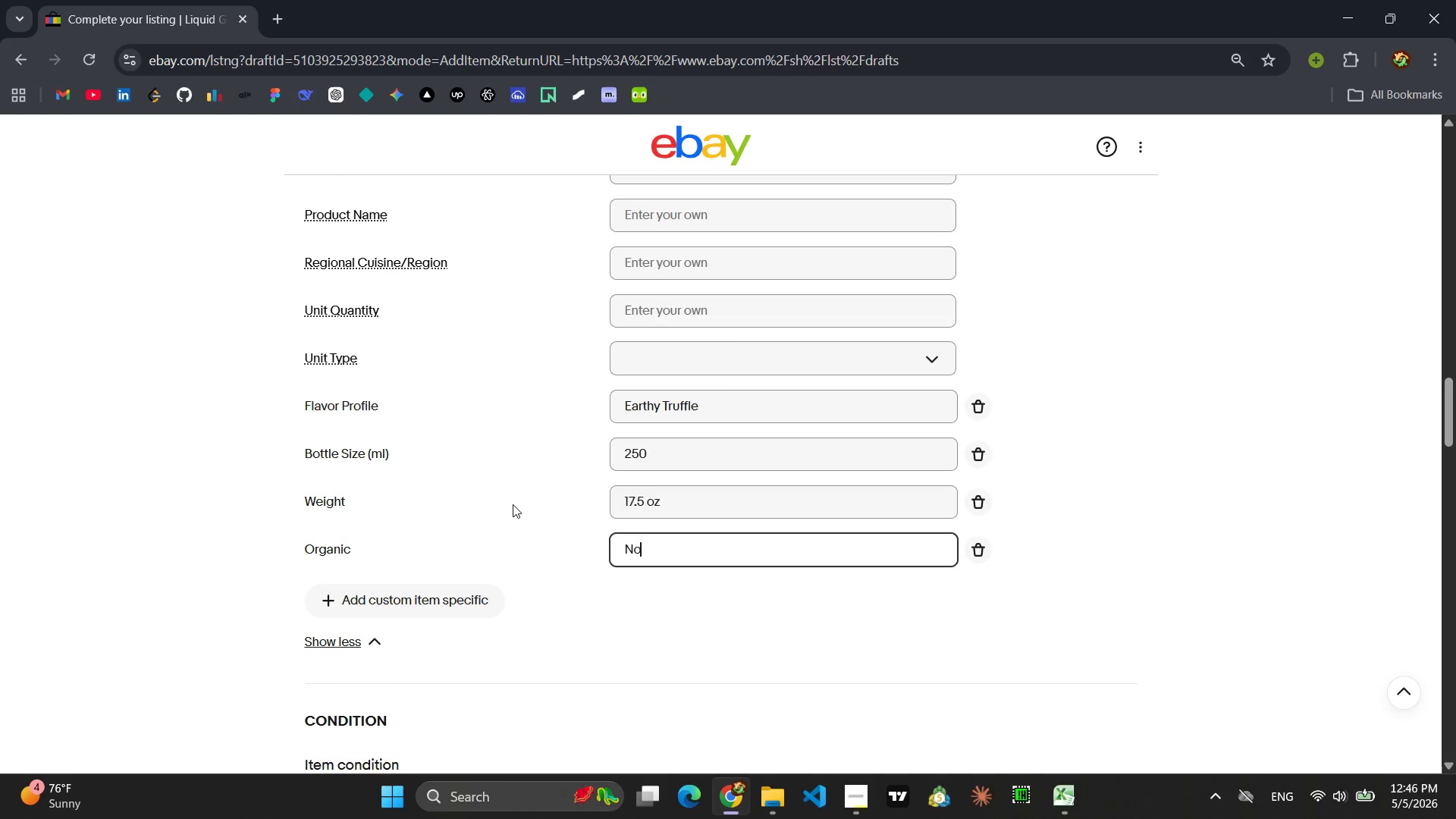 
left_click([397, 588])
 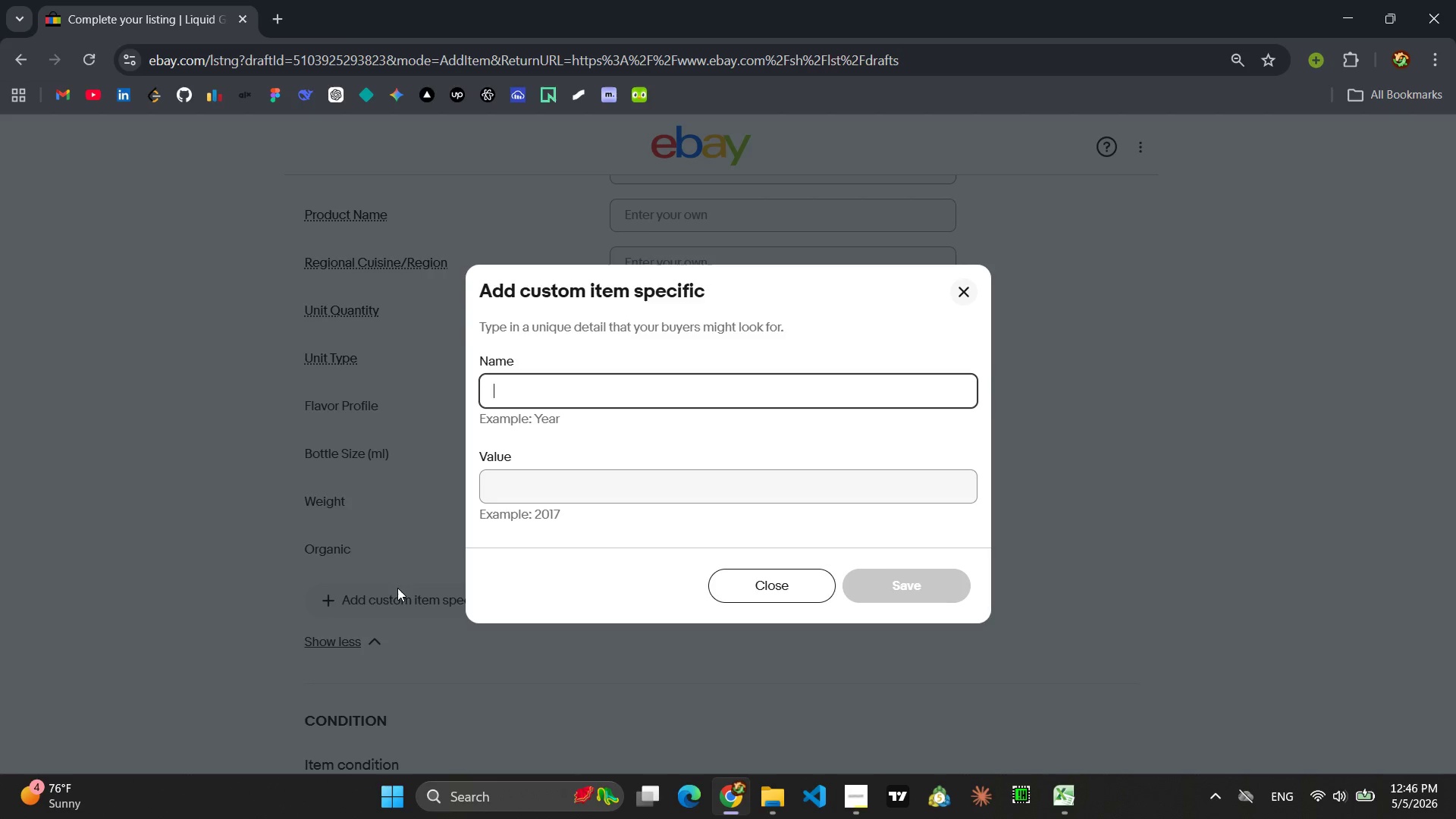 
type(Pack)
 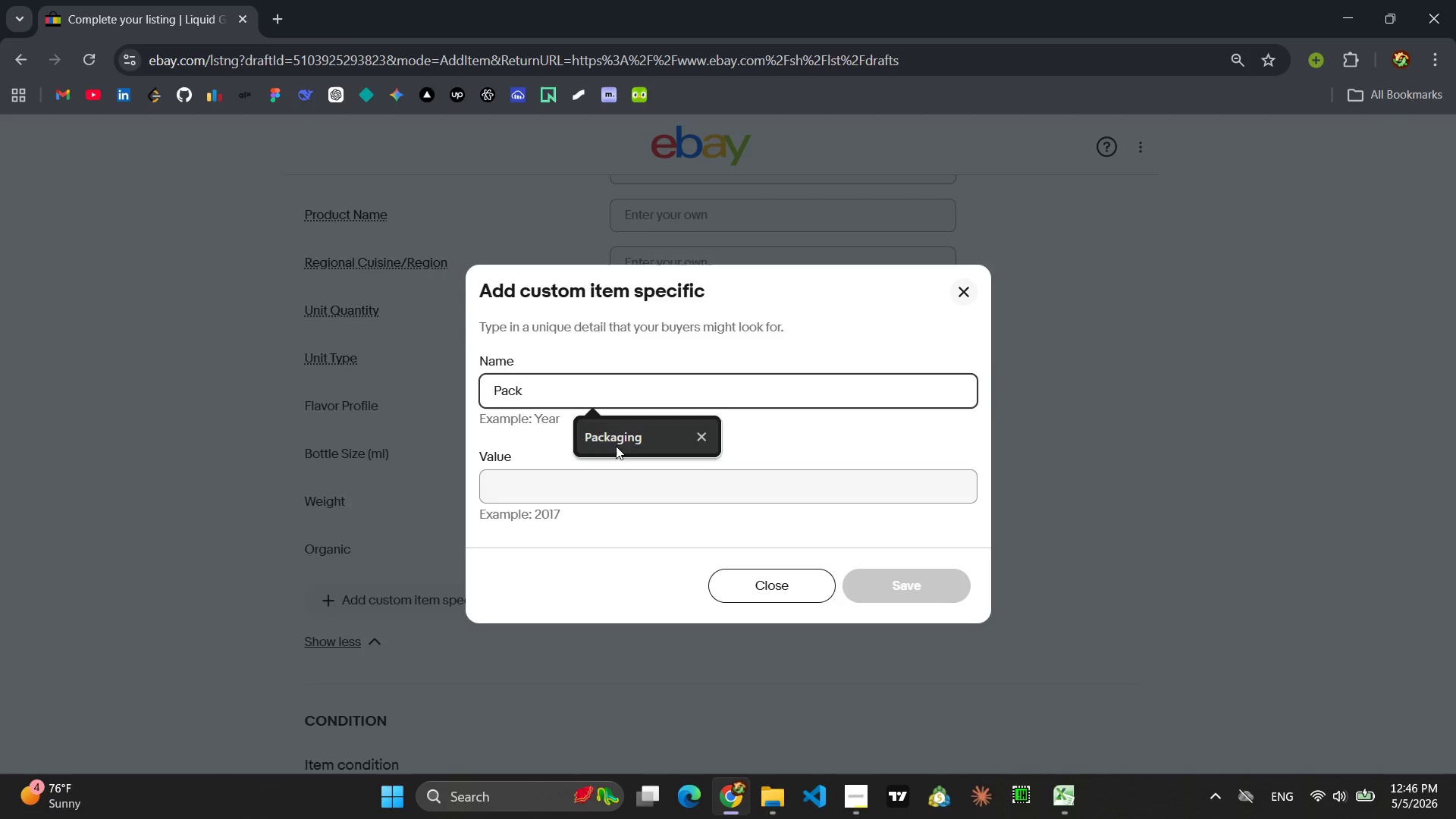 
left_click([615, 438])
 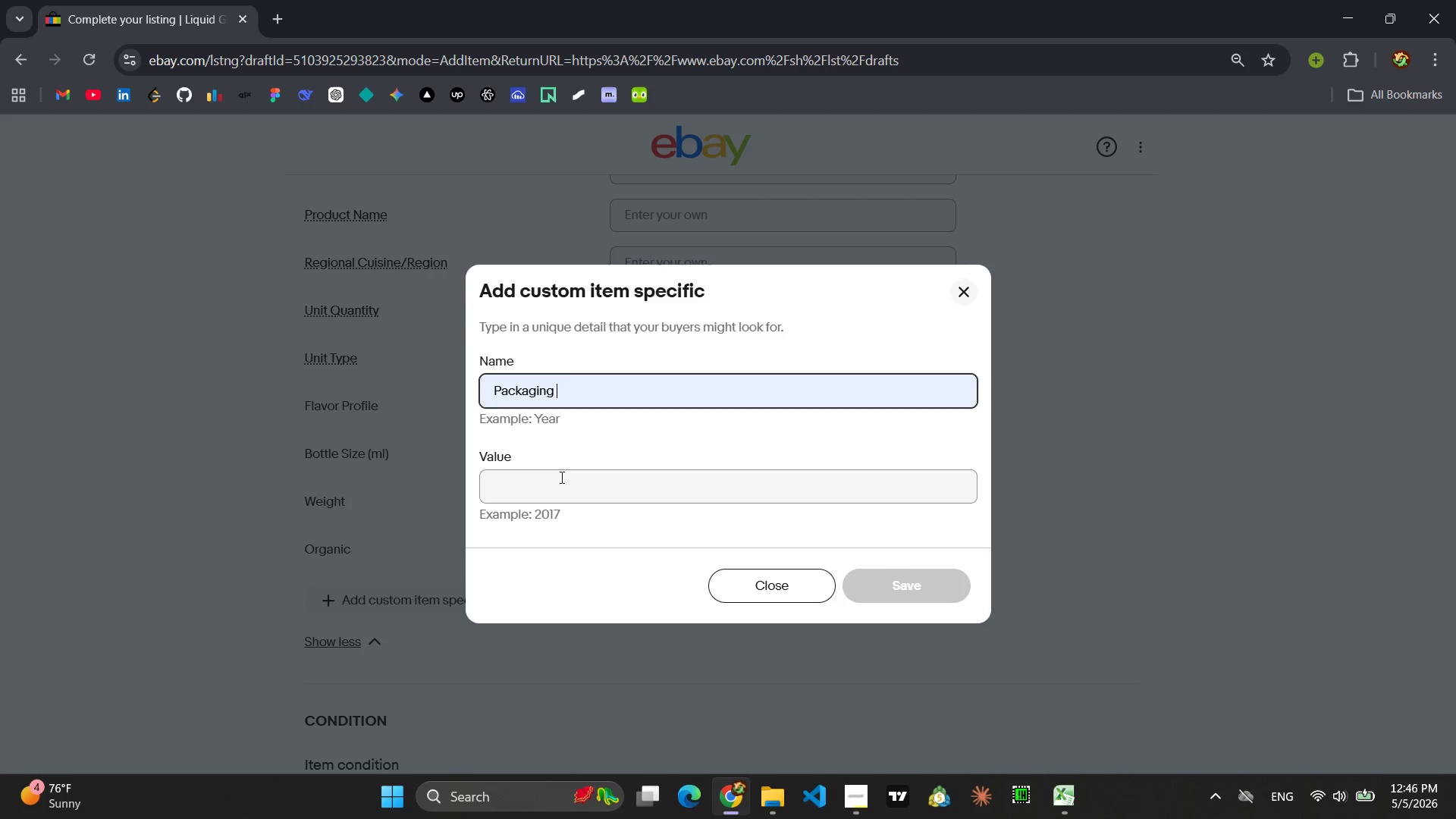 
left_click([560, 477])
 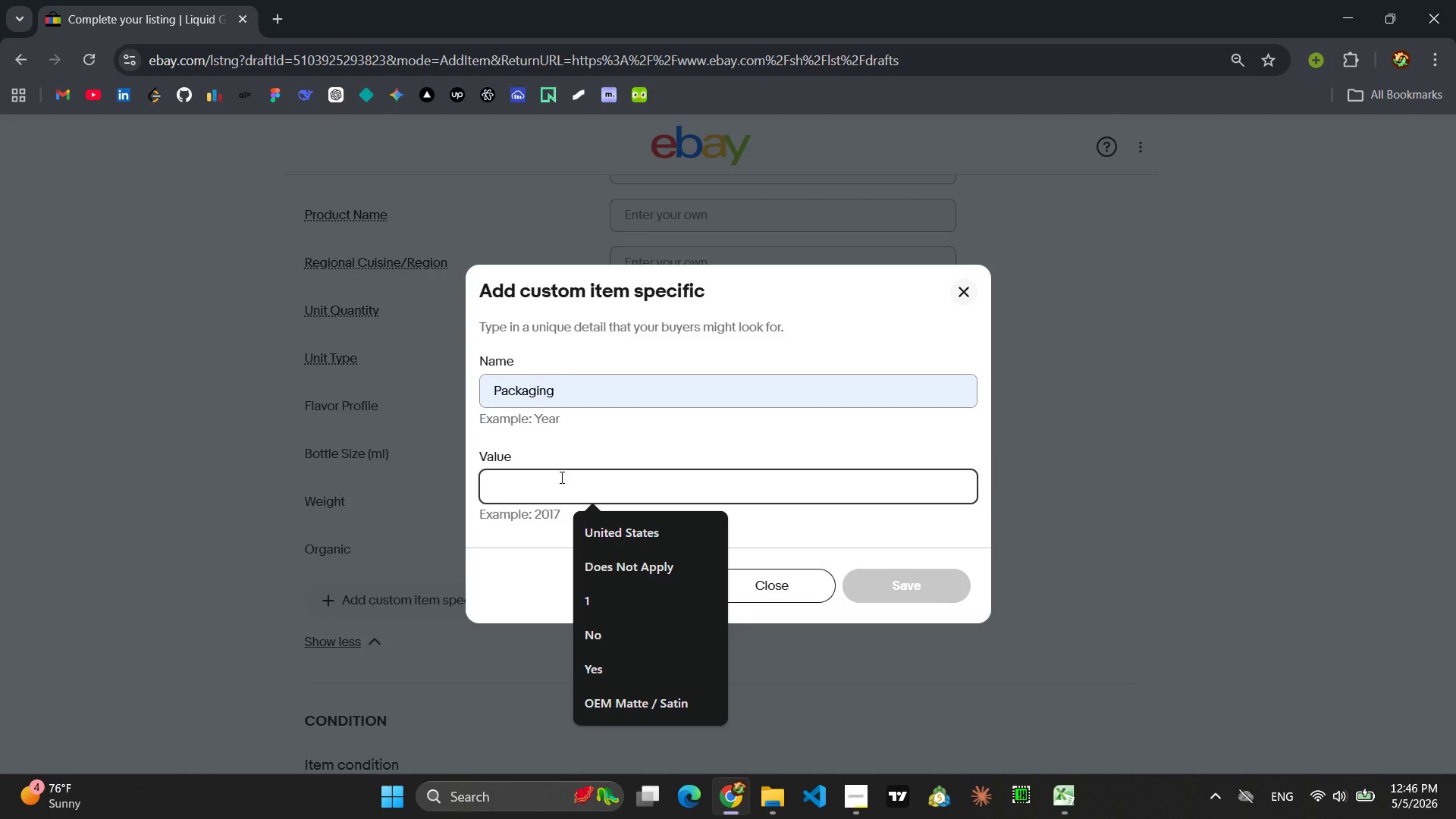 
type(Glass Botl)
key(Backspace)
type(tle)
 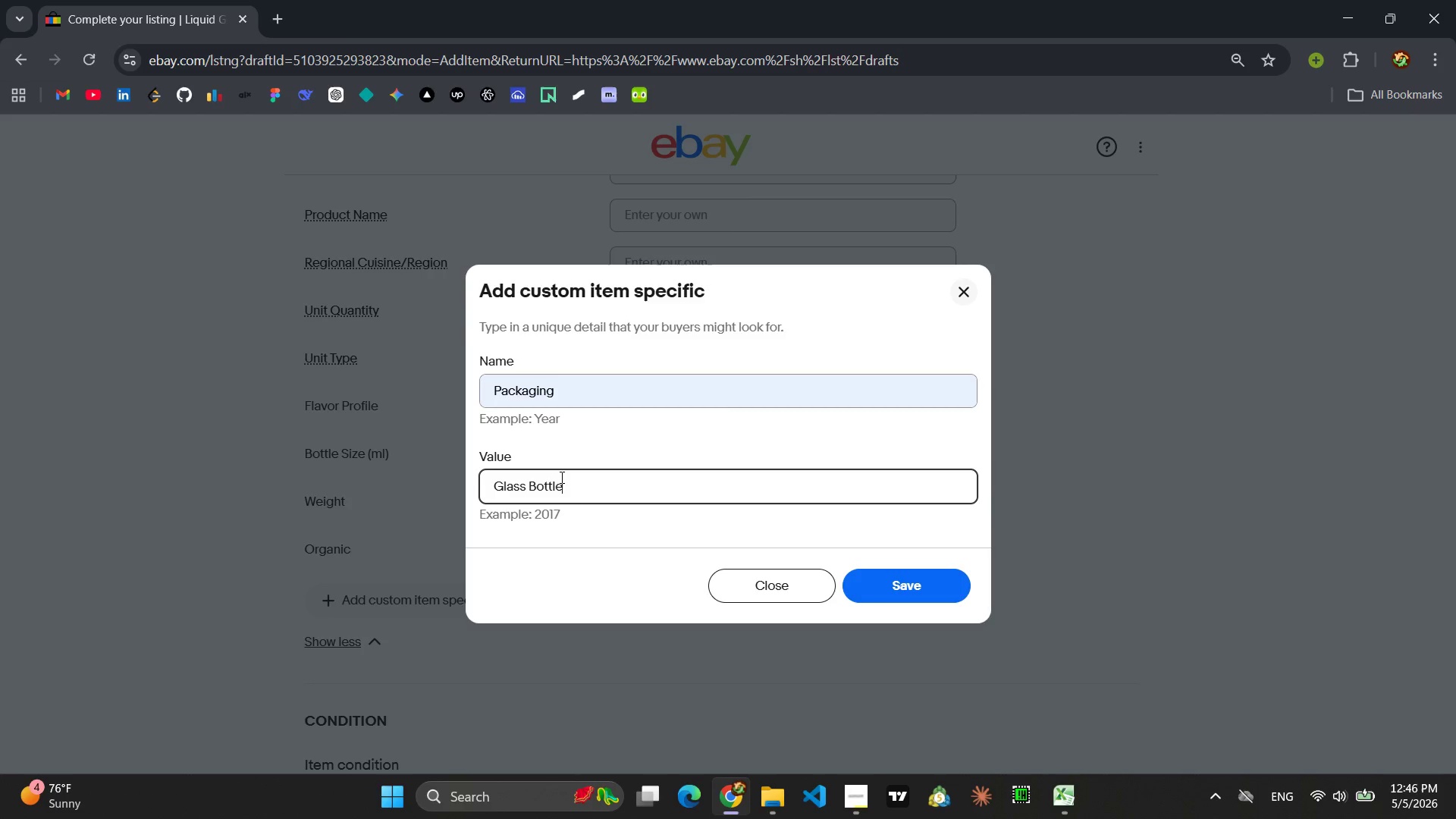 
key(Enter)
 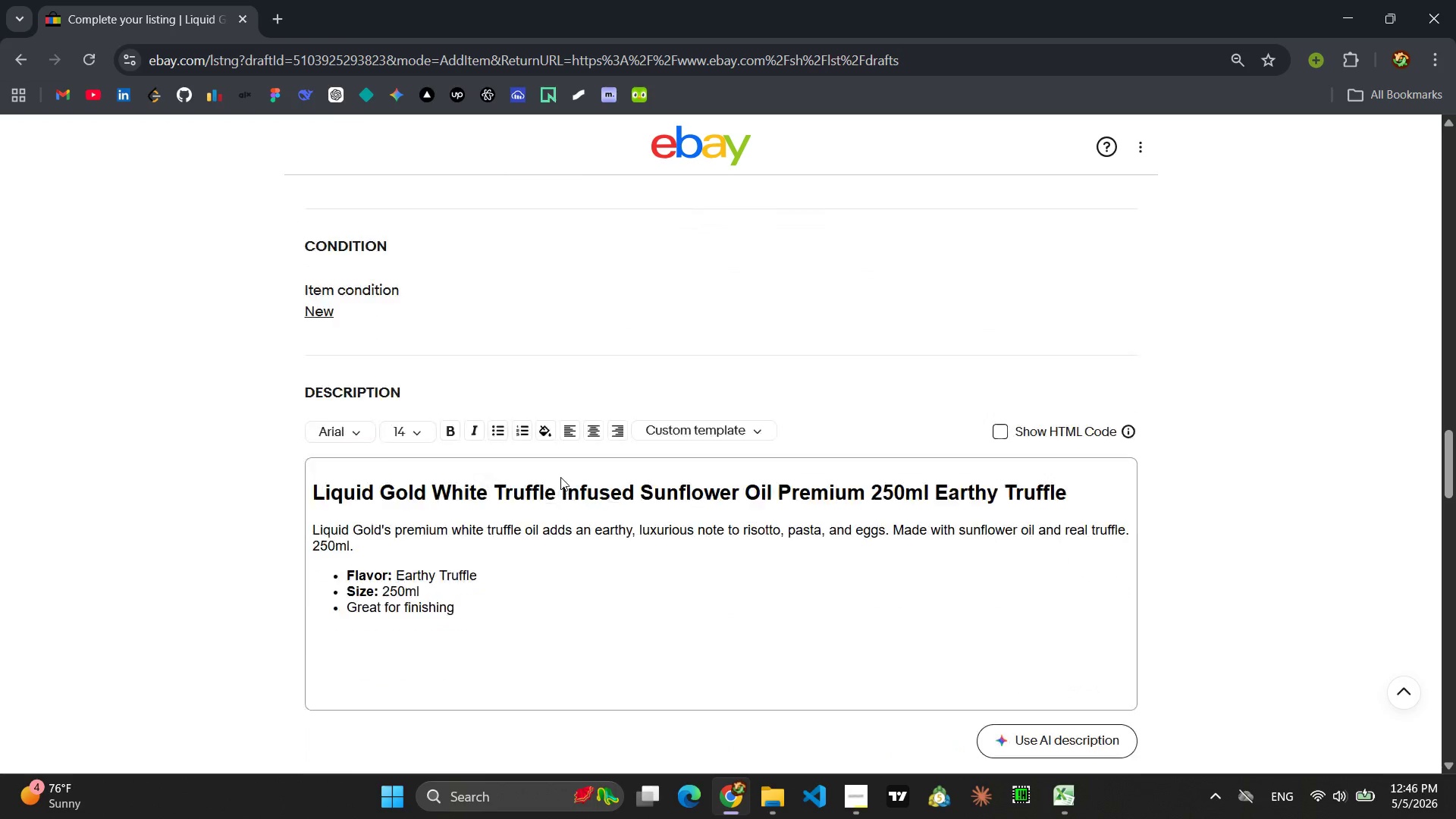 
wait(6.28)
 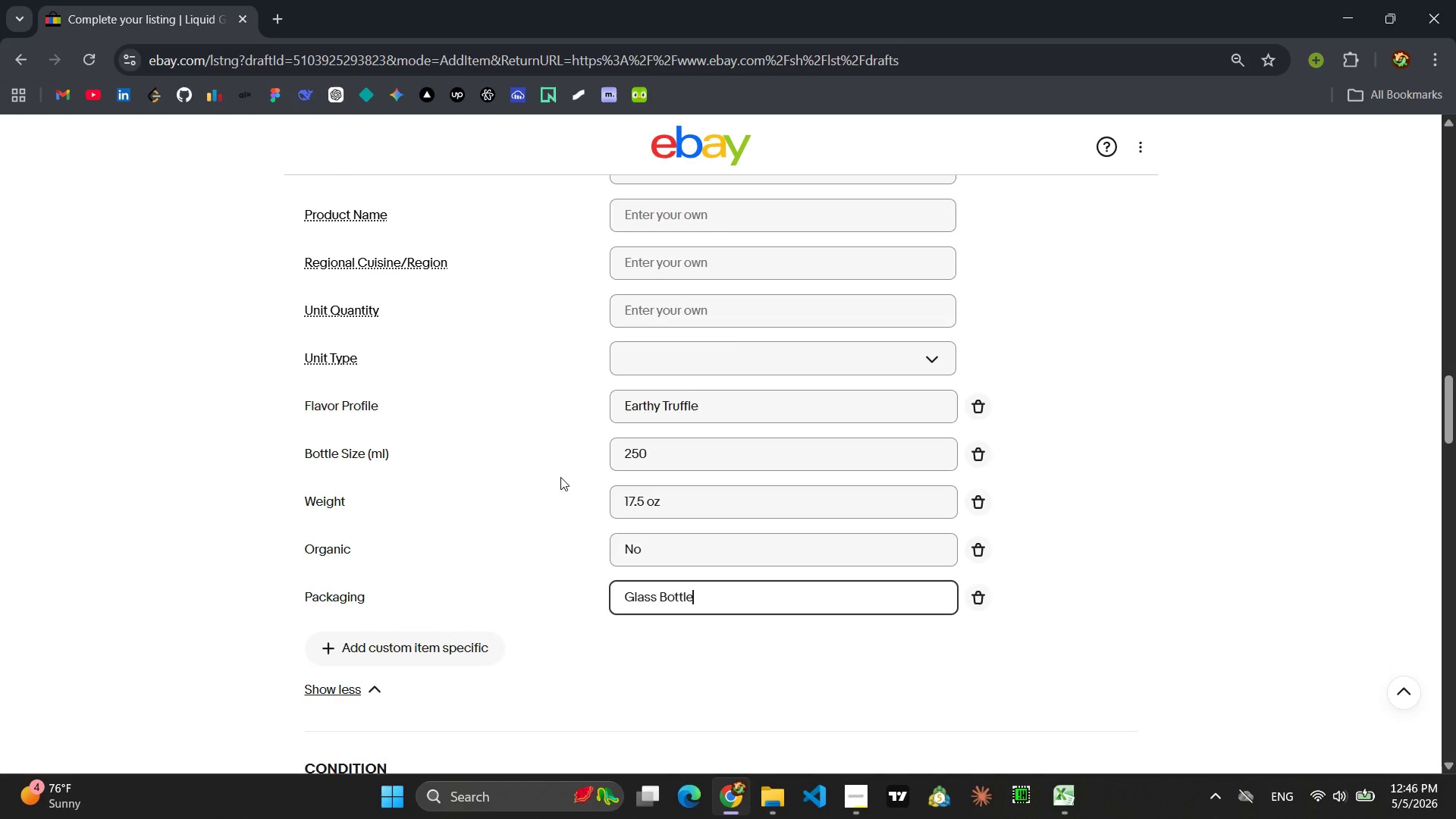 
mouse_move([510, 620])
 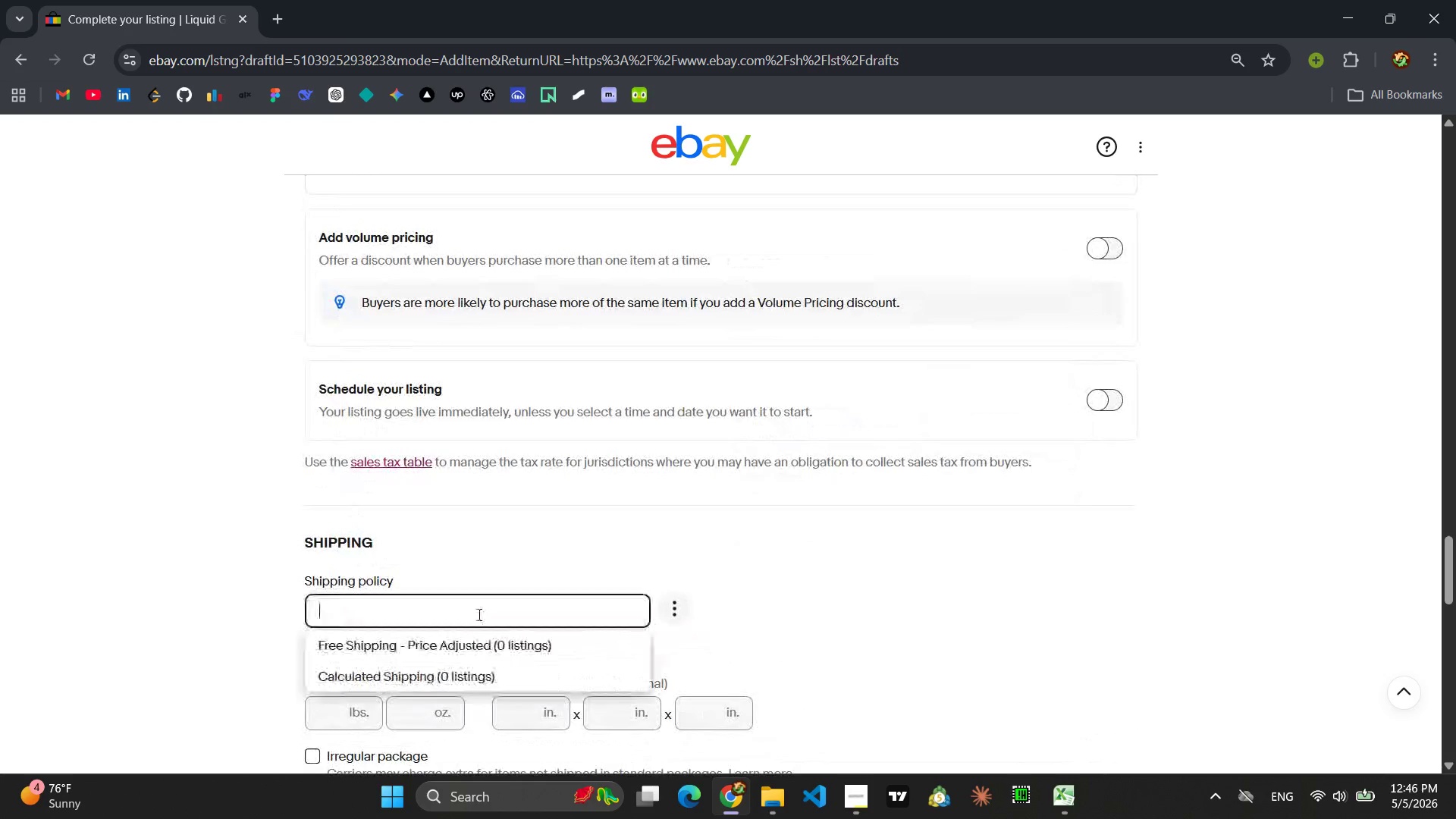 
left_click([478, 614])
 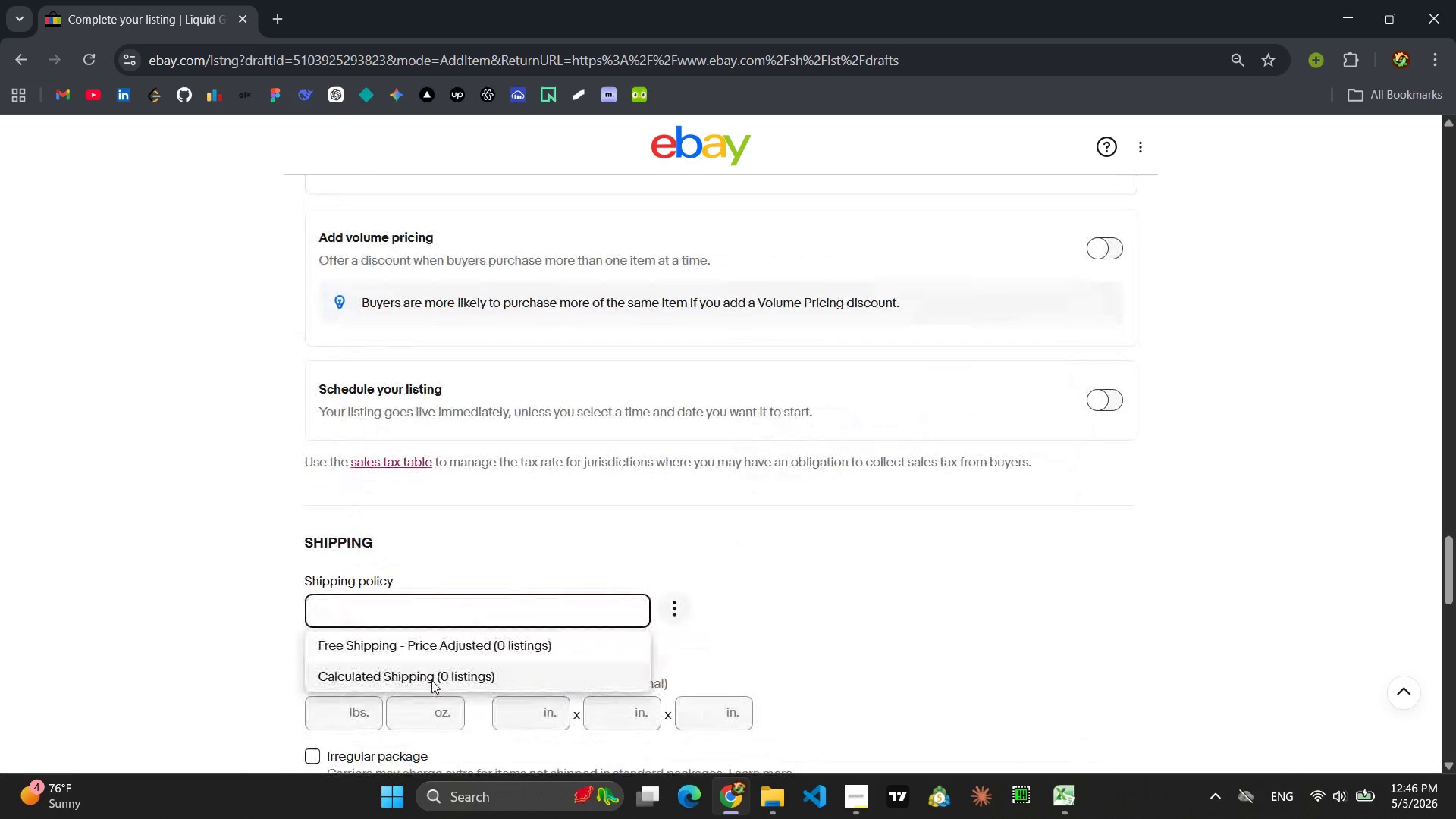 
left_click([431, 680])
 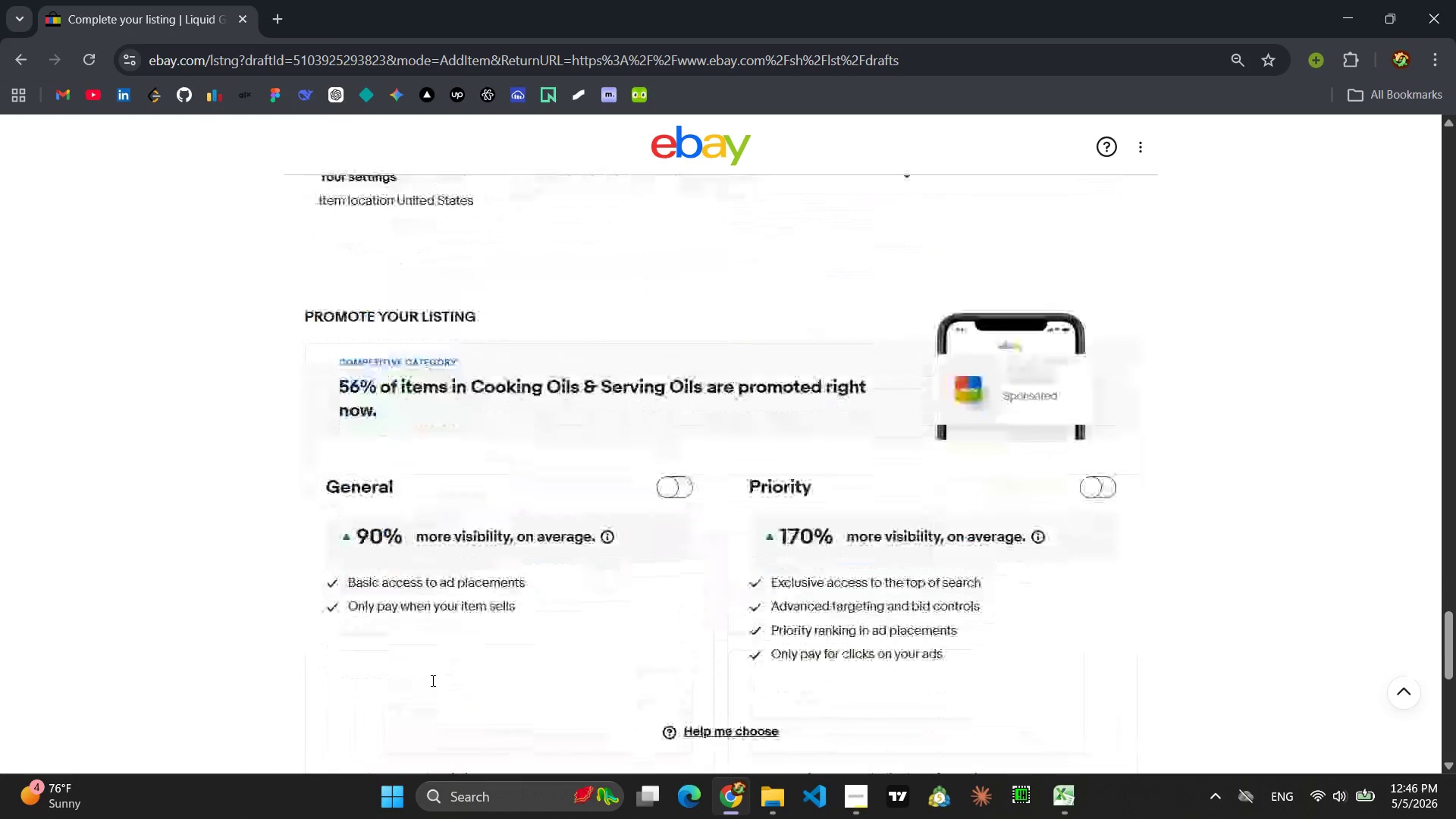 
left_click([679, 470])
 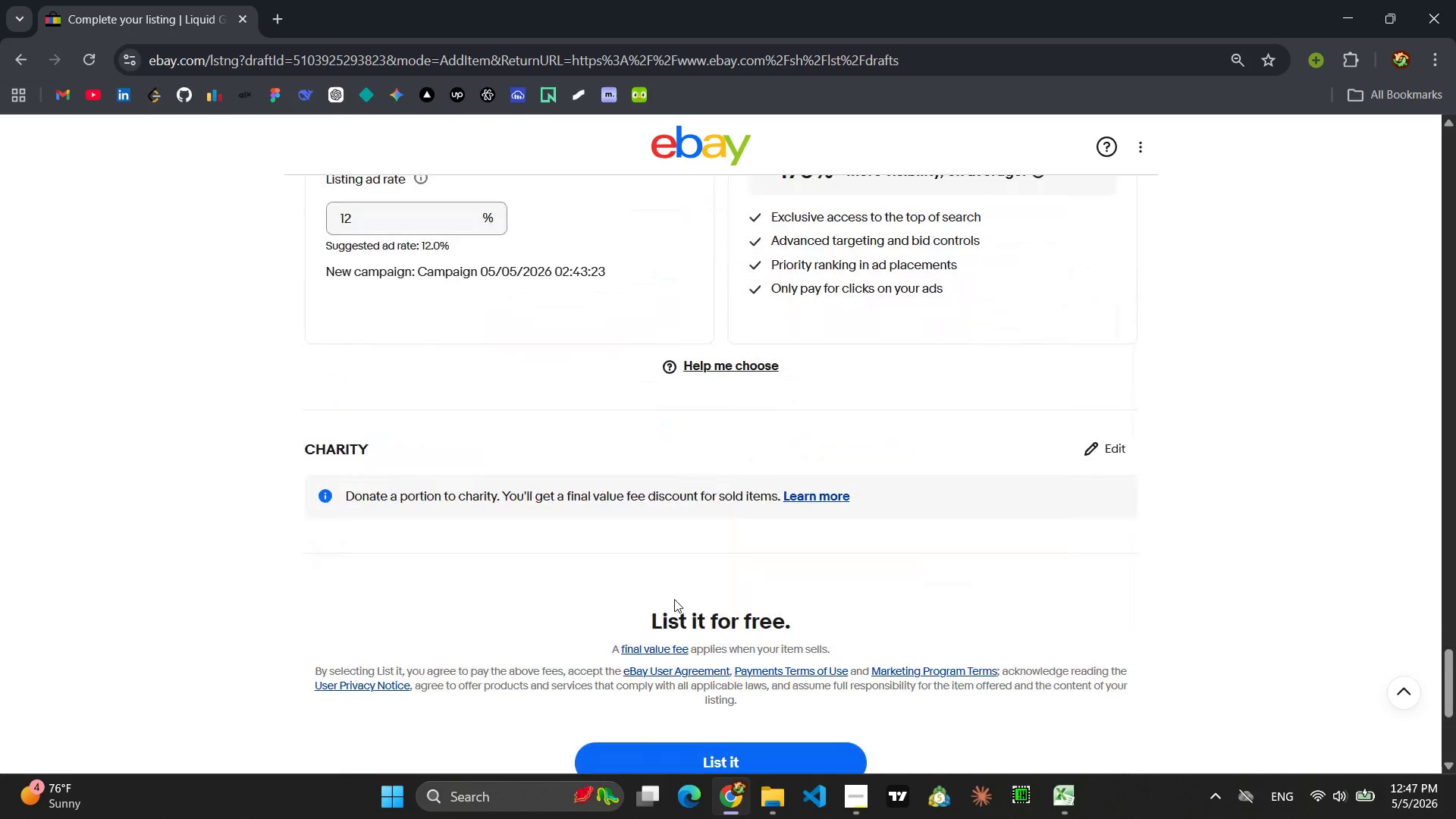 
wait(7.58)
 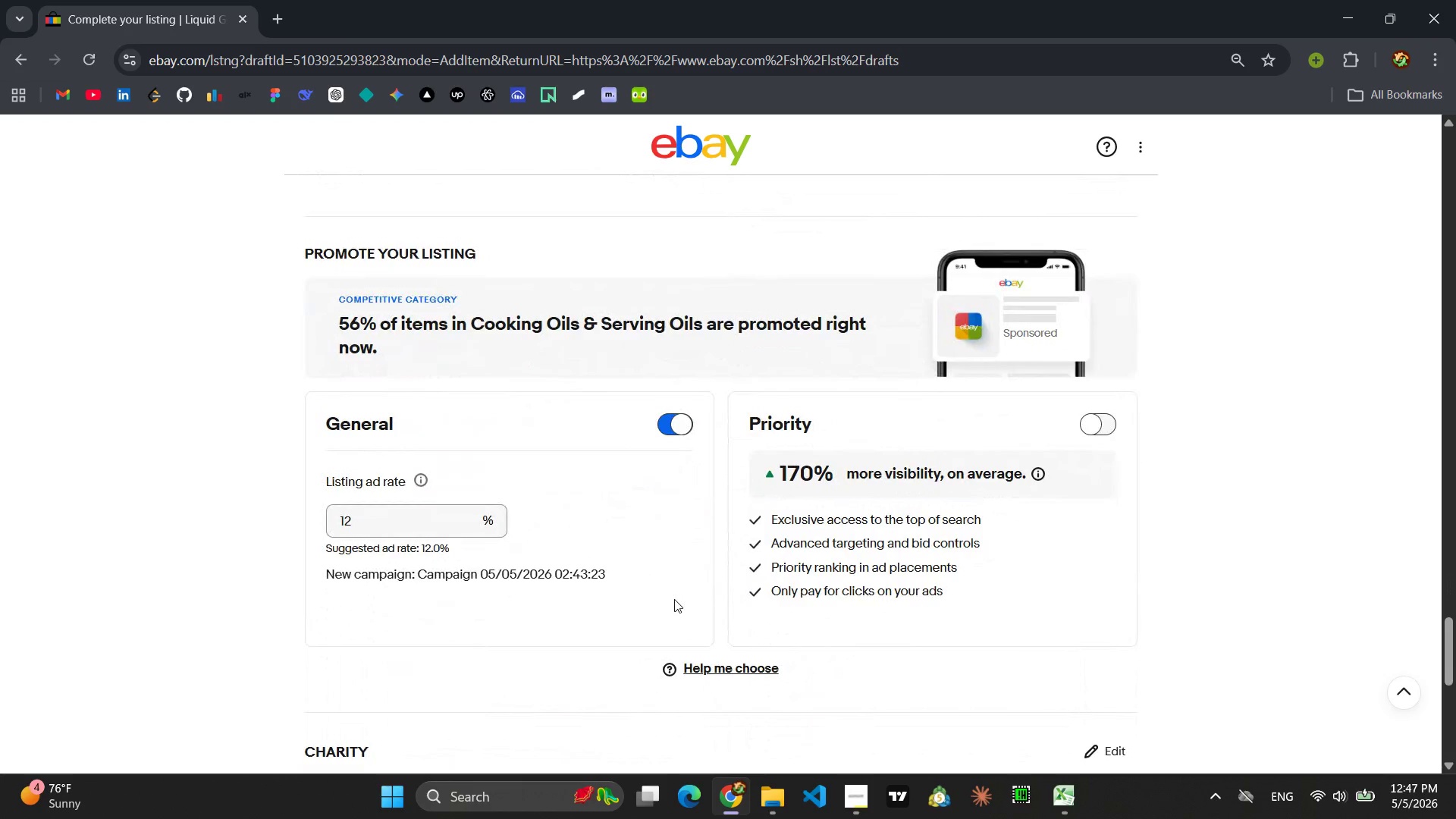 
left_click([754, 673])
 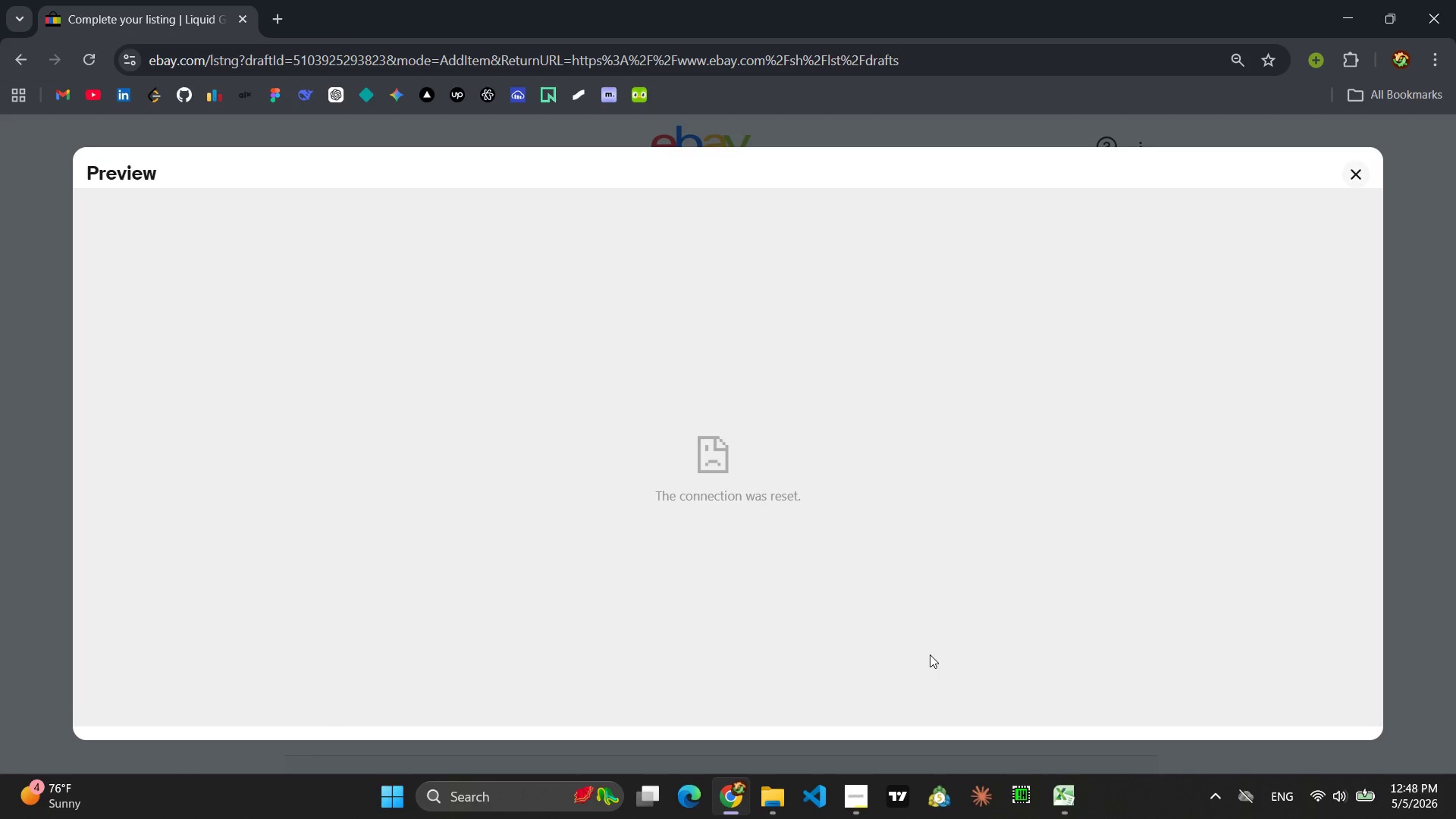 
wait(86.55)
 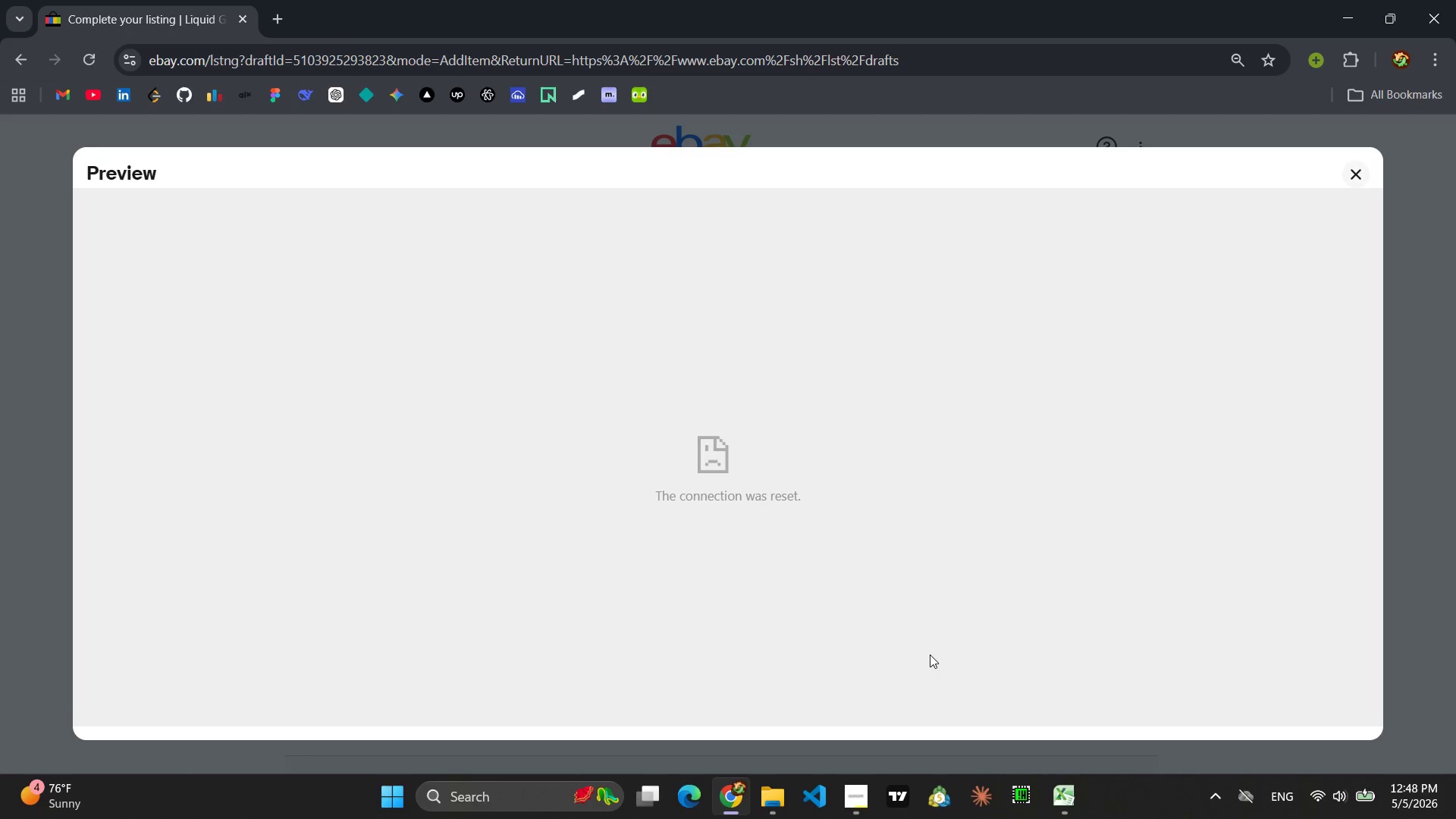 
double_click([713, 502])
 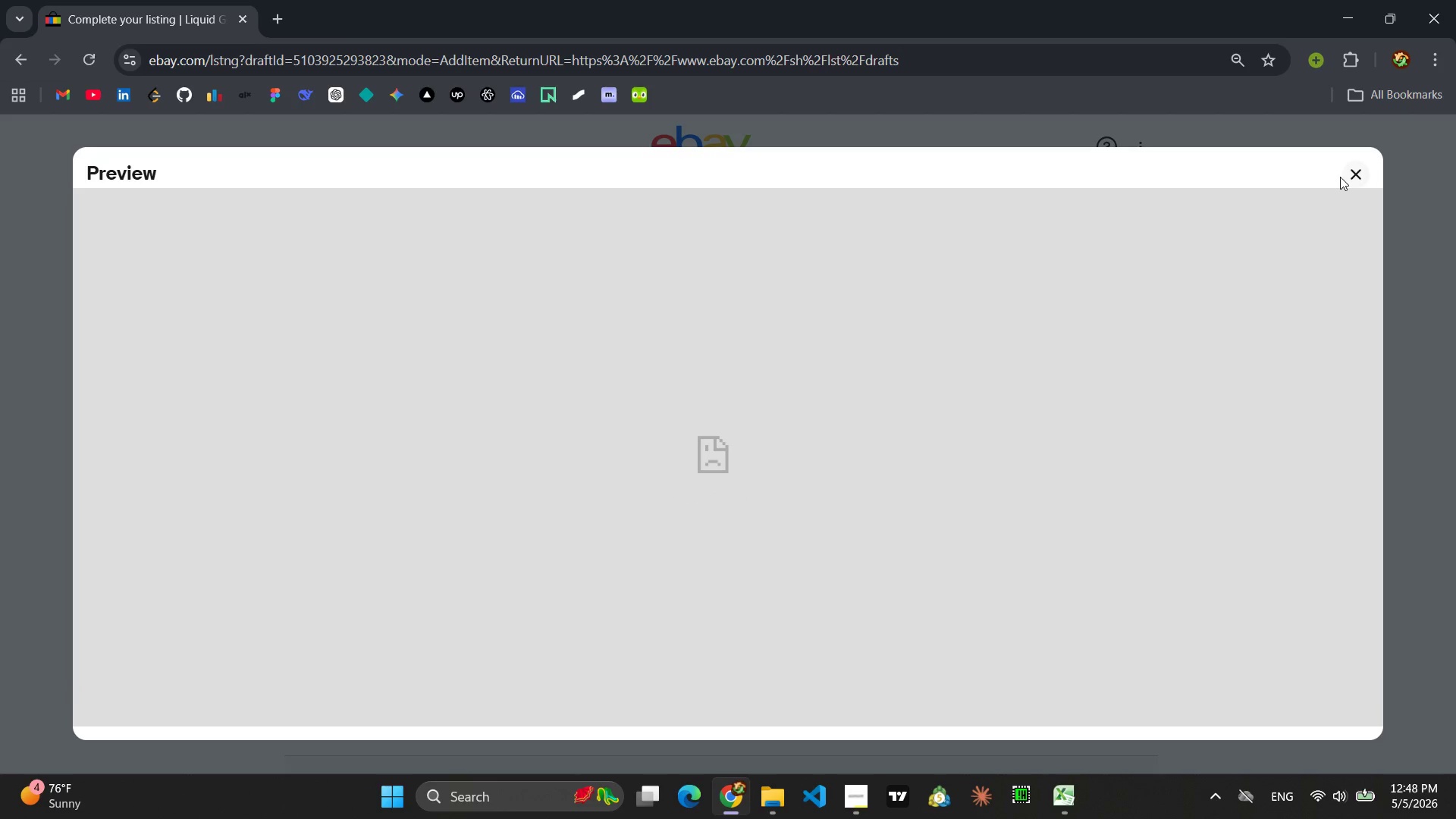 
left_click([1362, 171])
 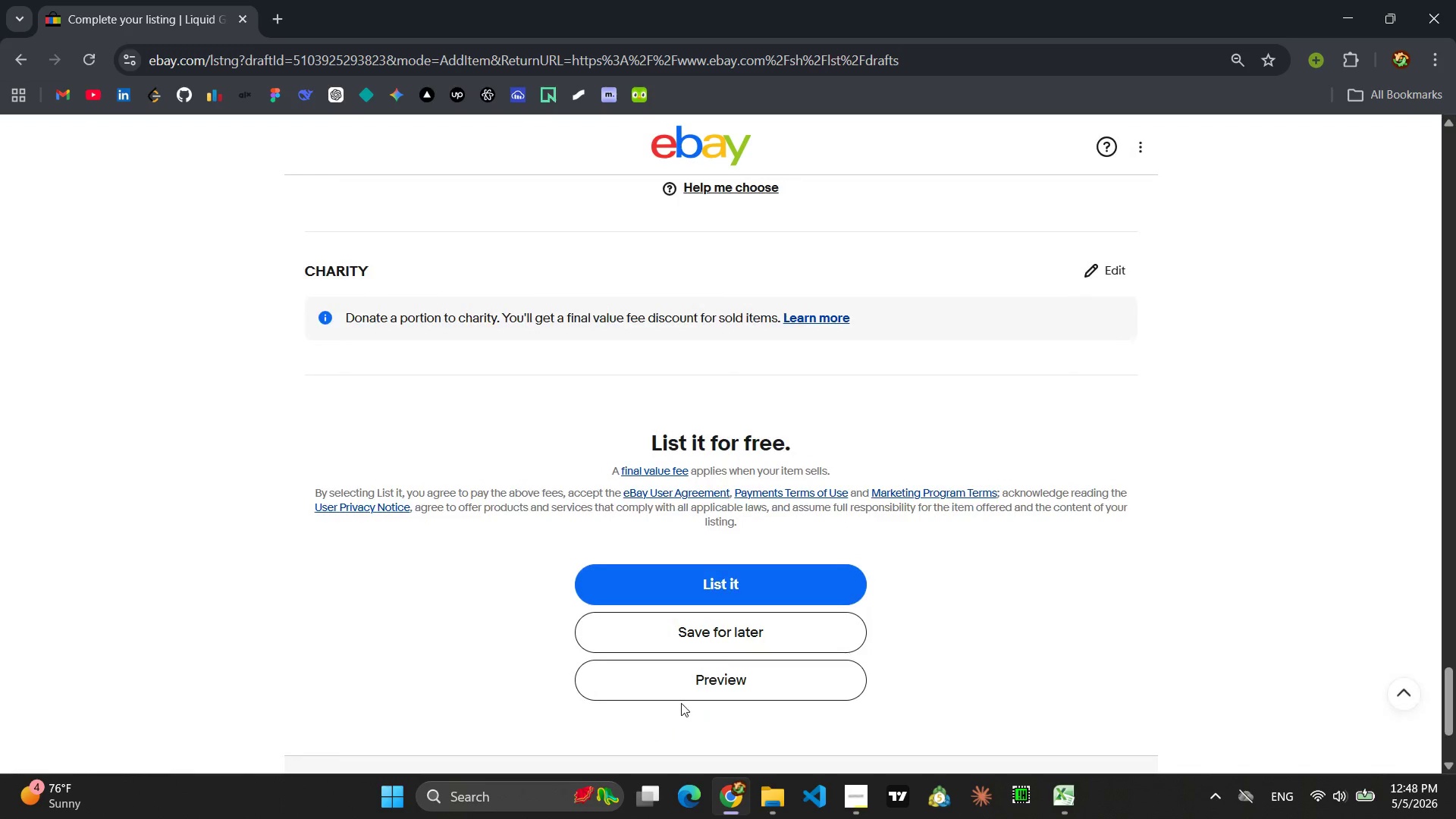 
left_click([741, 680])
 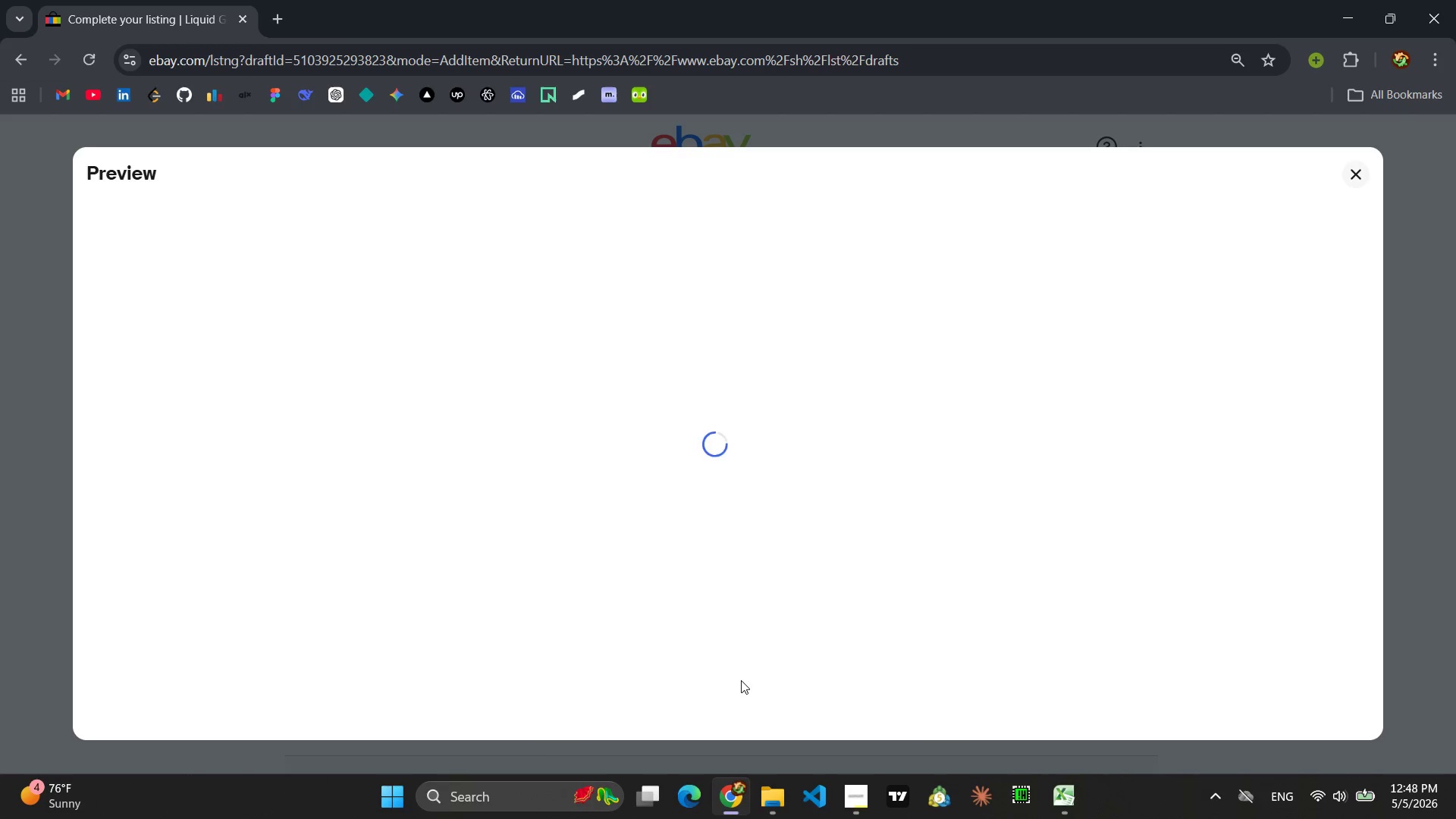 
scroll: coordinate [741, 680], scroll_direction: down, amount: 11.0
 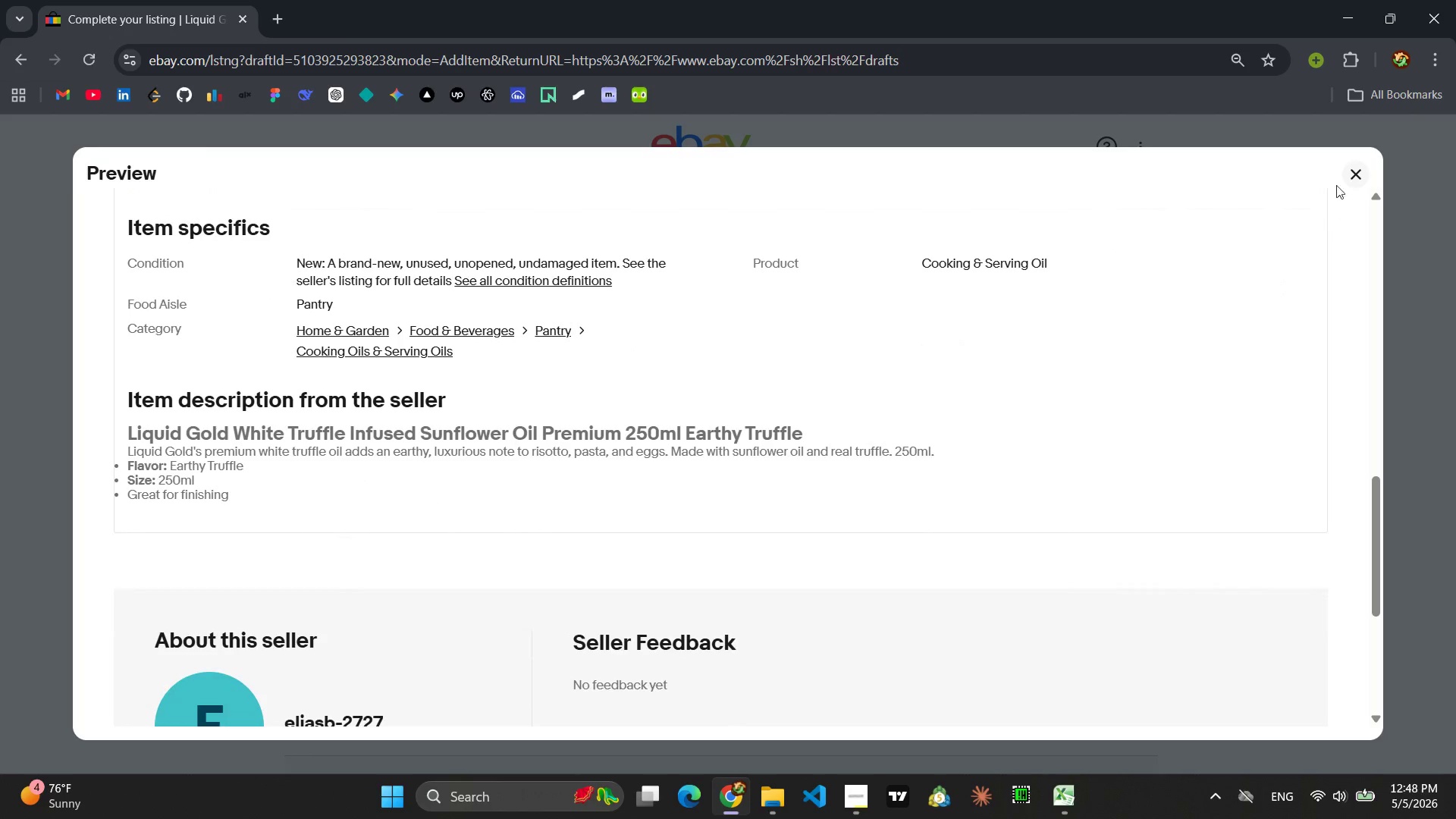 
left_click([1352, 167])
 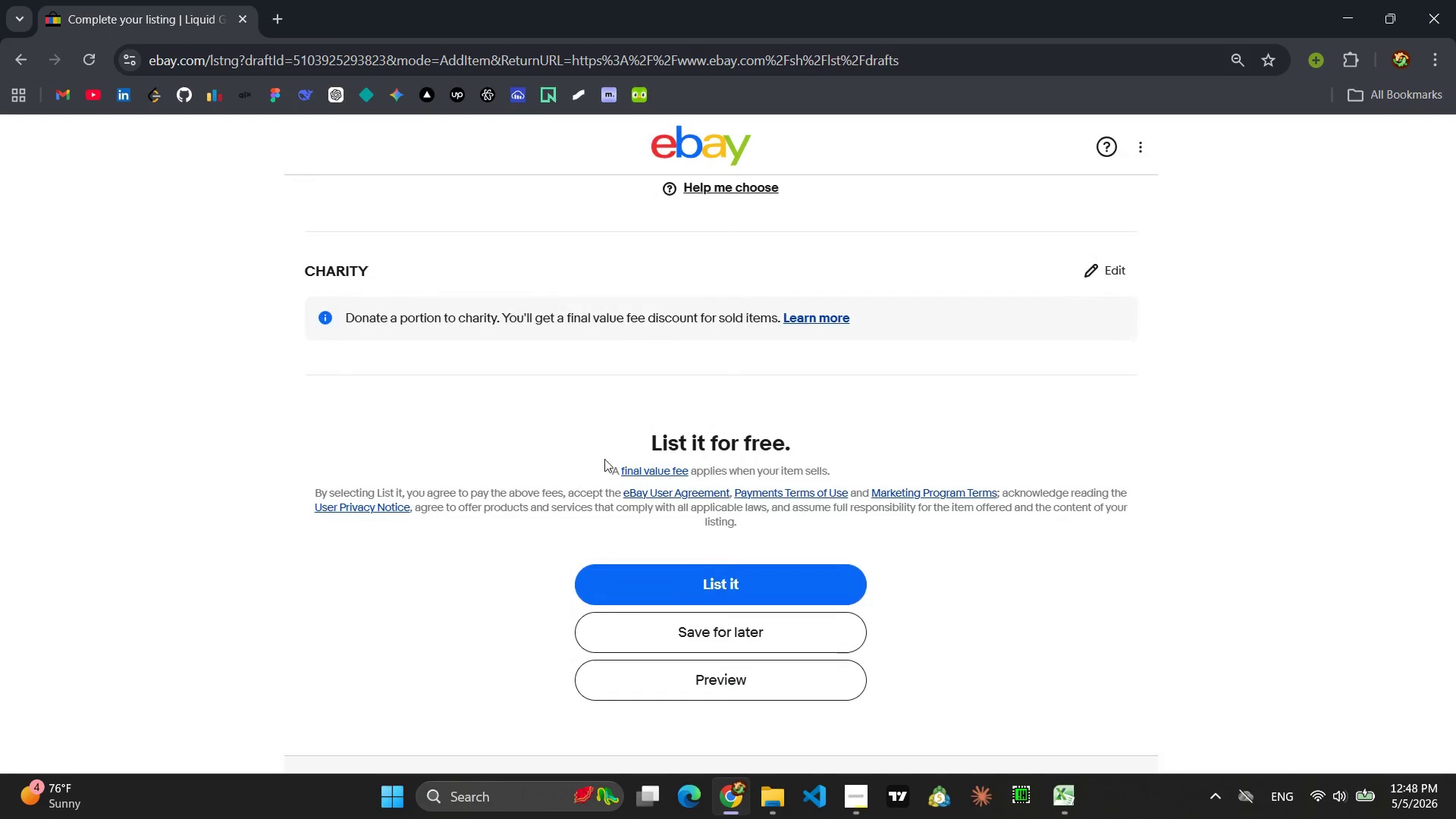 
scroll: coordinate [789, 459], scroll_direction: up, amount: 19.0
 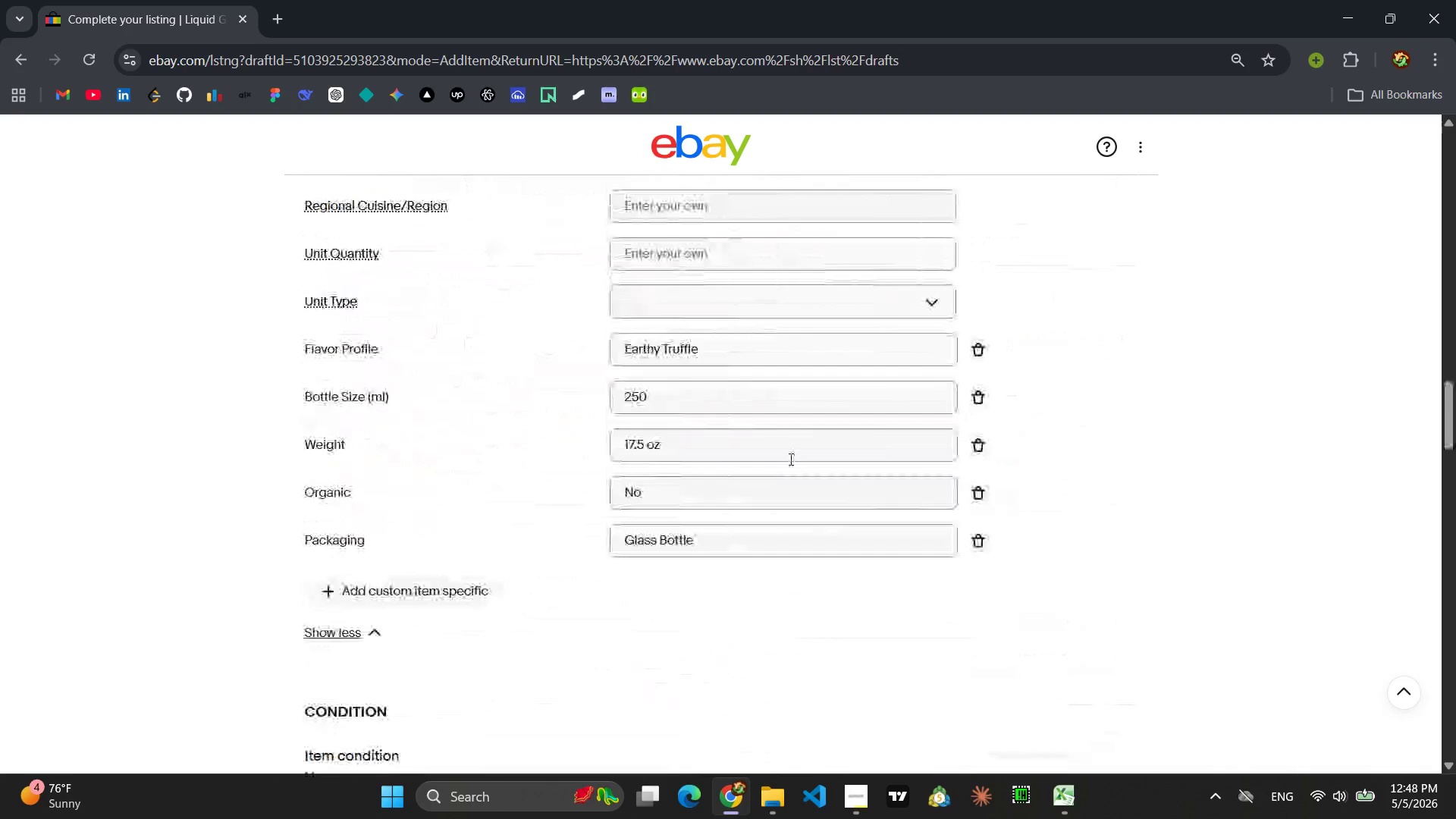 
scroll: coordinate [789, 459], scroll_direction: down, amount: 31.0
 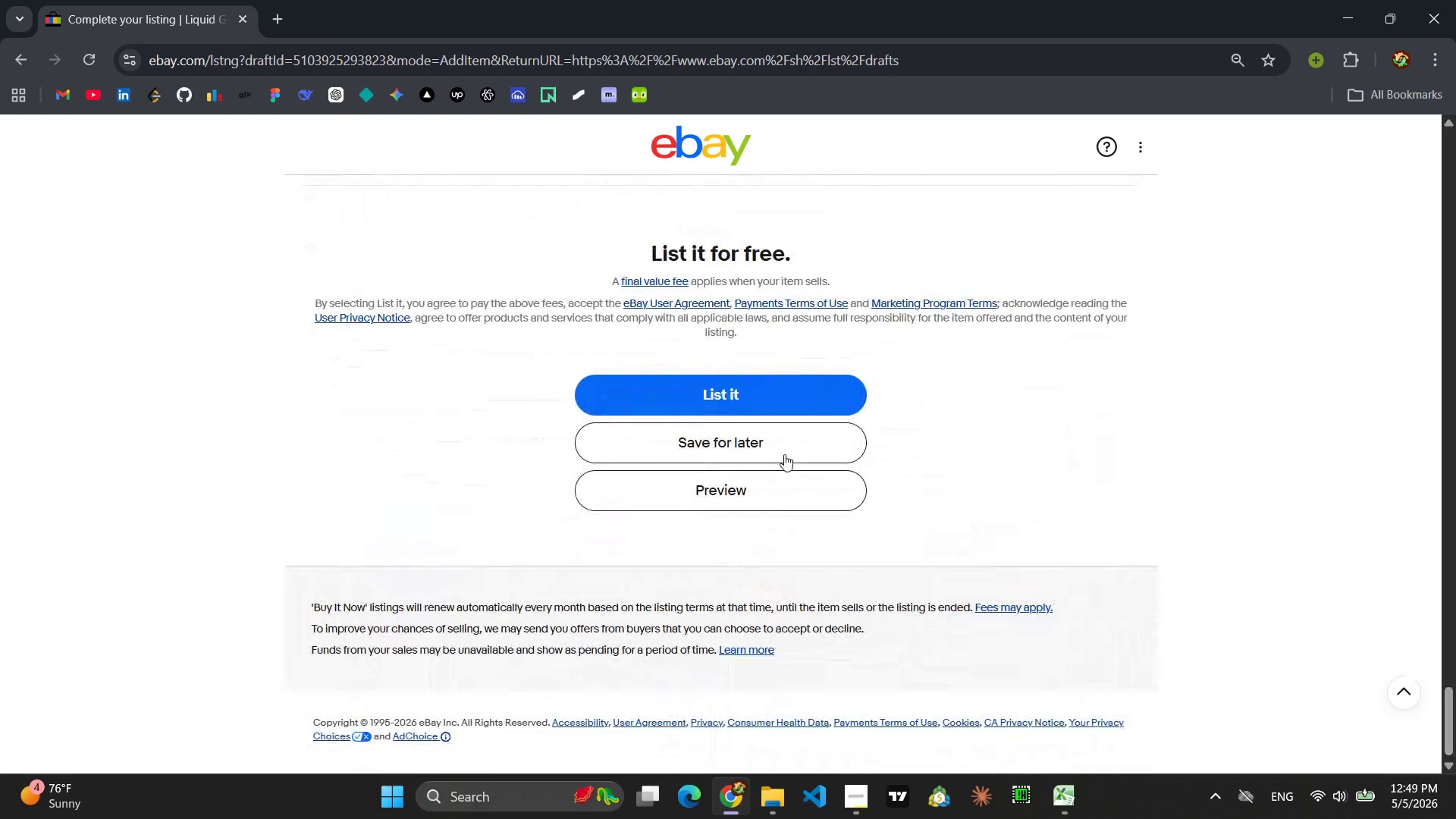 
left_click([778, 453])
 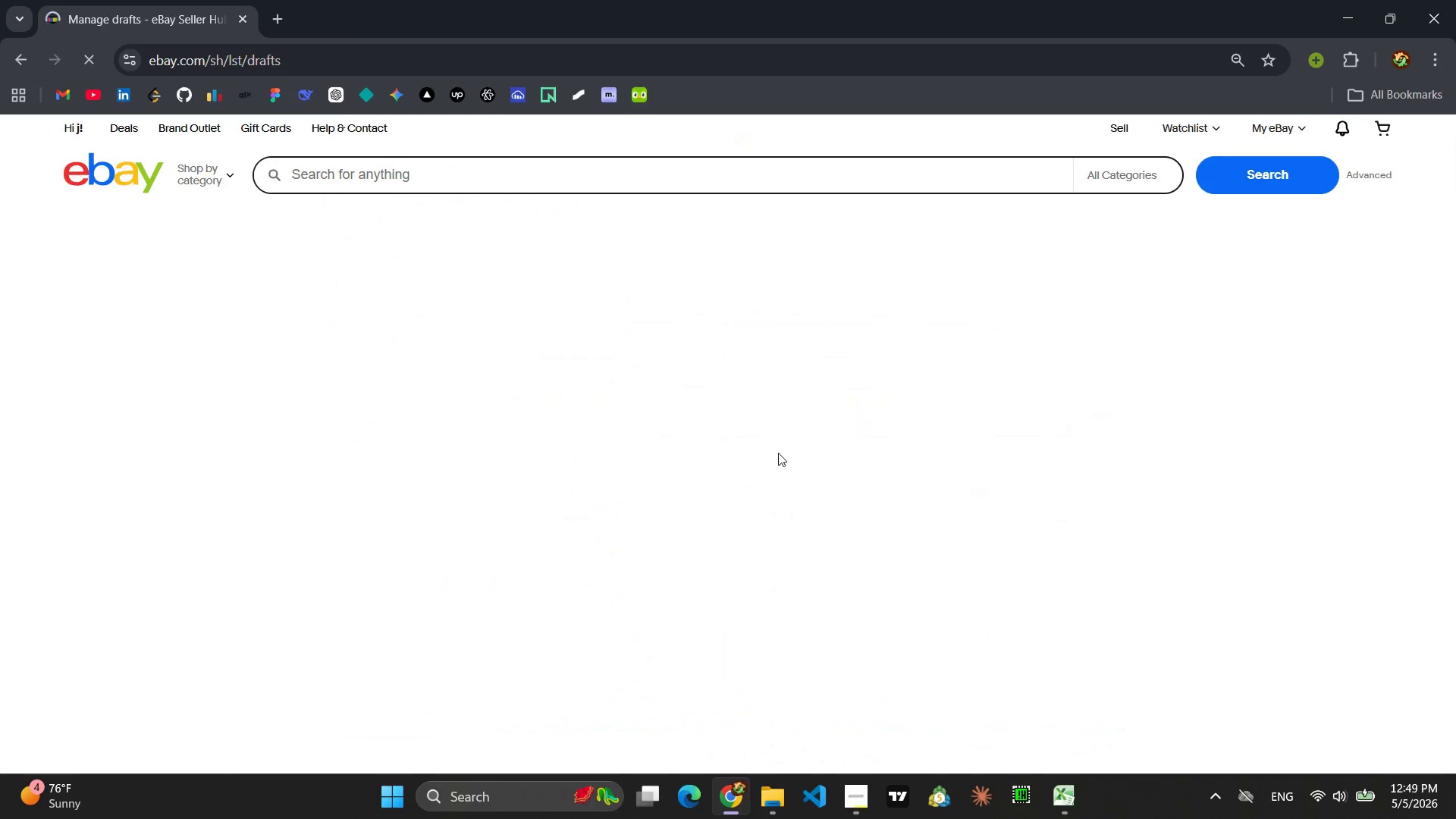 
scroll: coordinate [778, 453], scroll_direction: down, amount: 4.0
 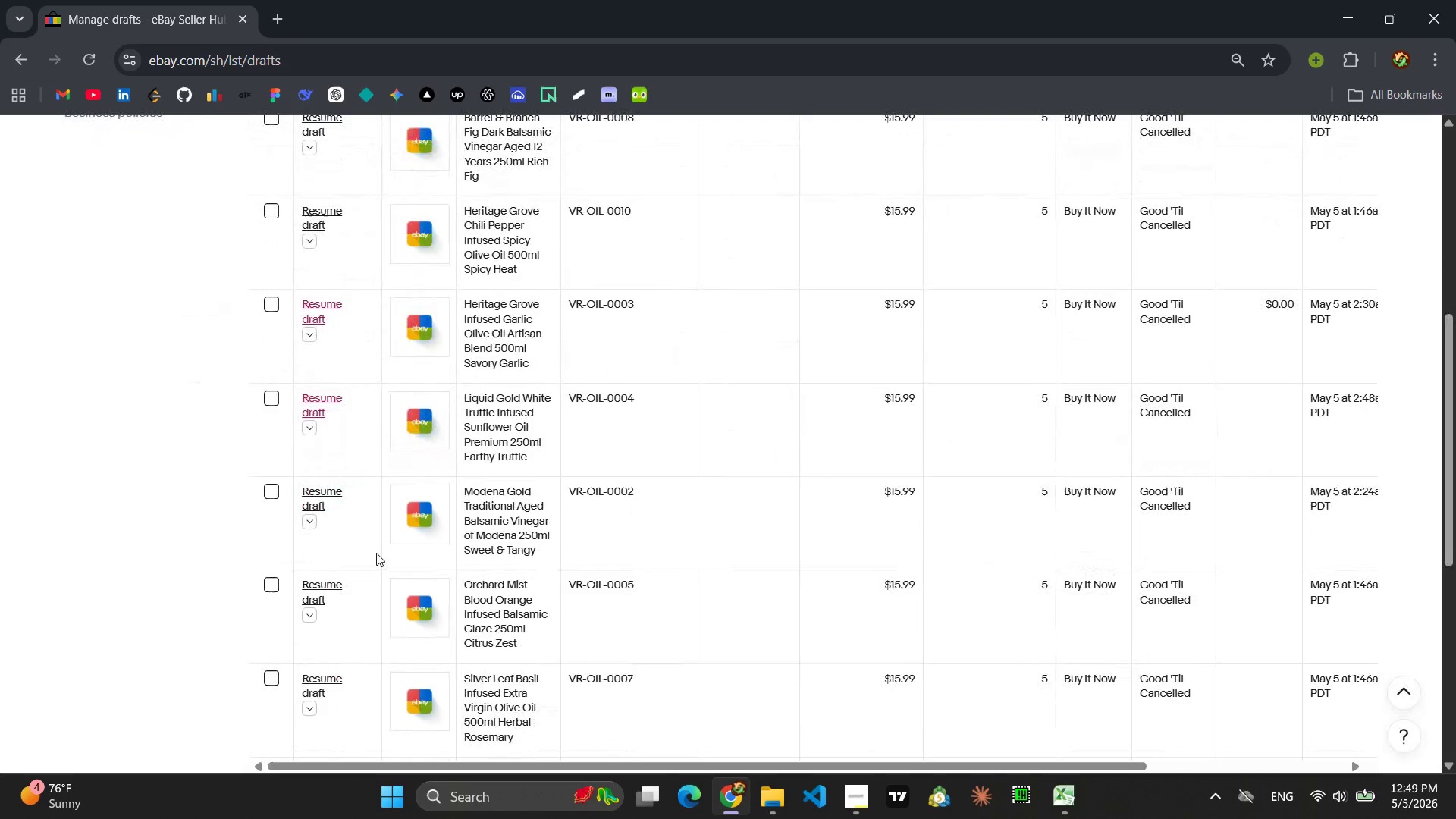 
left_click([328, 585])
 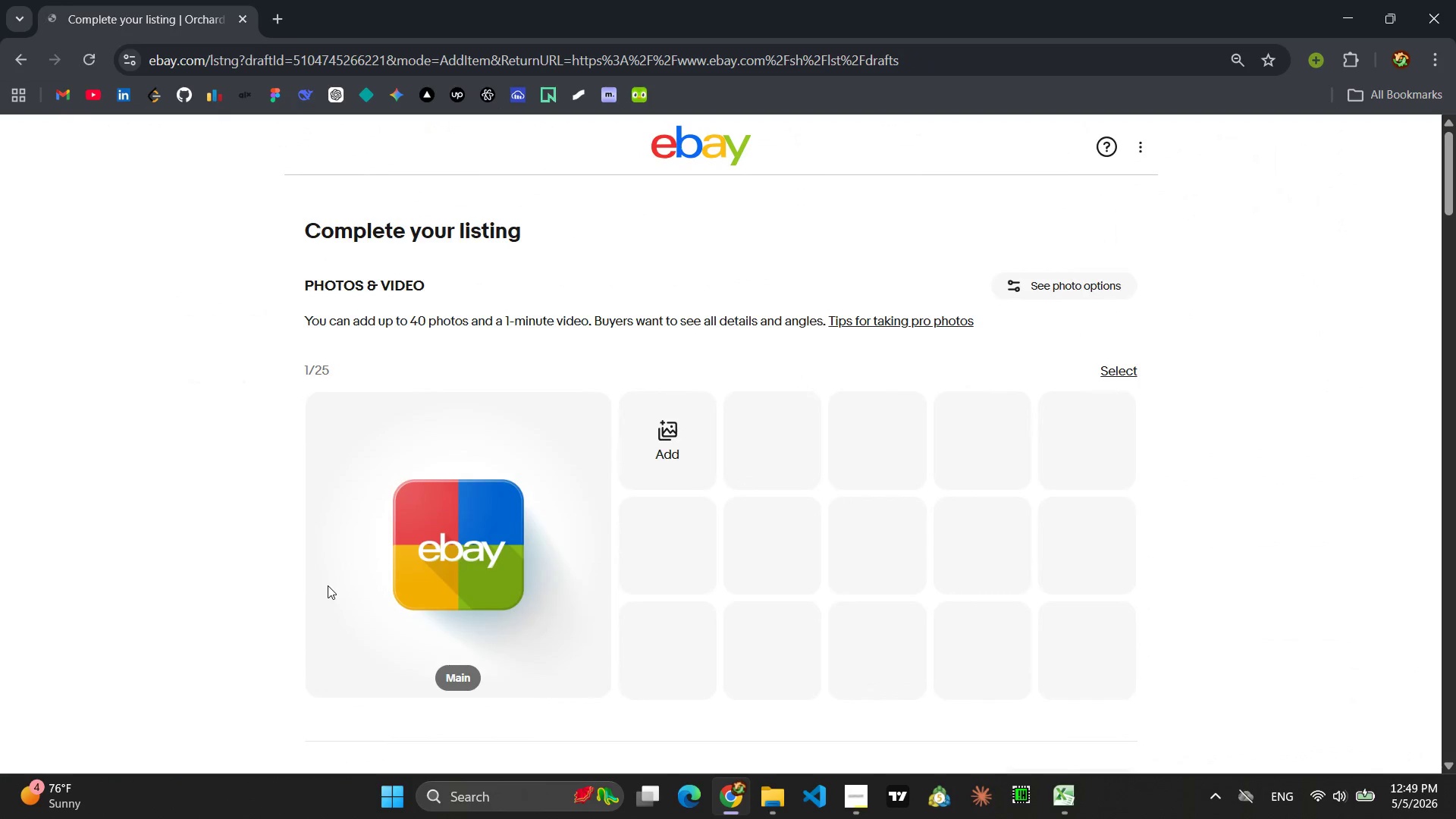 
wait(6.69)
 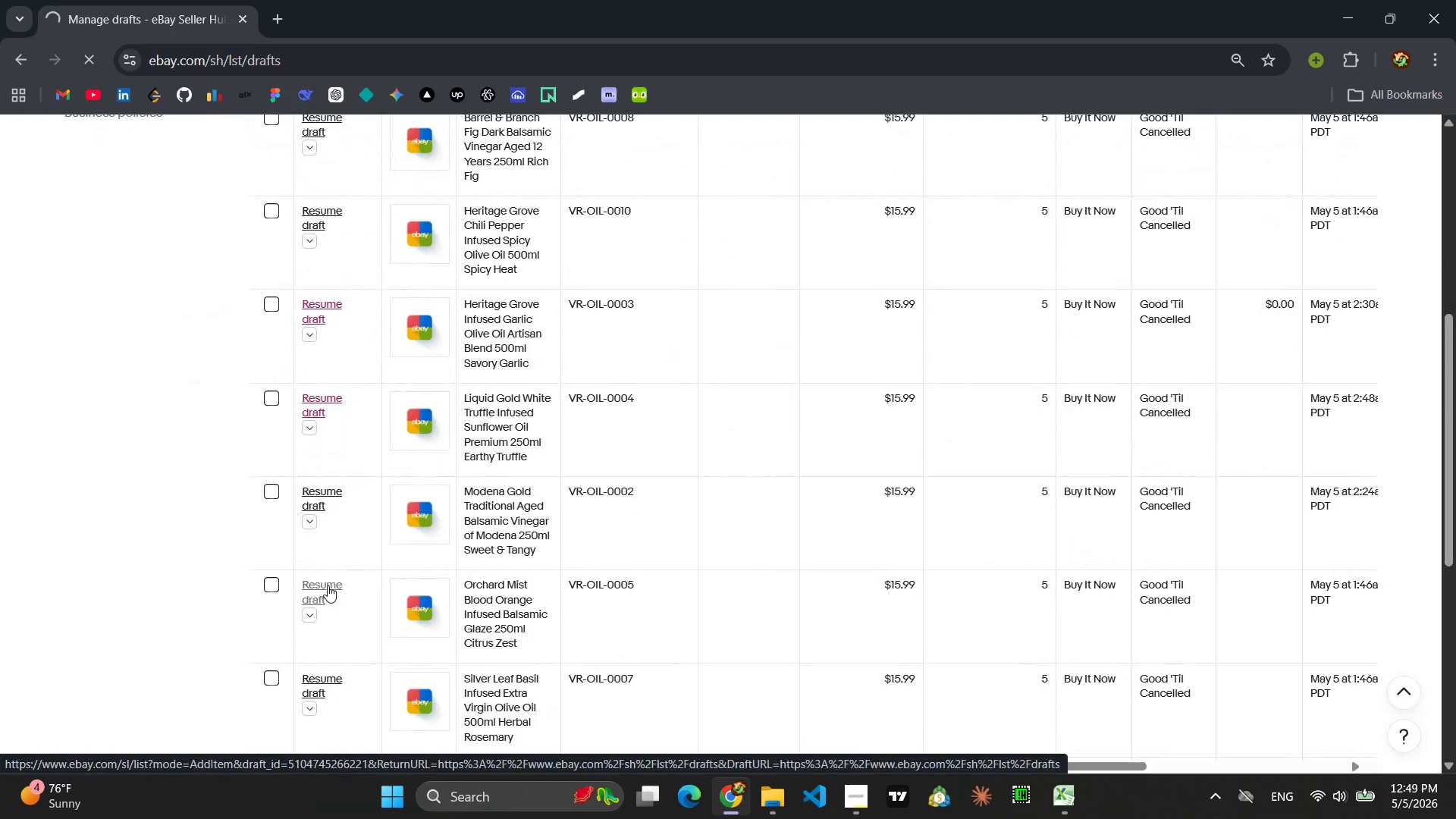 
scroll: coordinate [651, 532], scroll_direction: down, amount: 7.0
 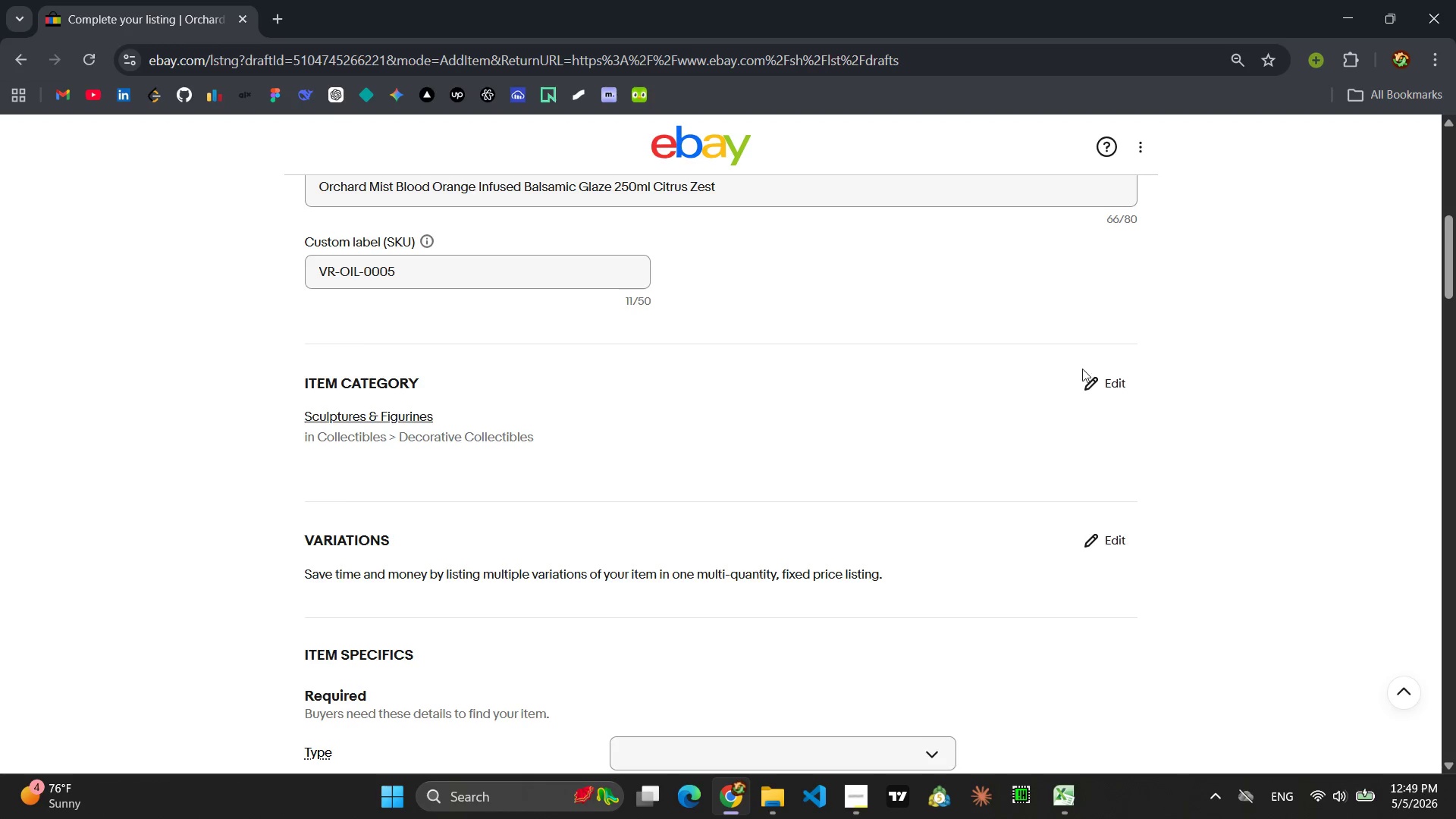 
left_click([1093, 386])
 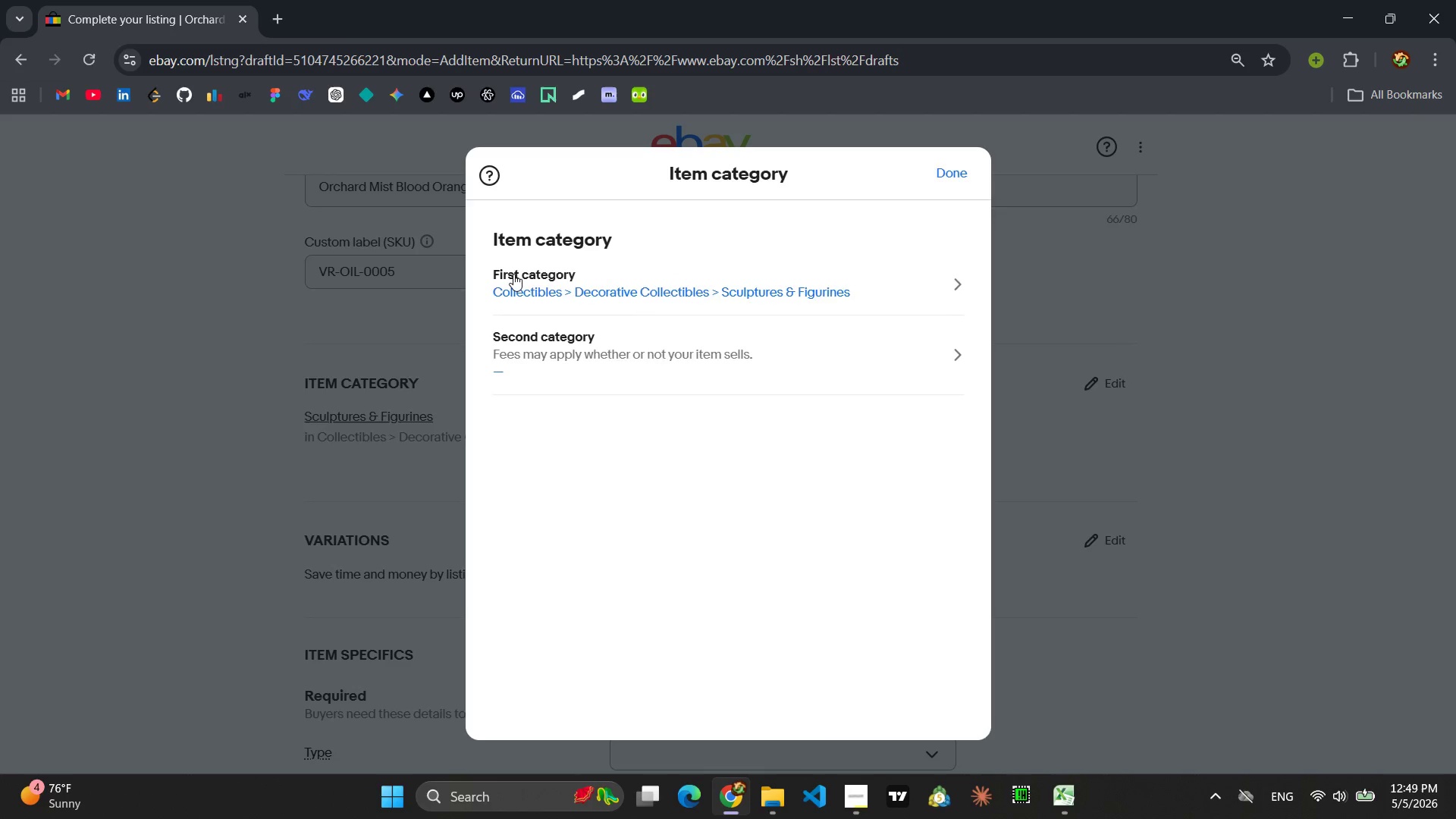 
left_click([513, 274])
 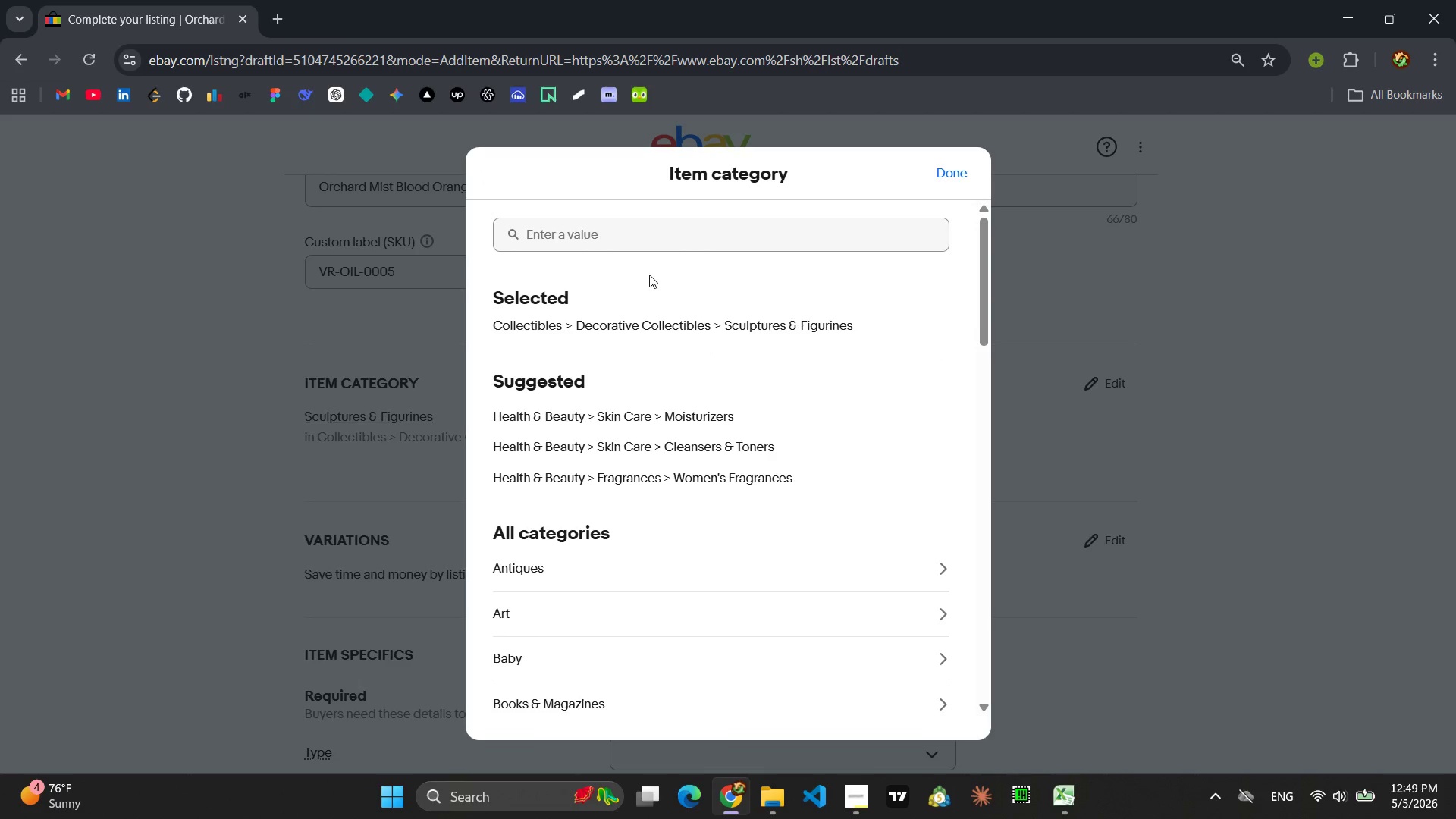 
wait(6.86)
 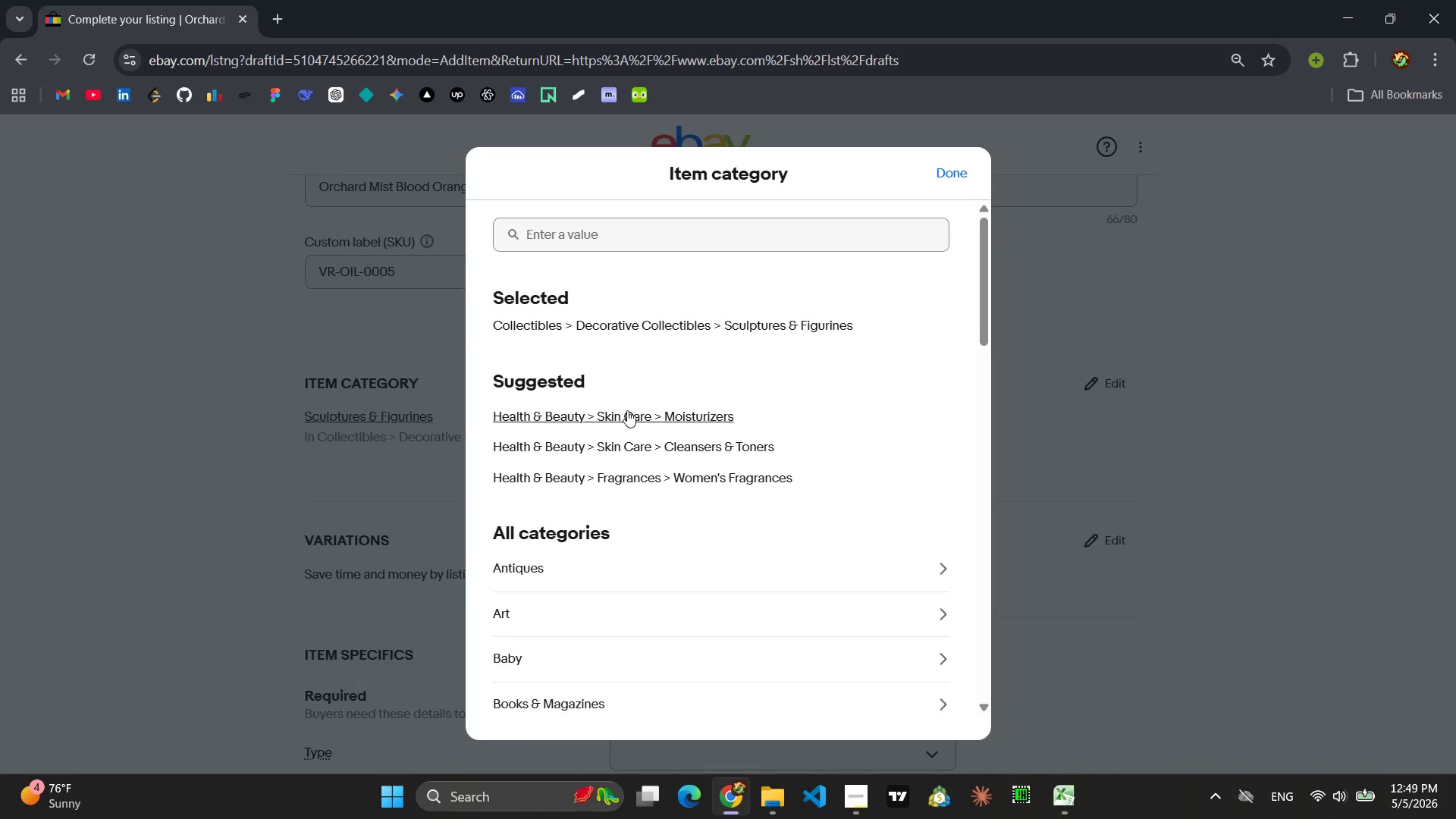 
left_click([664, 237])
 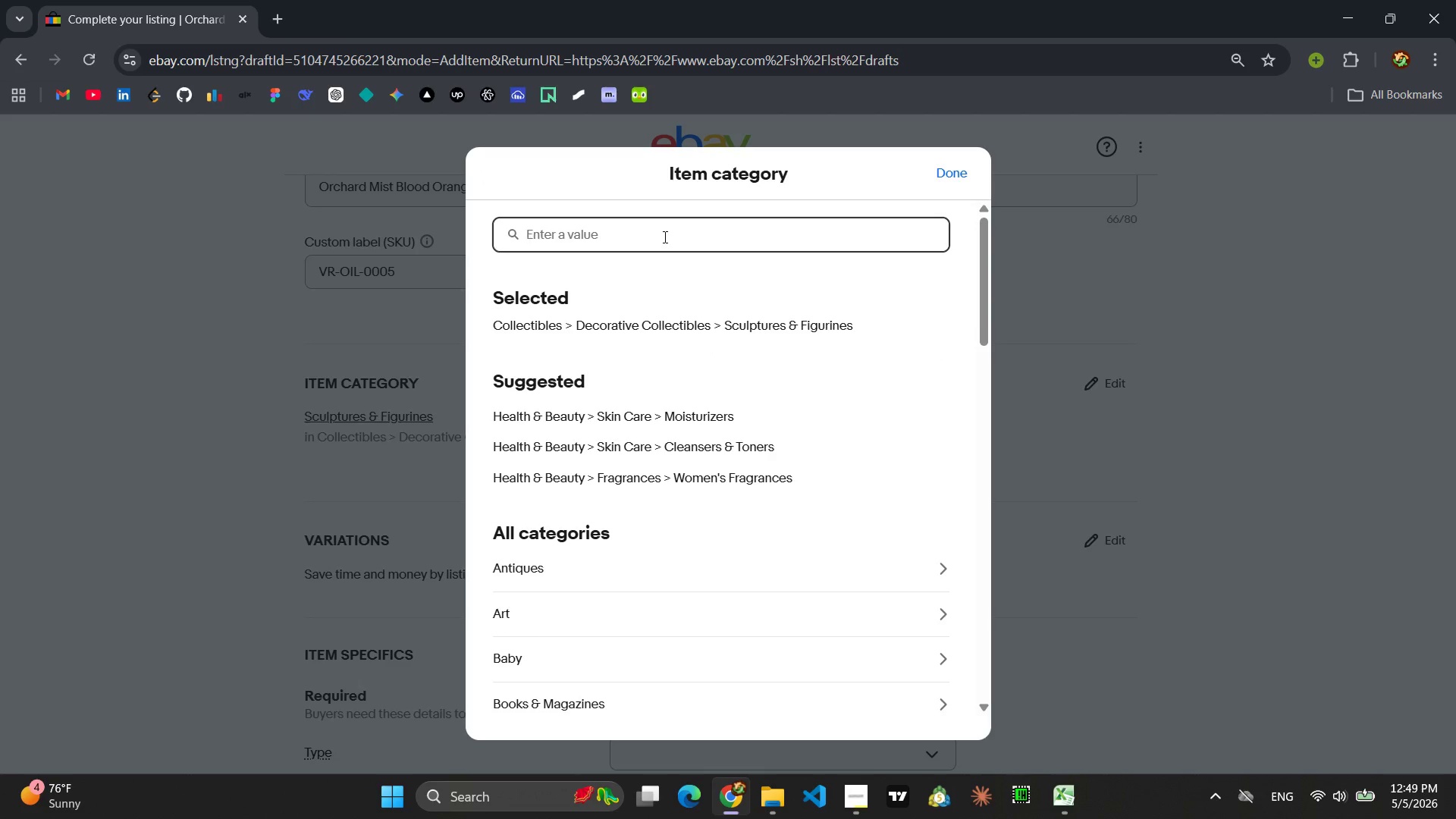 
type(foog)
key(Backspace)
type(d a)
key(Backspace)
type(& beverage)
 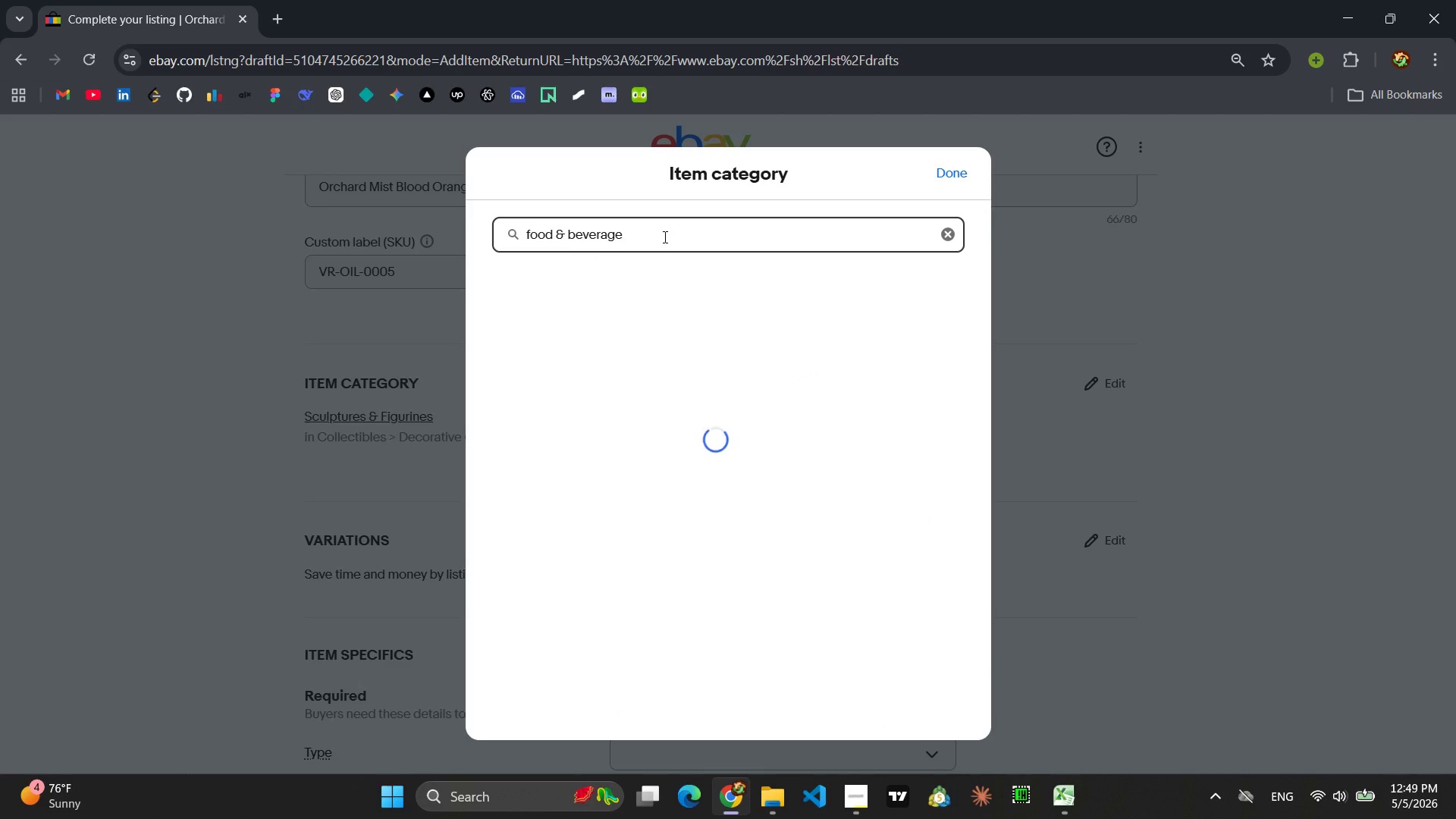 
scroll: coordinate [696, 538], scroll_direction: down, amount: 3.0
 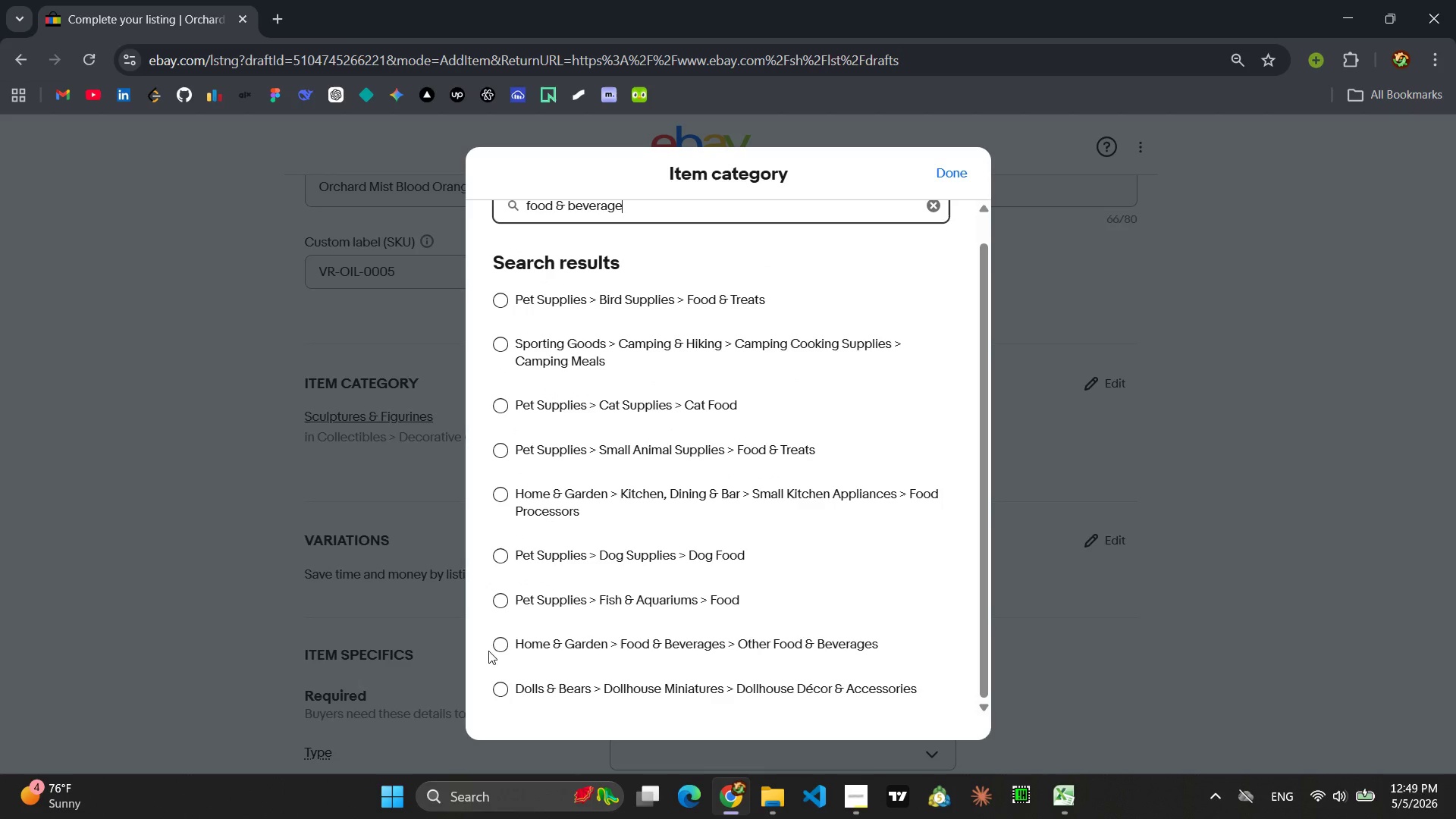 
left_click([493, 649])
 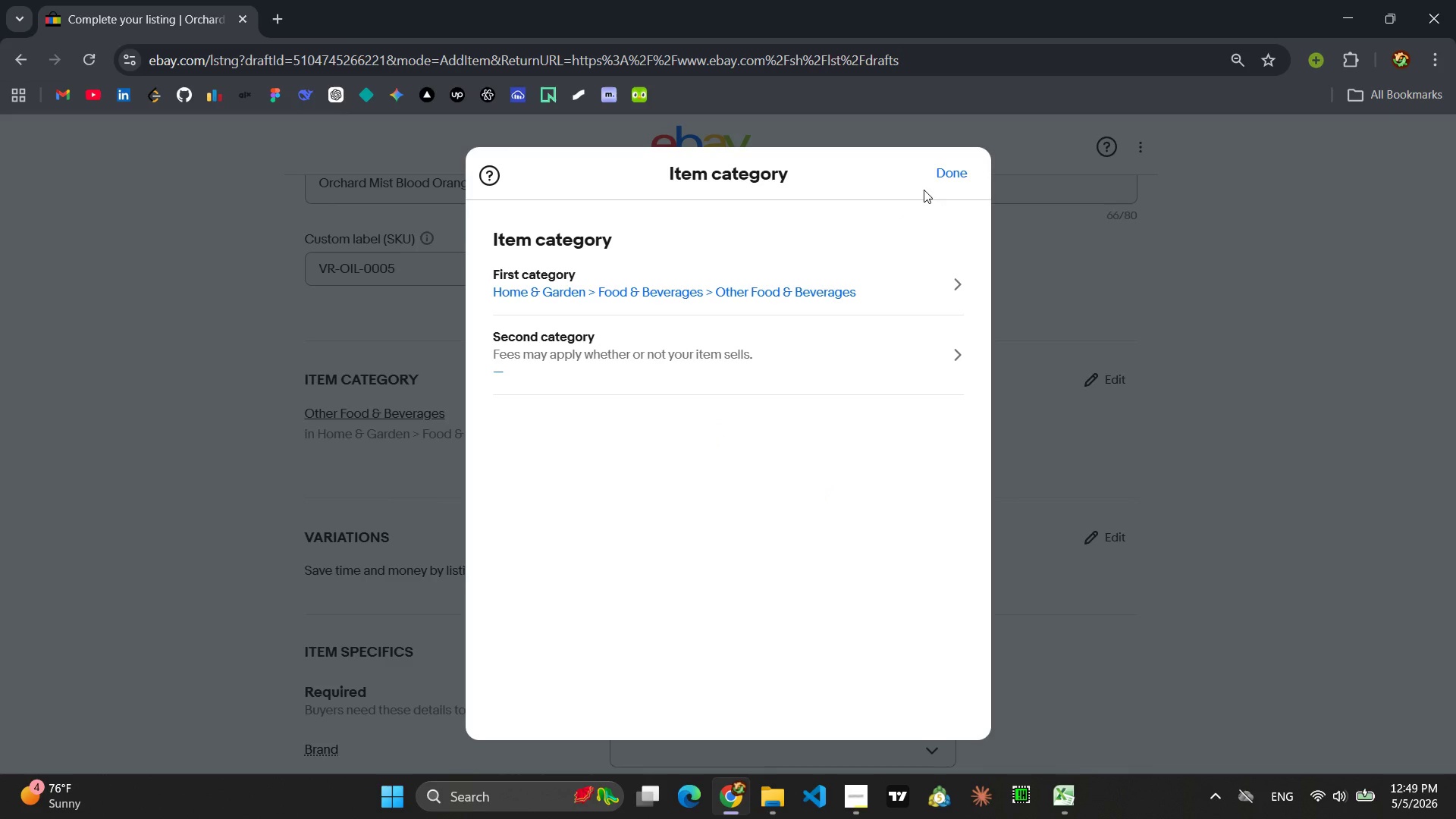 
left_click([959, 167])
 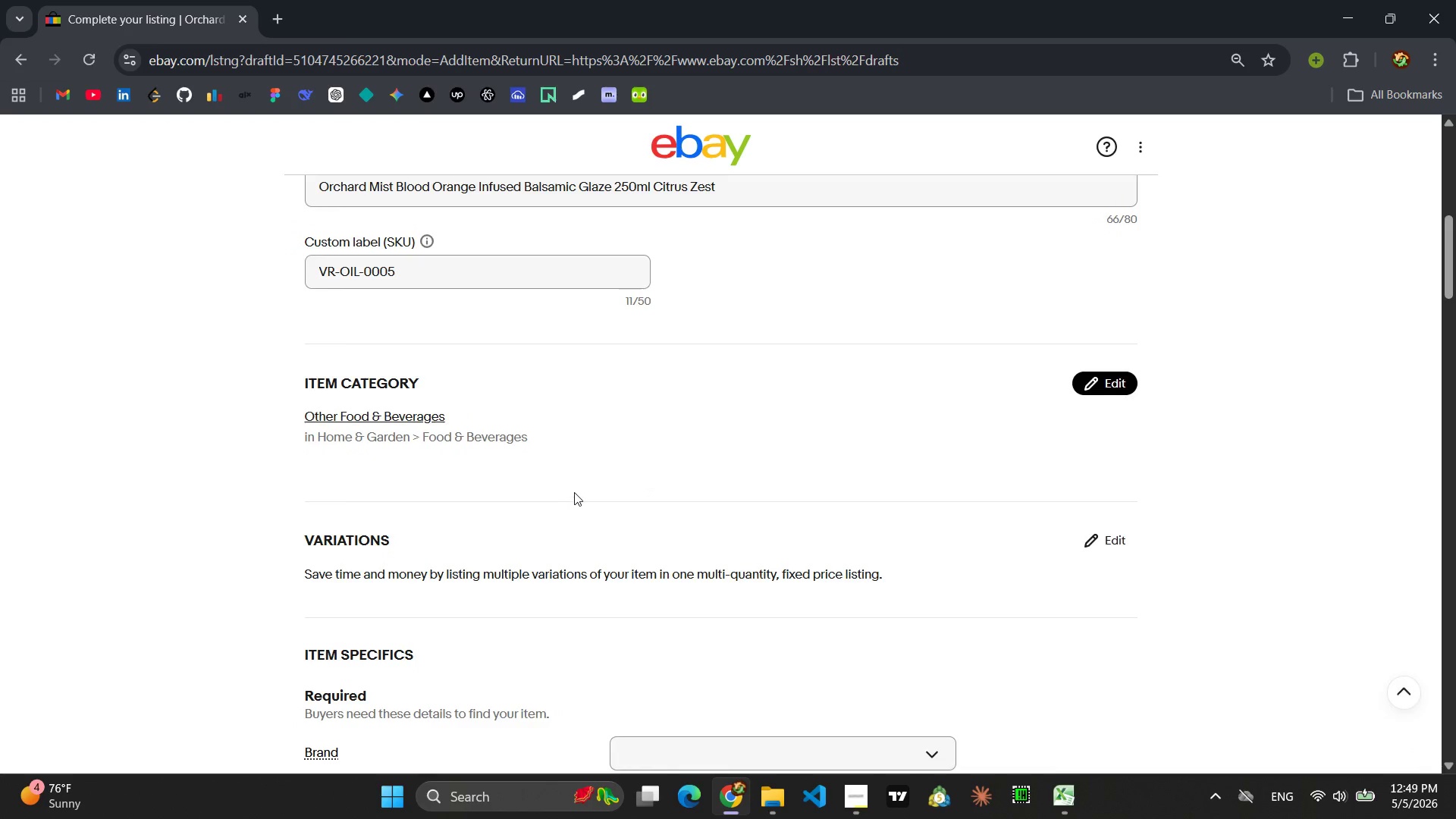 
scroll: coordinate [576, 491], scroll_direction: down, amount: 3.0
 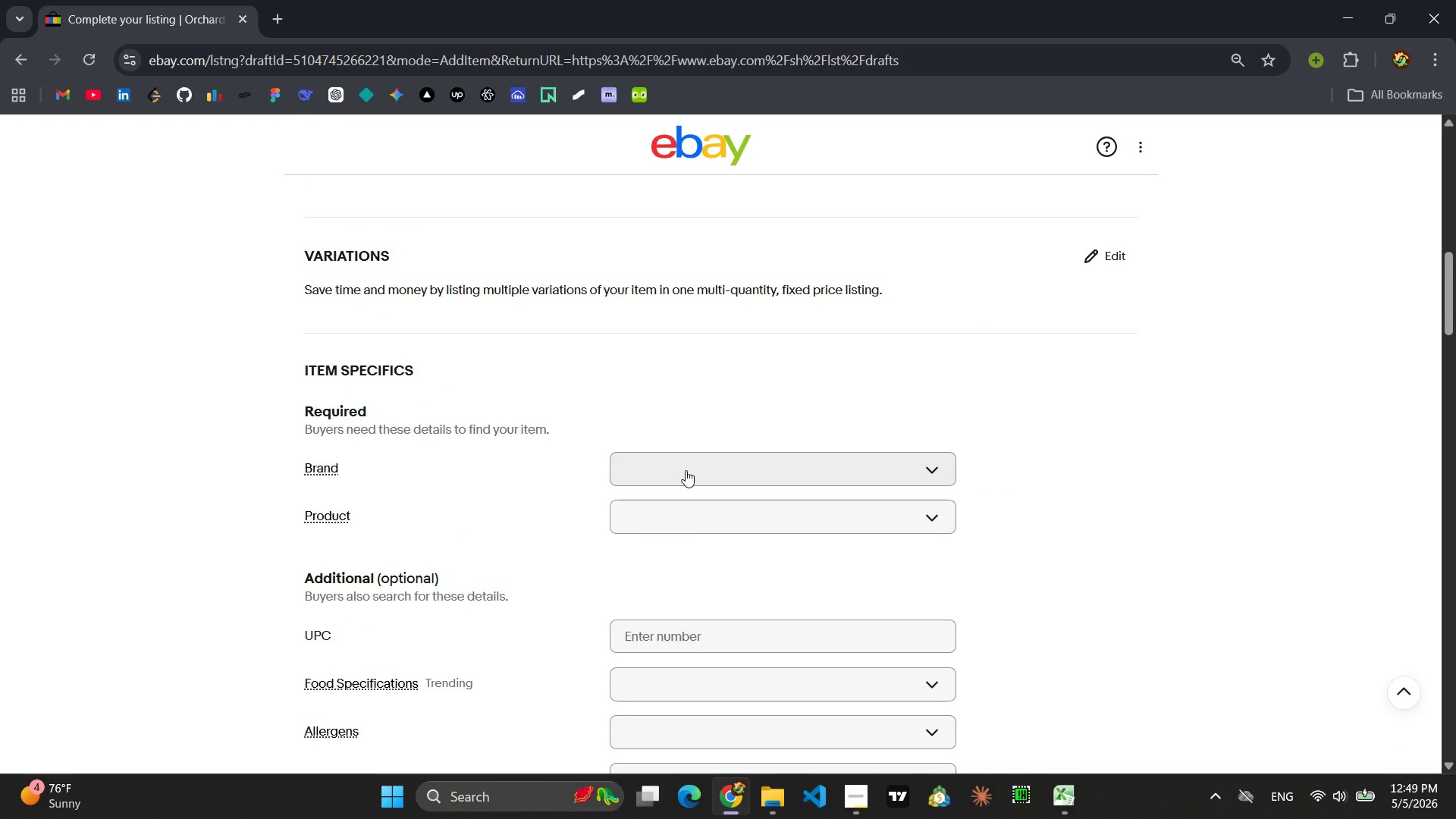 
left_click([686, 470])
 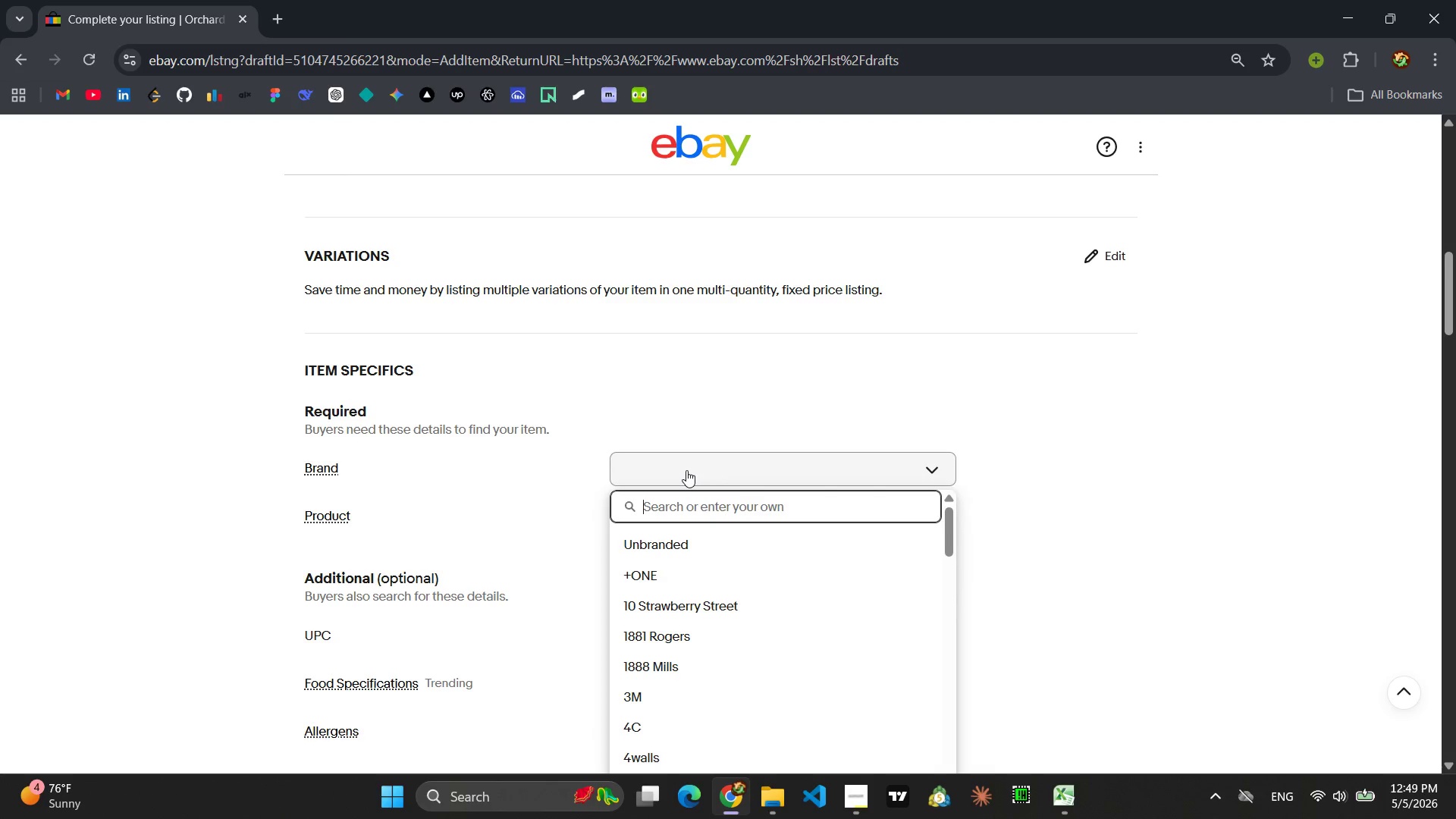 
type(orche)
key(Backspace)
key(Backspace)
key(Backspace)
key(Backspace)
key(Backspace)
type(Orchard Mist)
 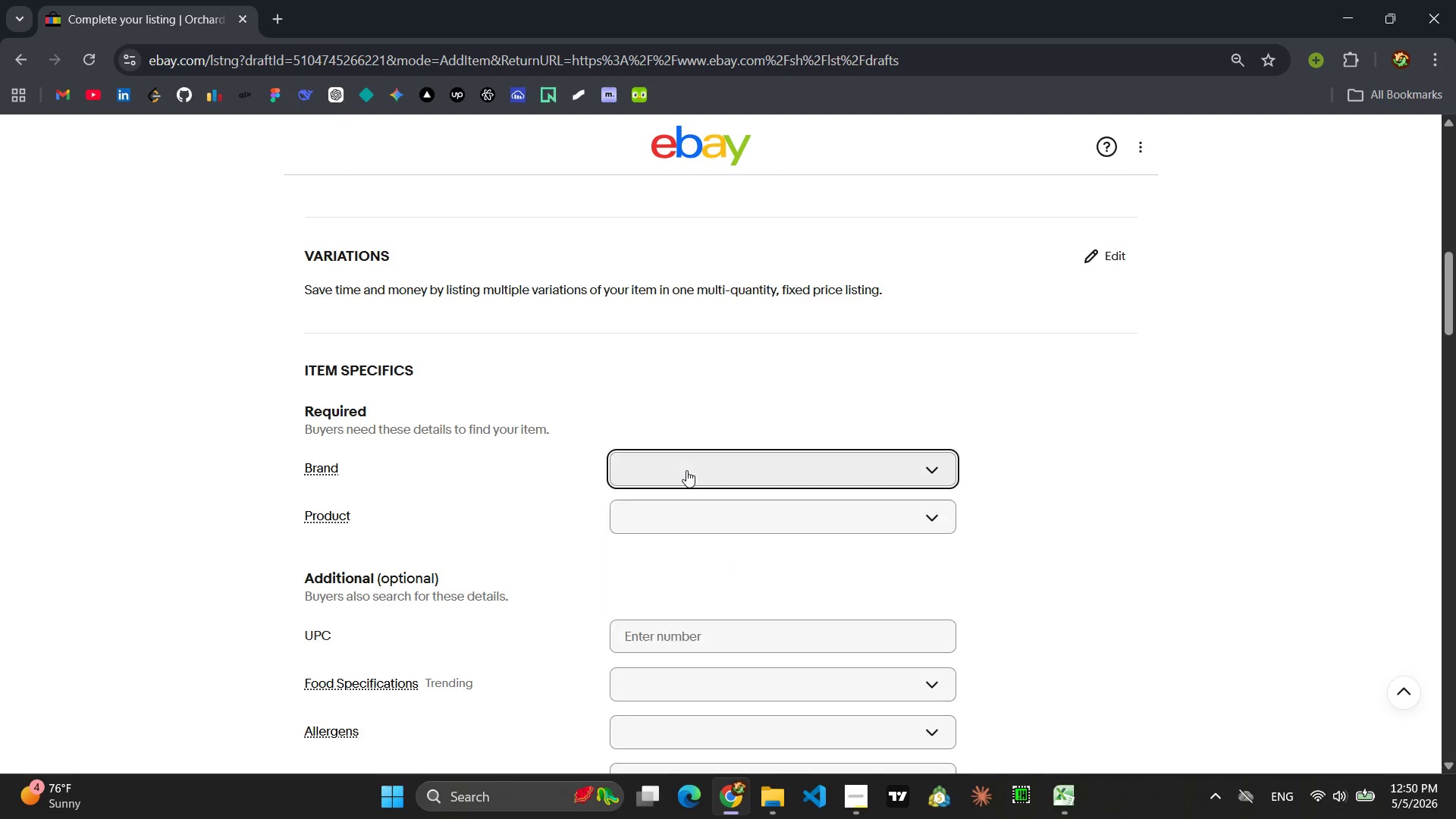 
key(Enter)
 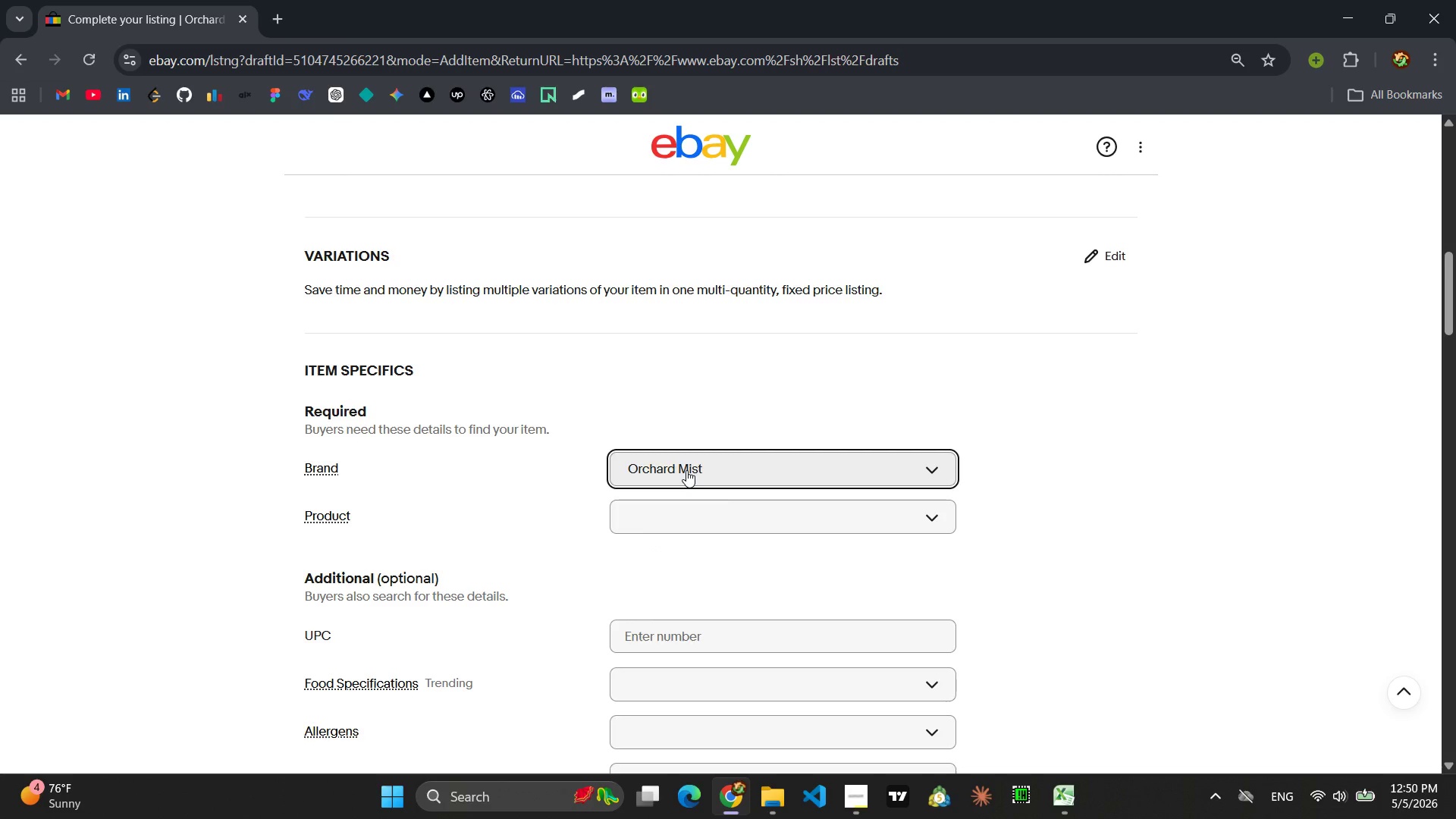 
wait(7.53)
 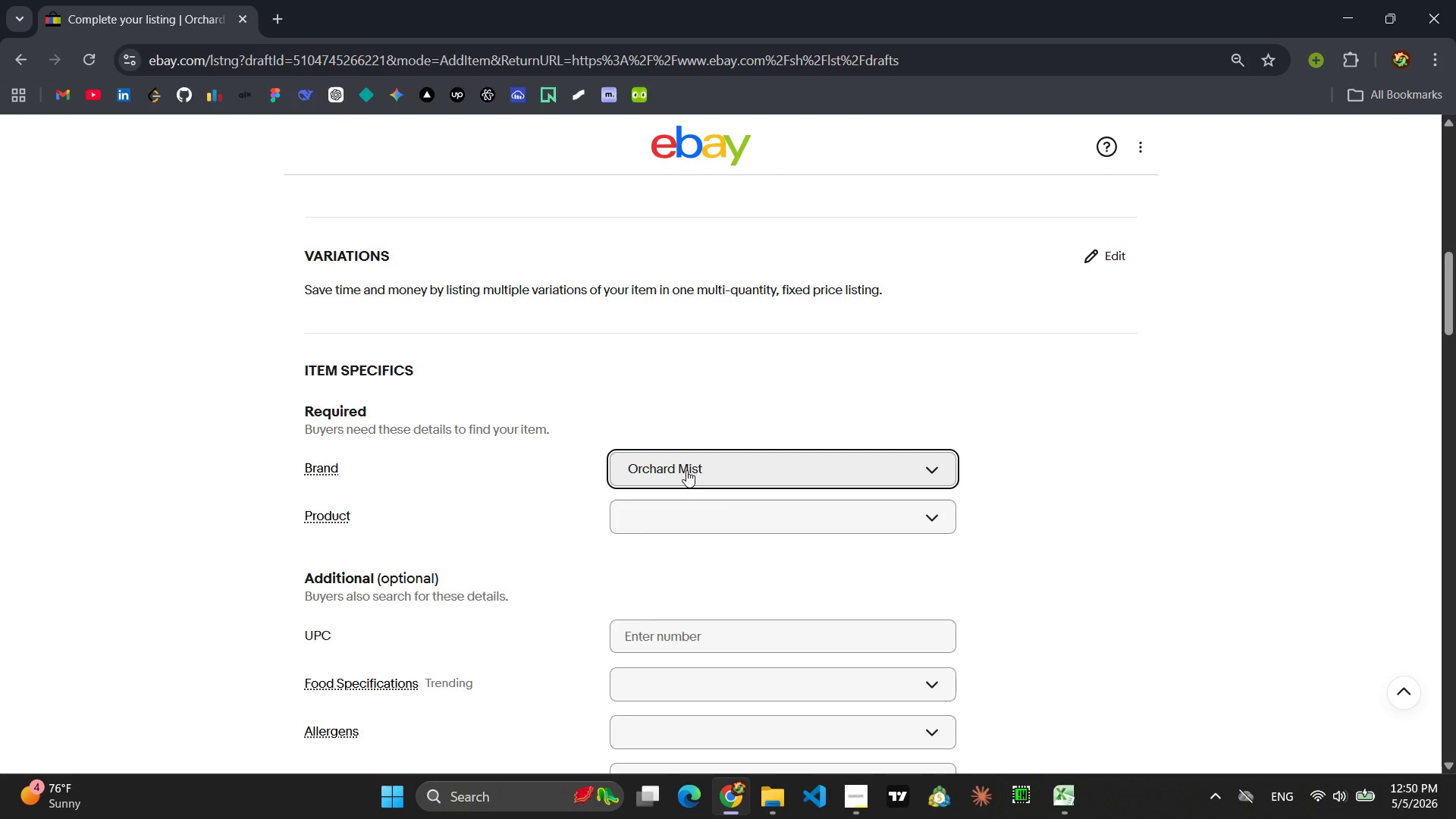 
left_click([676, 501])
 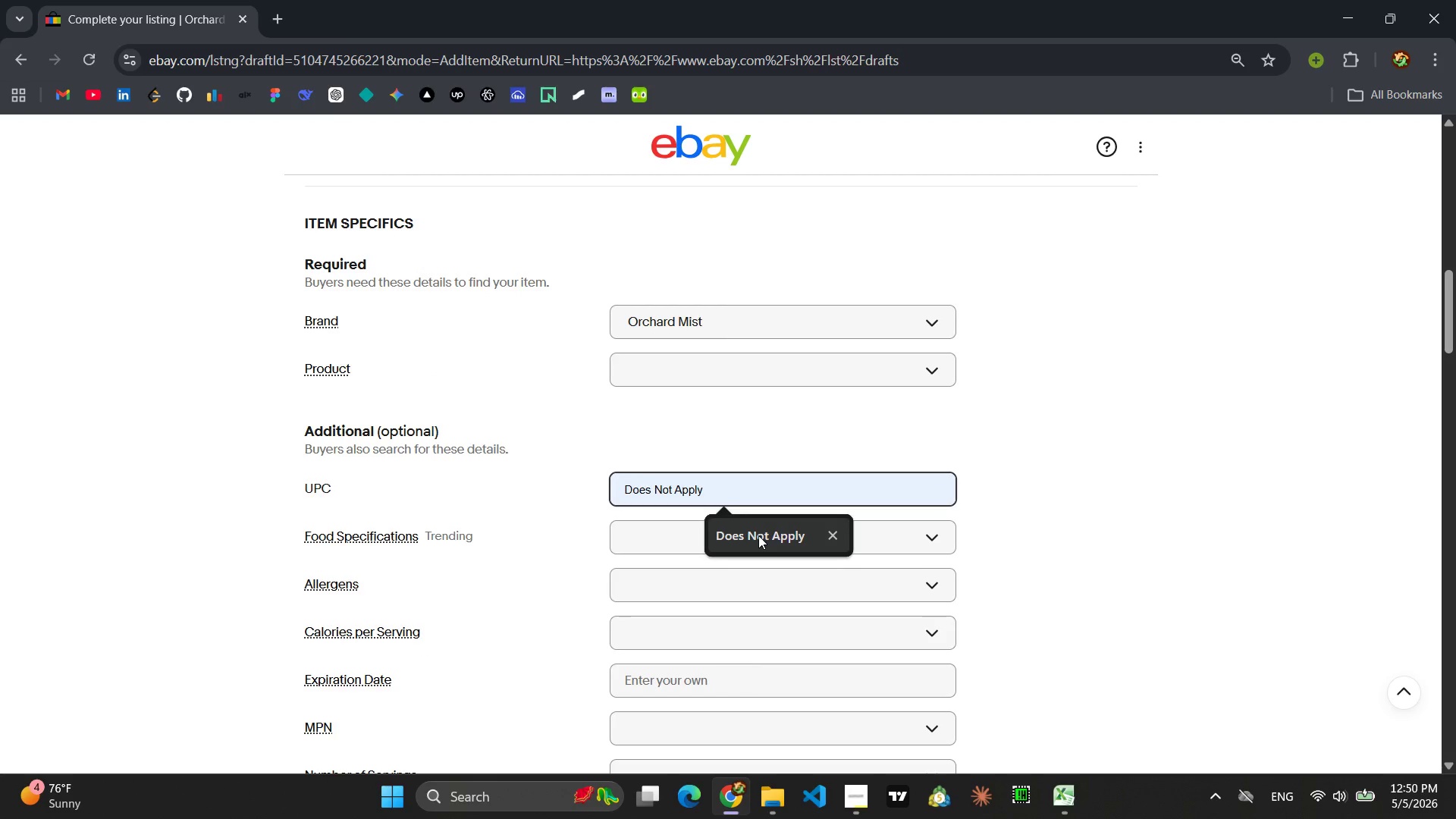 
left_click([758, 535])
 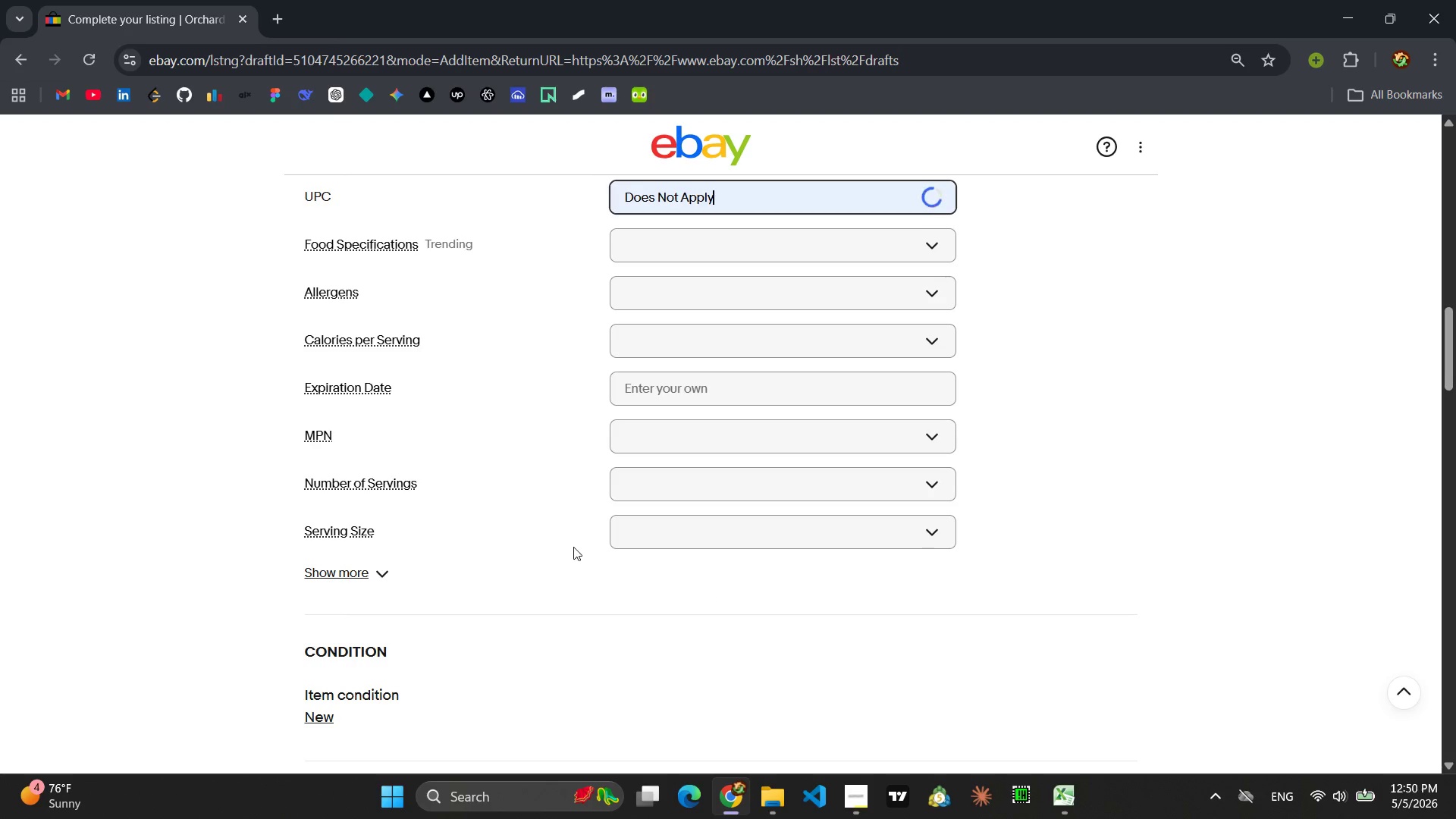 
left_click([391, 583])
 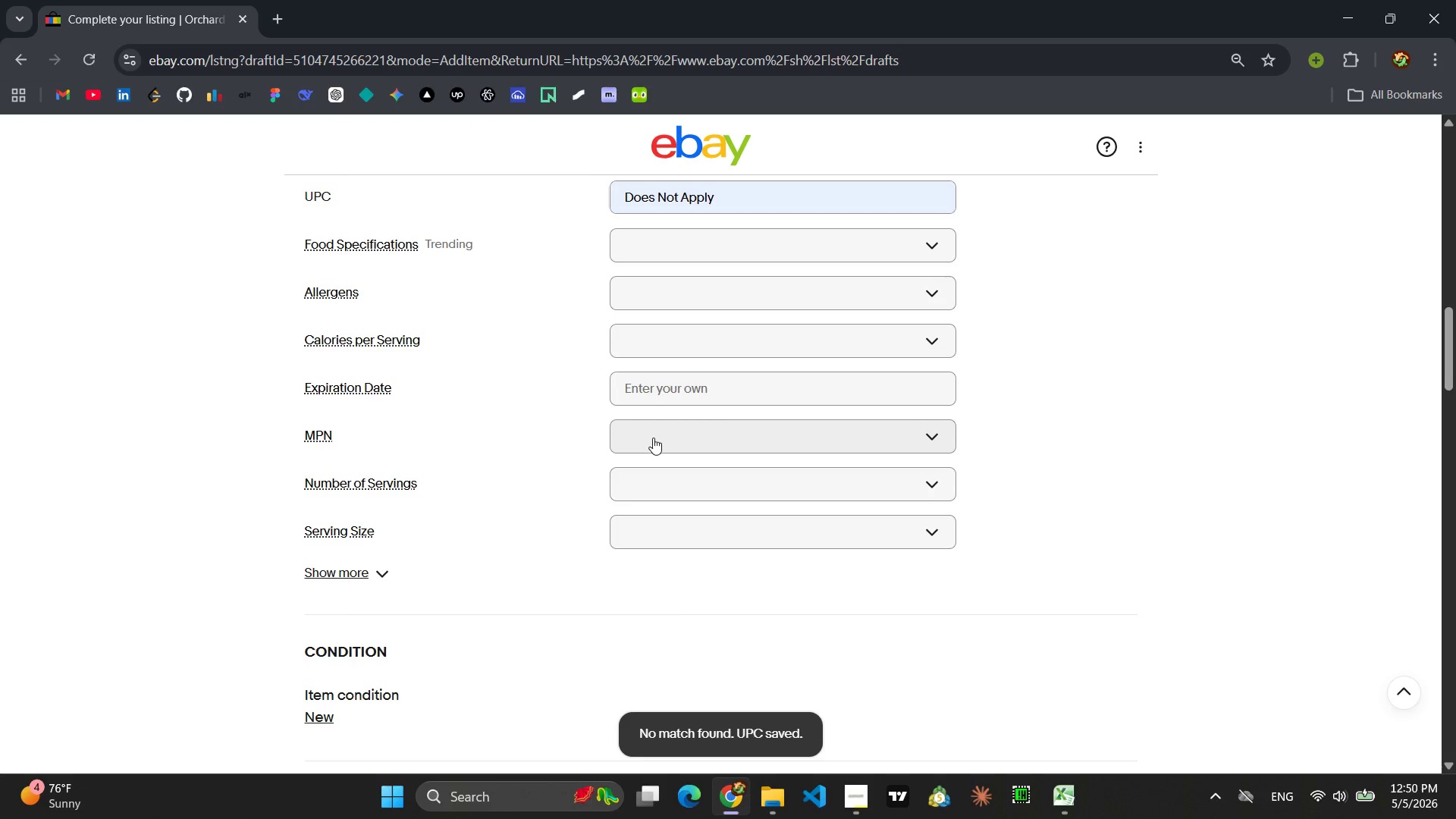 
left_click([654, 438])
 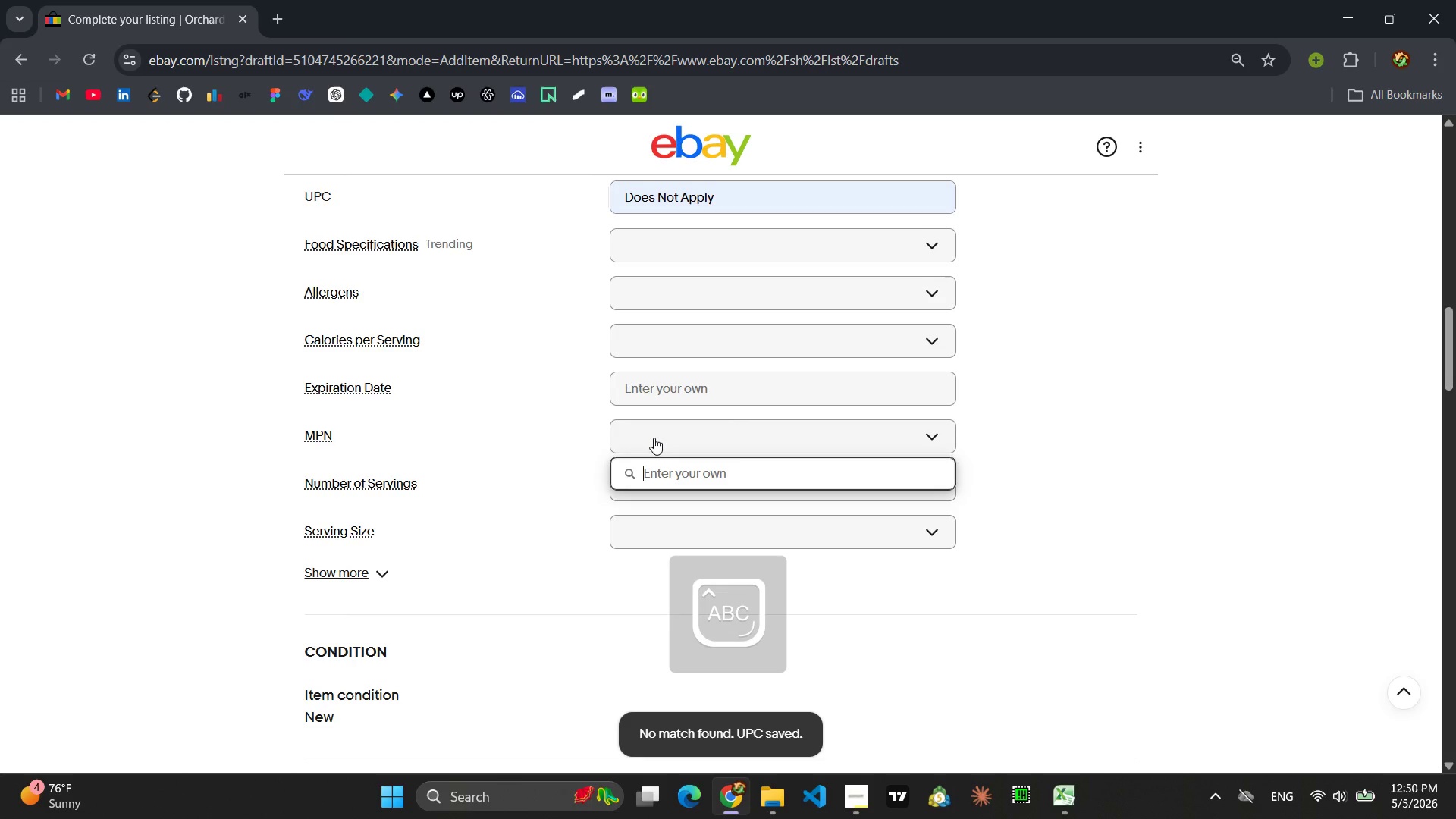 
type(VR-OIL-0005)
 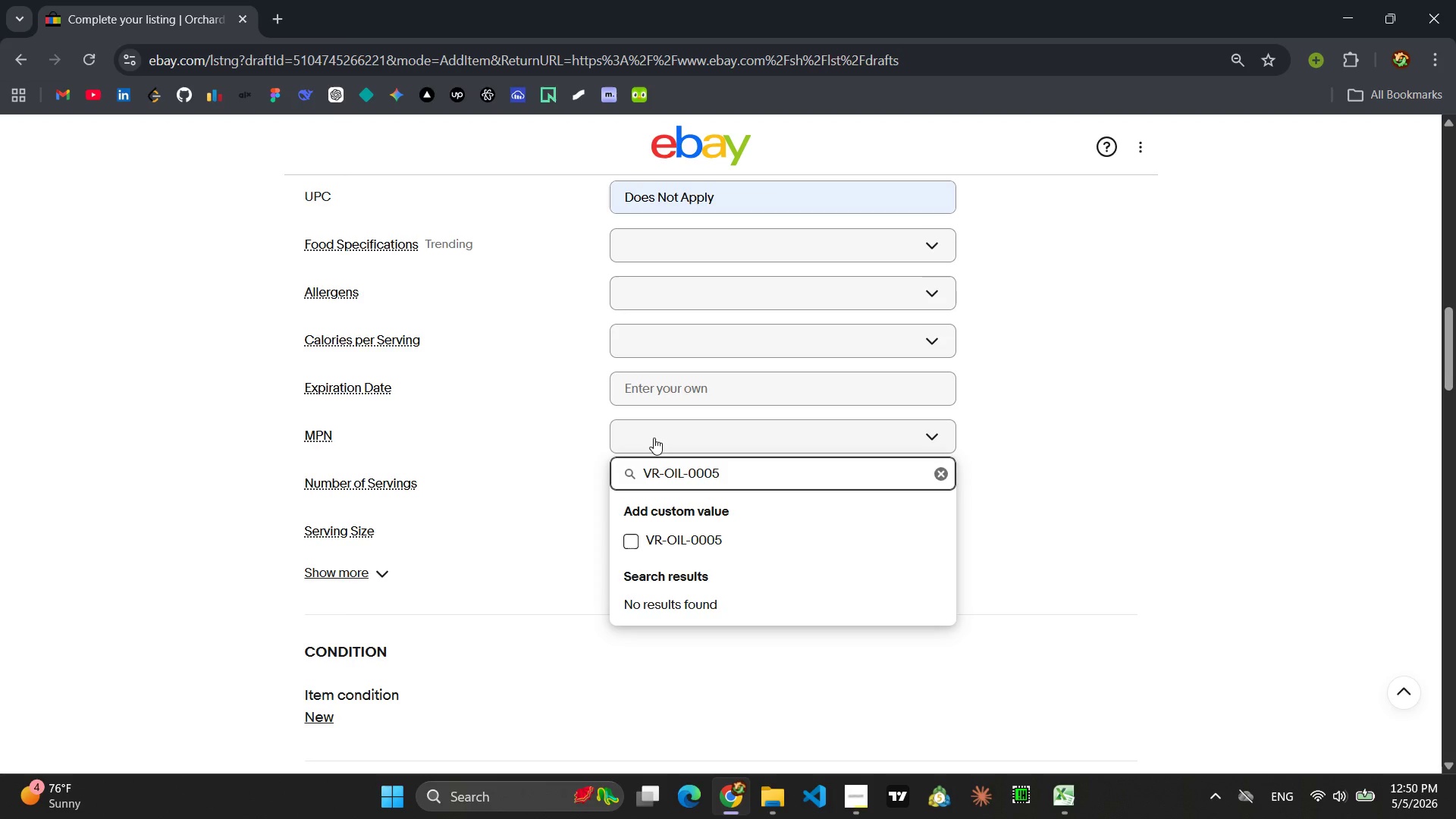 
key(Enter)
 